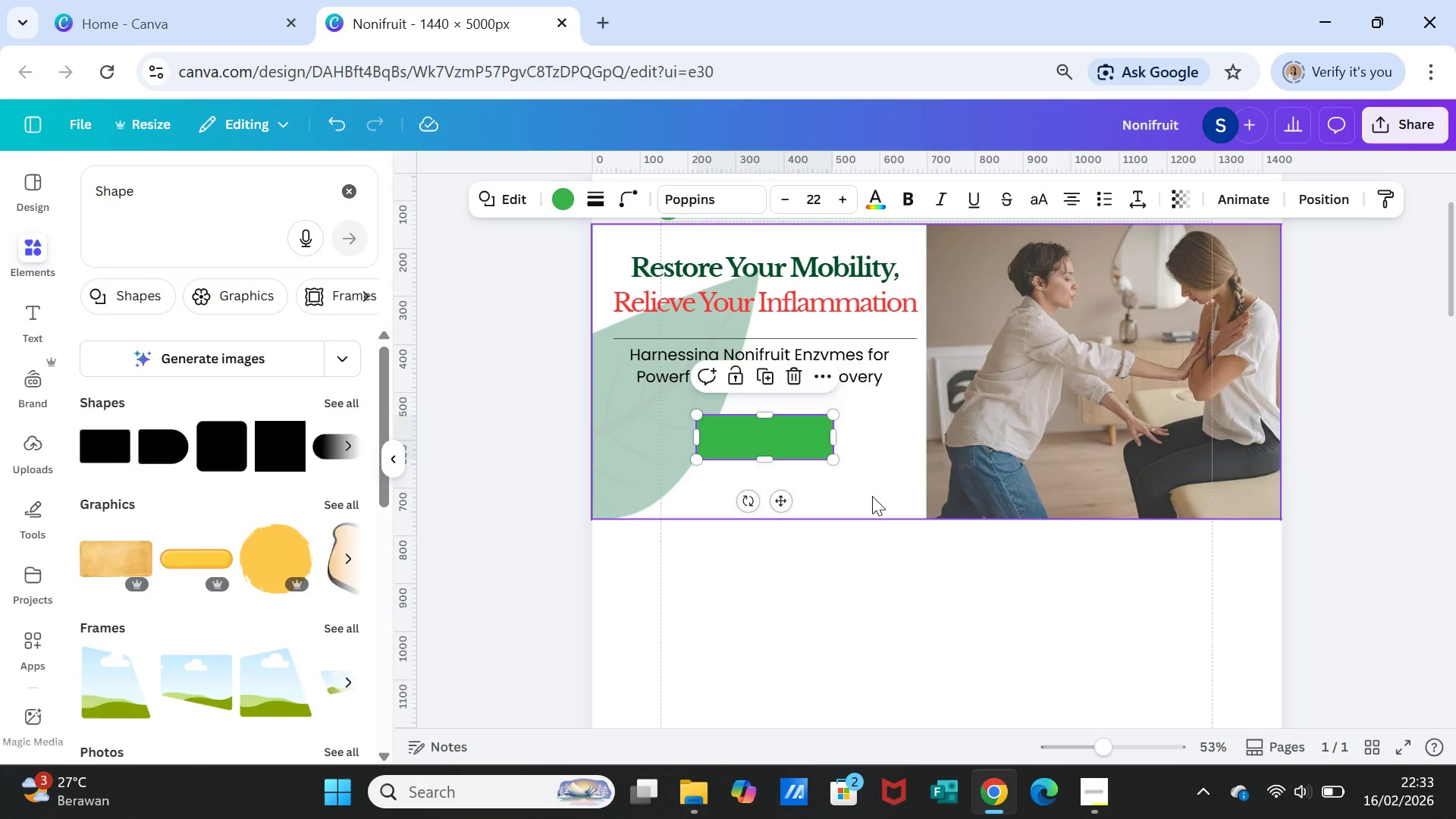 
left_click([872, 496])
 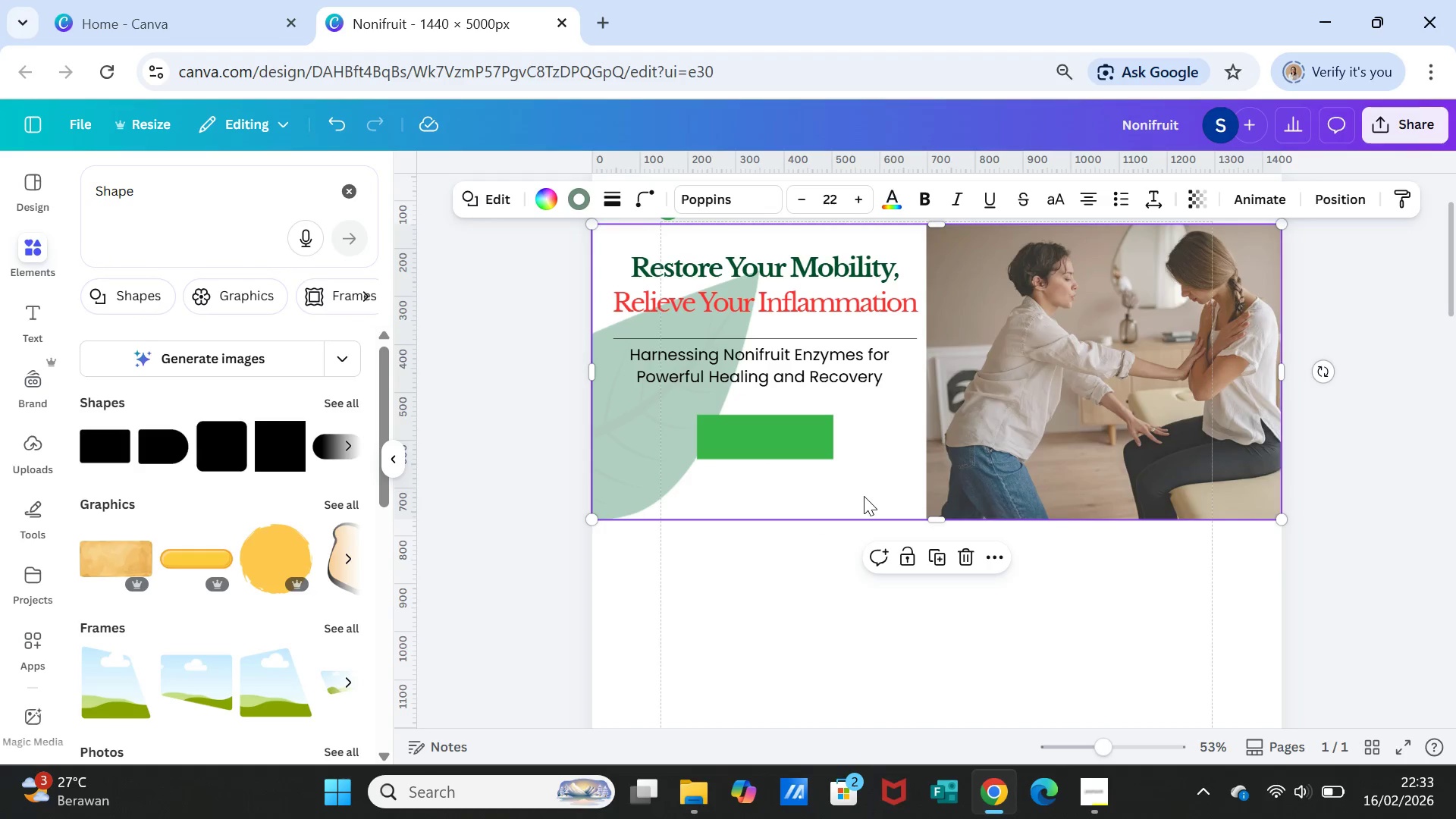 
left_click([750, 430])
 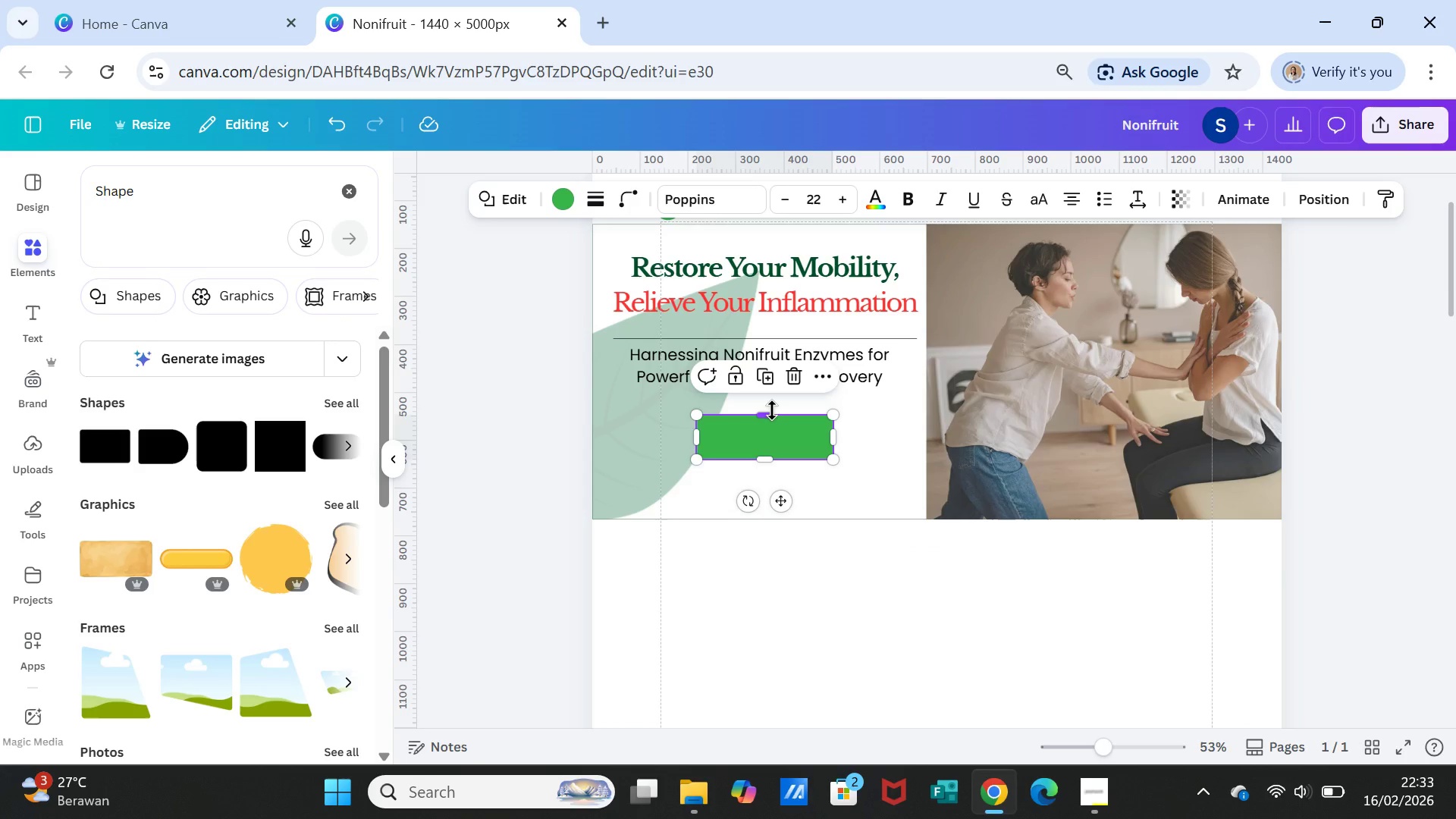 
left_click_drag(start_coordinate=[772, 410], to_coordinate=[771, 416])
 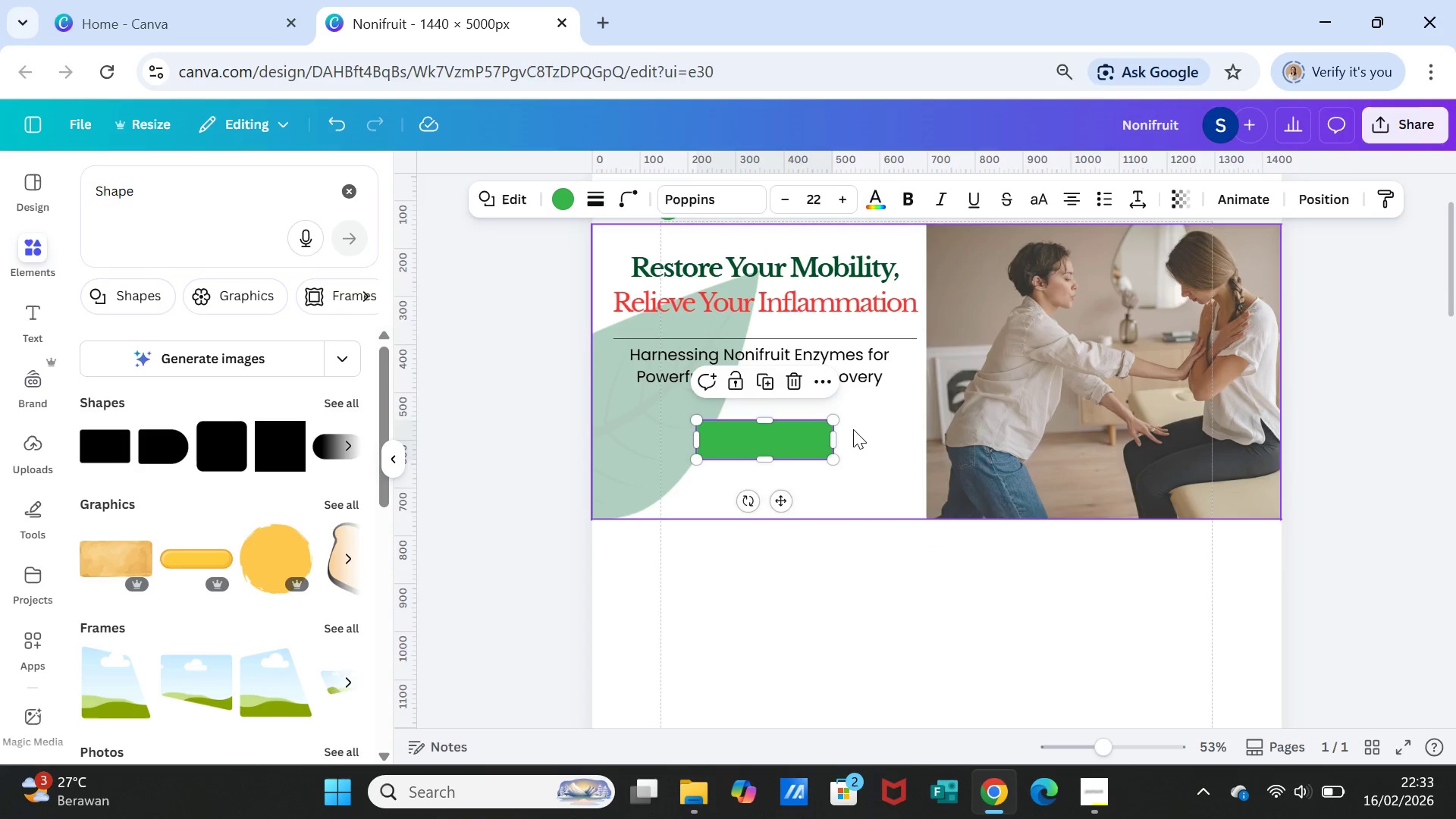 
left_click([853, 429])
 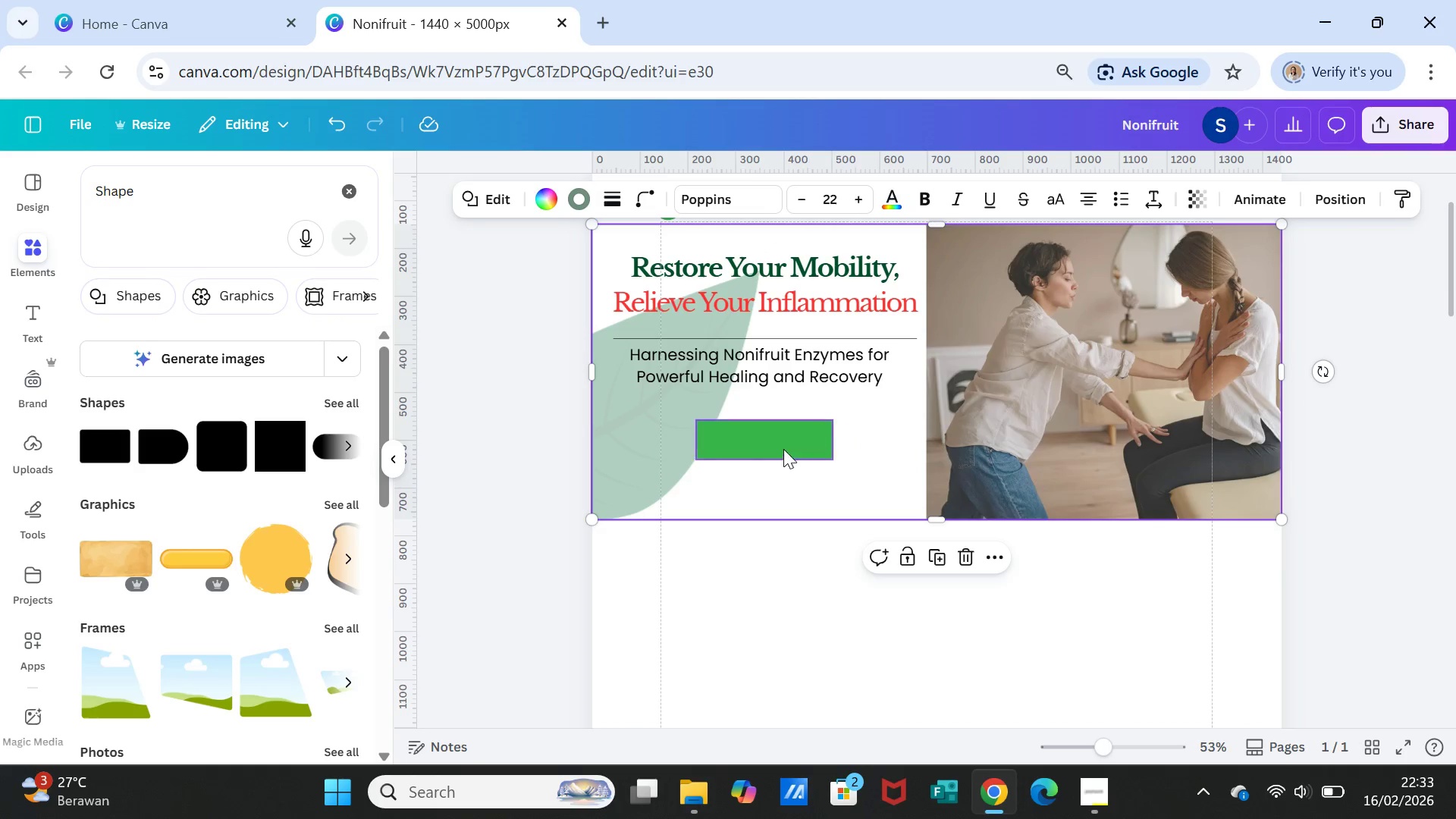 
left_click([783, 444])
 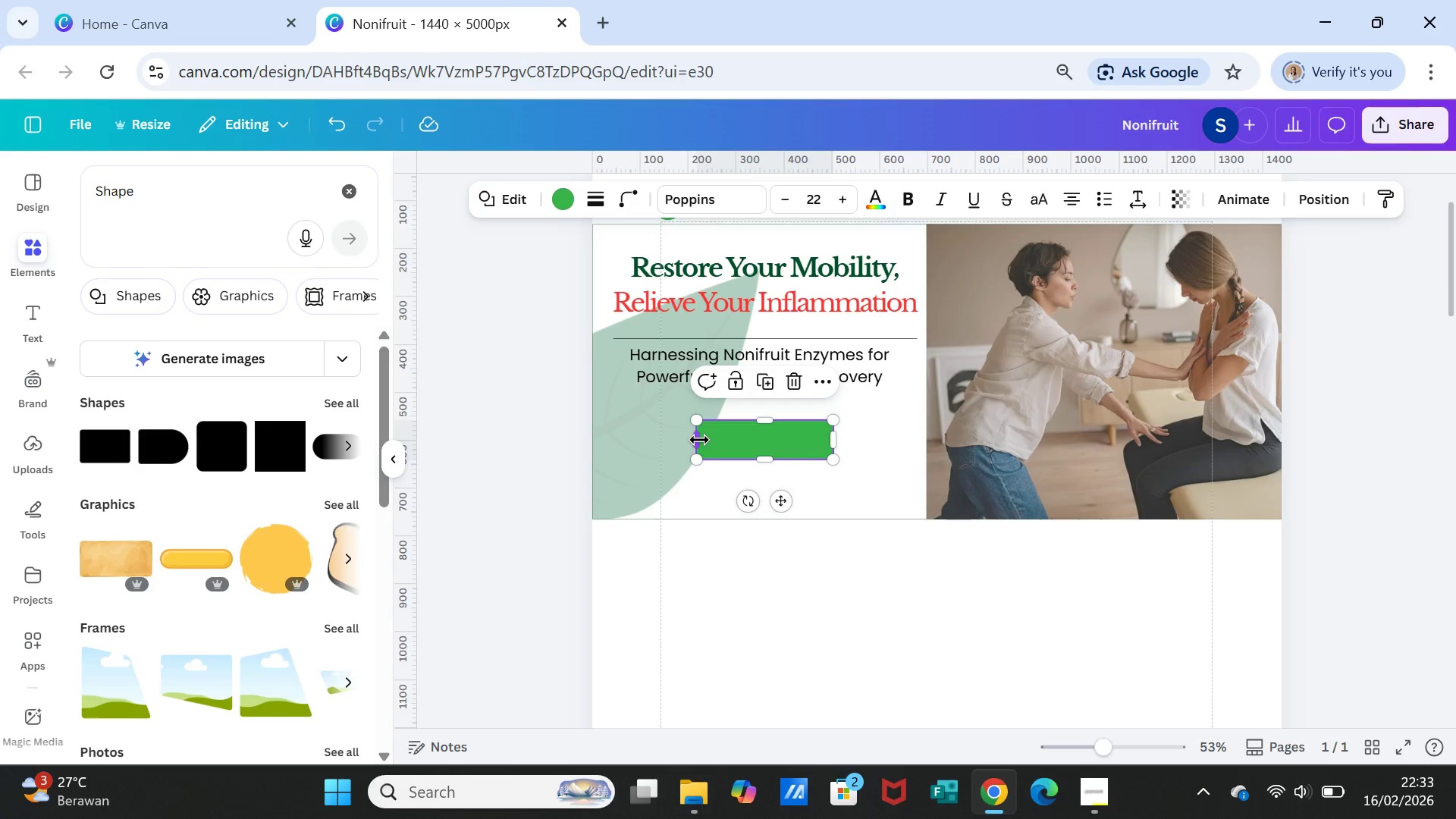 
left_click_drag(start_coordinate=[699, 440], to_coordinate=[689, 440])
 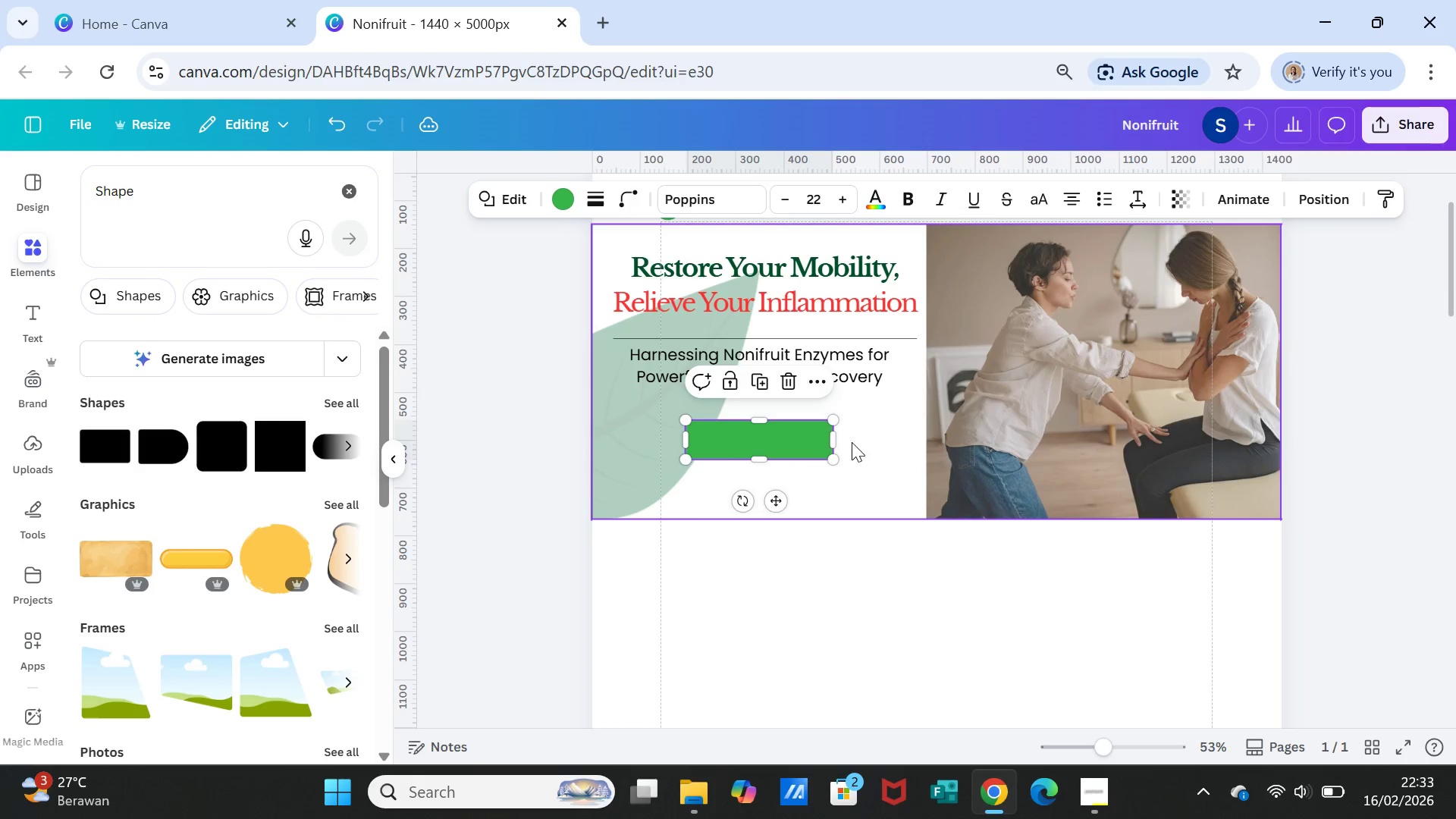 
left_click([852, 442])
 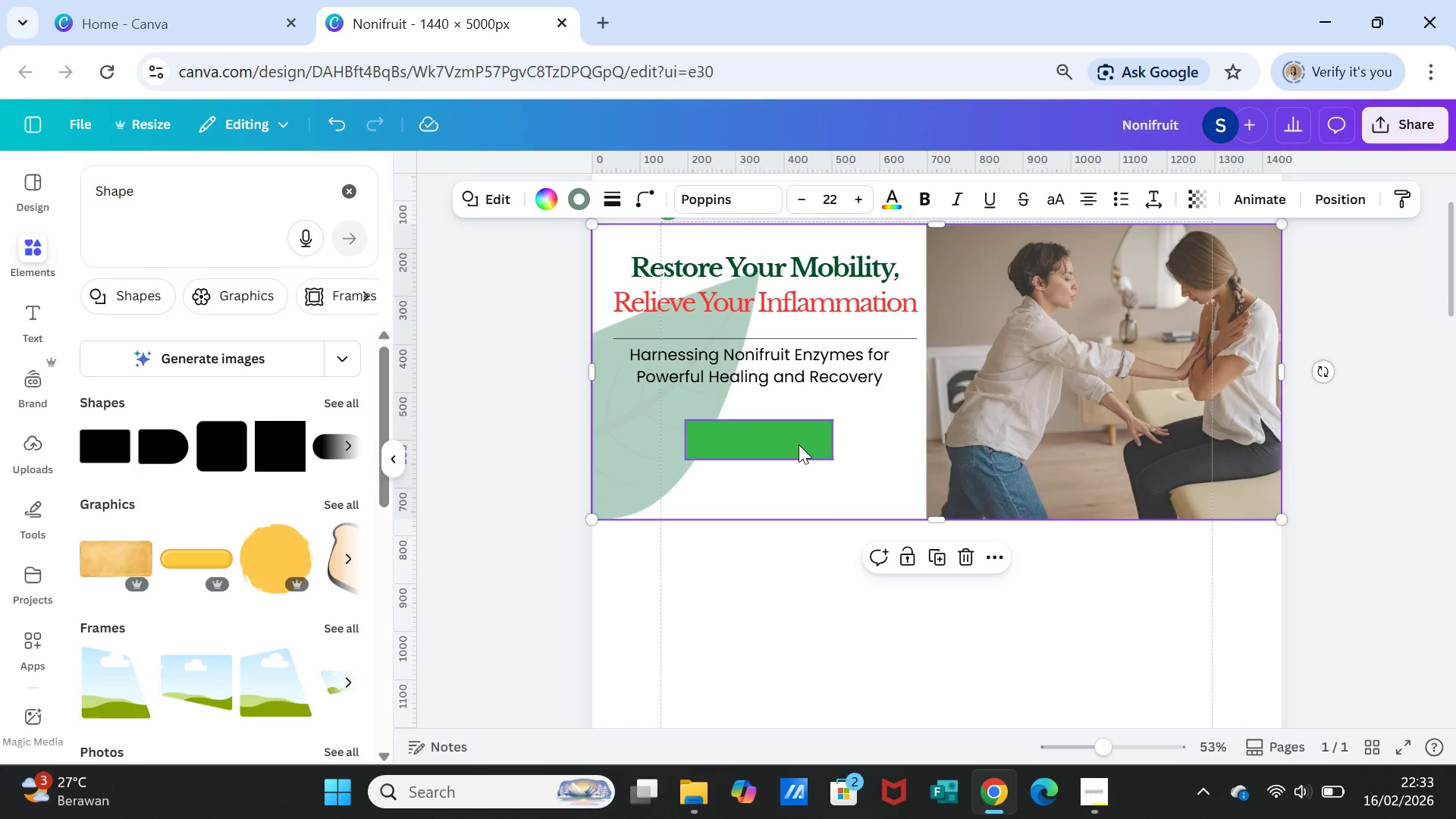 
mouse_move([830, 441])
 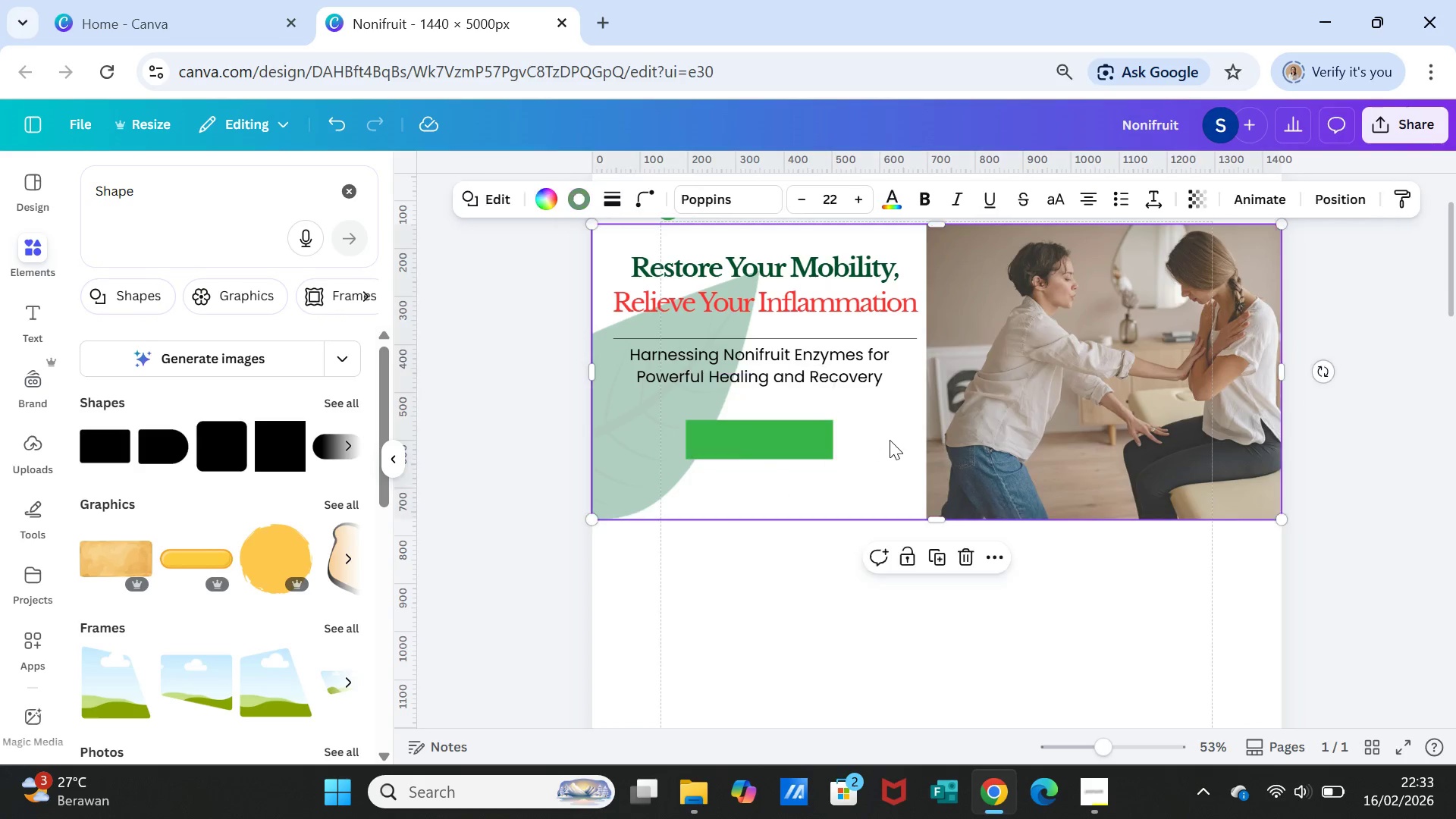 
left_click([890, 440])
 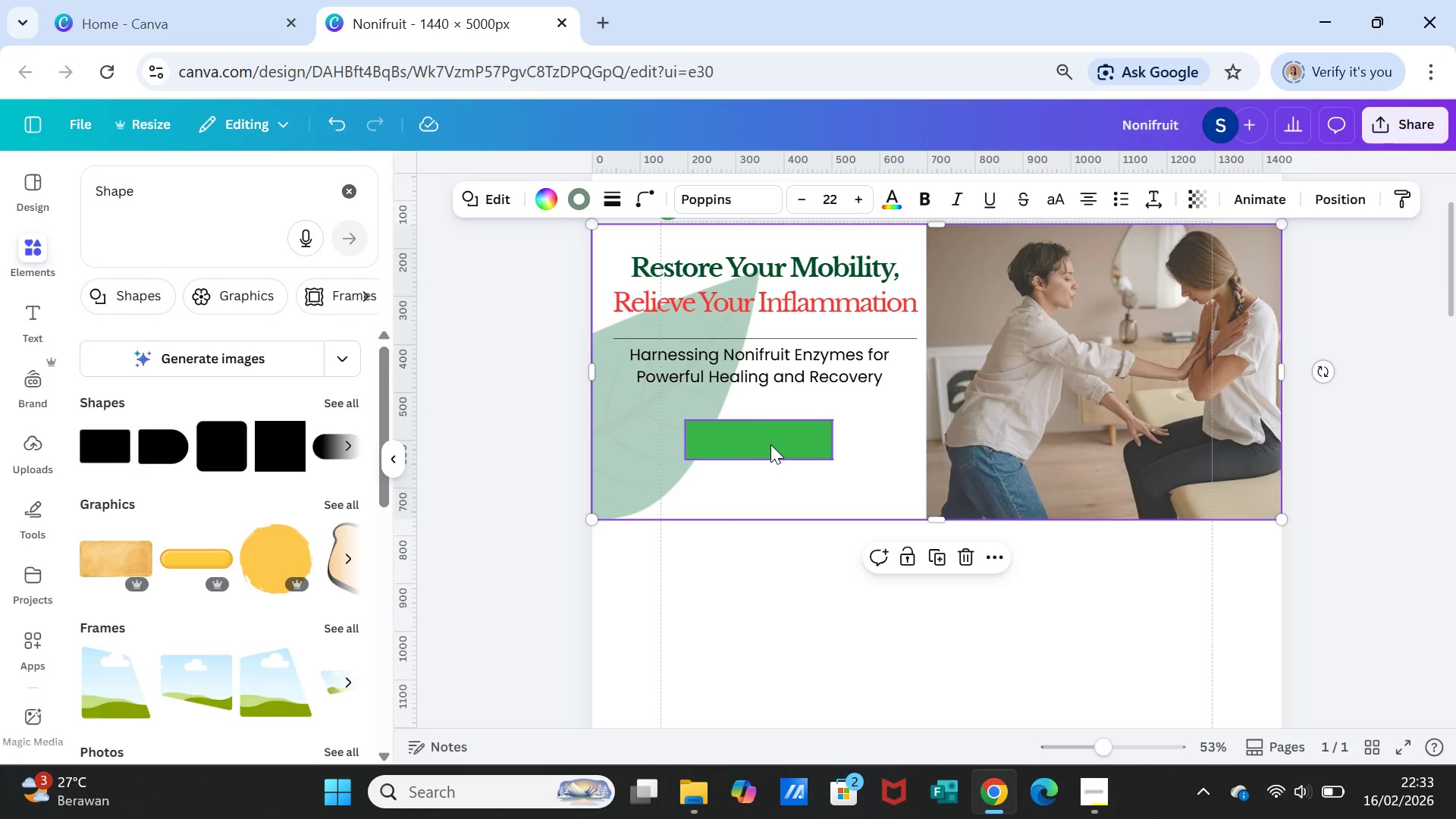 
left_click([770, 444])
 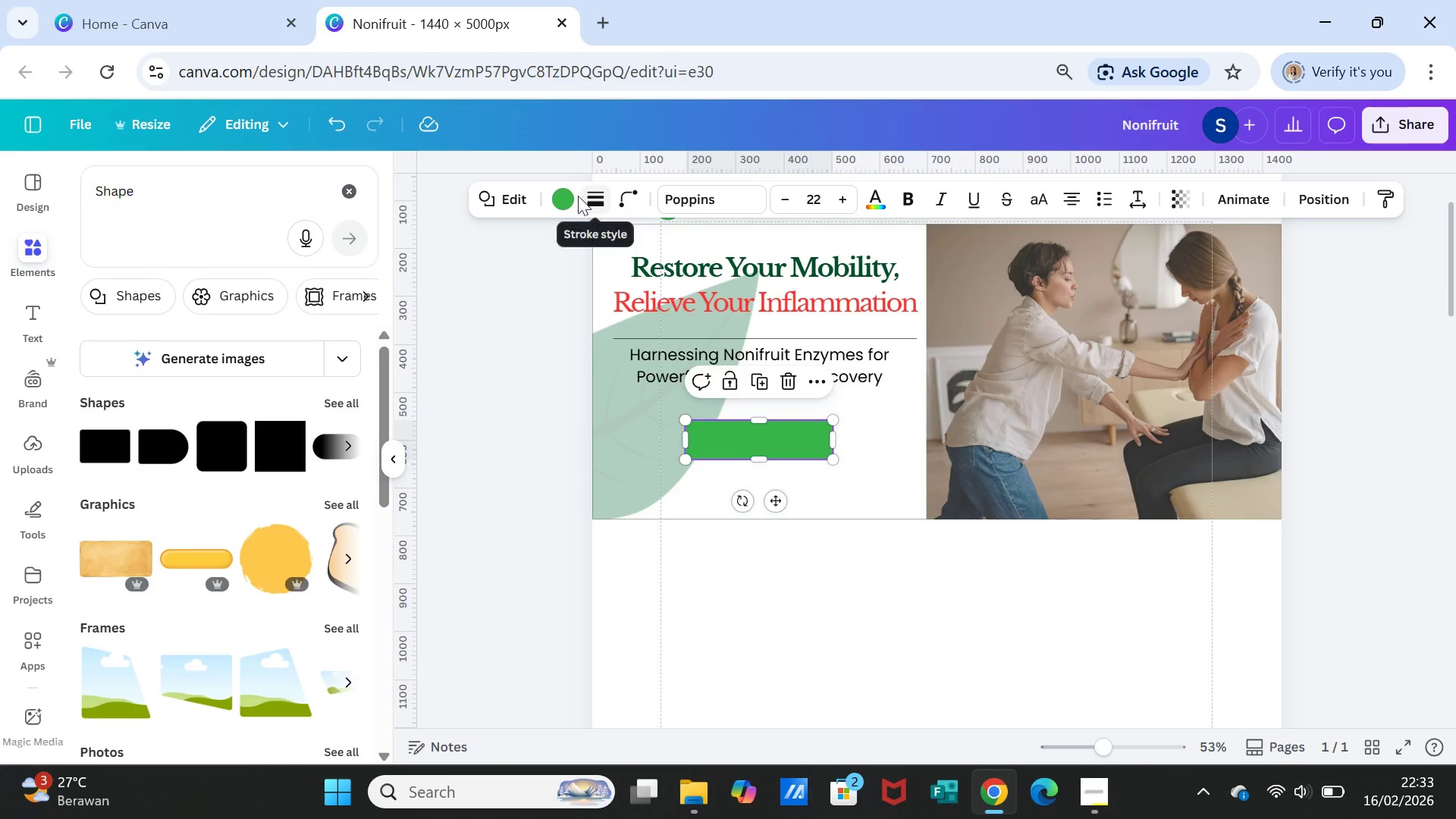 
left_click([564, 193])
 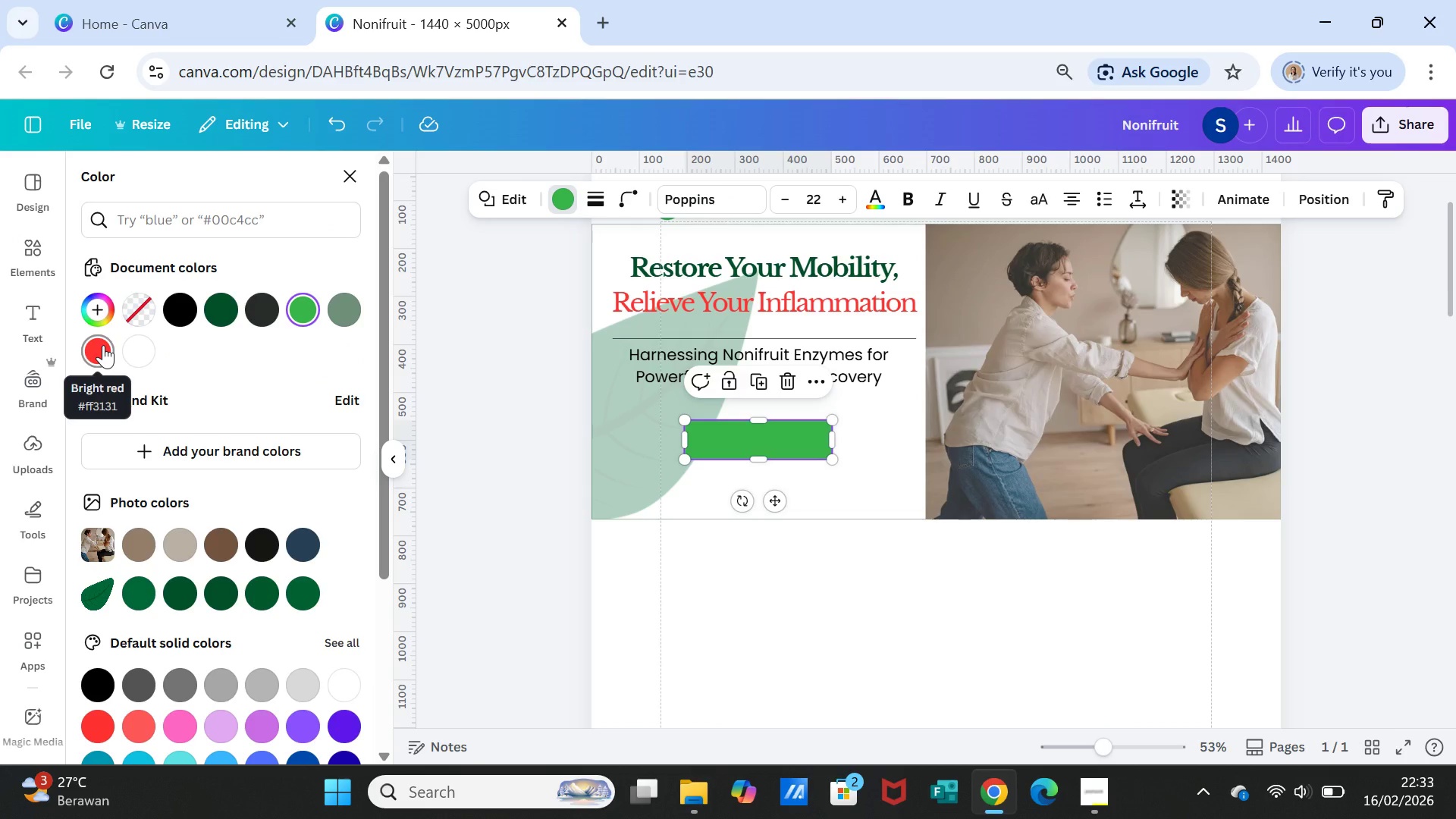 
left_click([103, 345])
 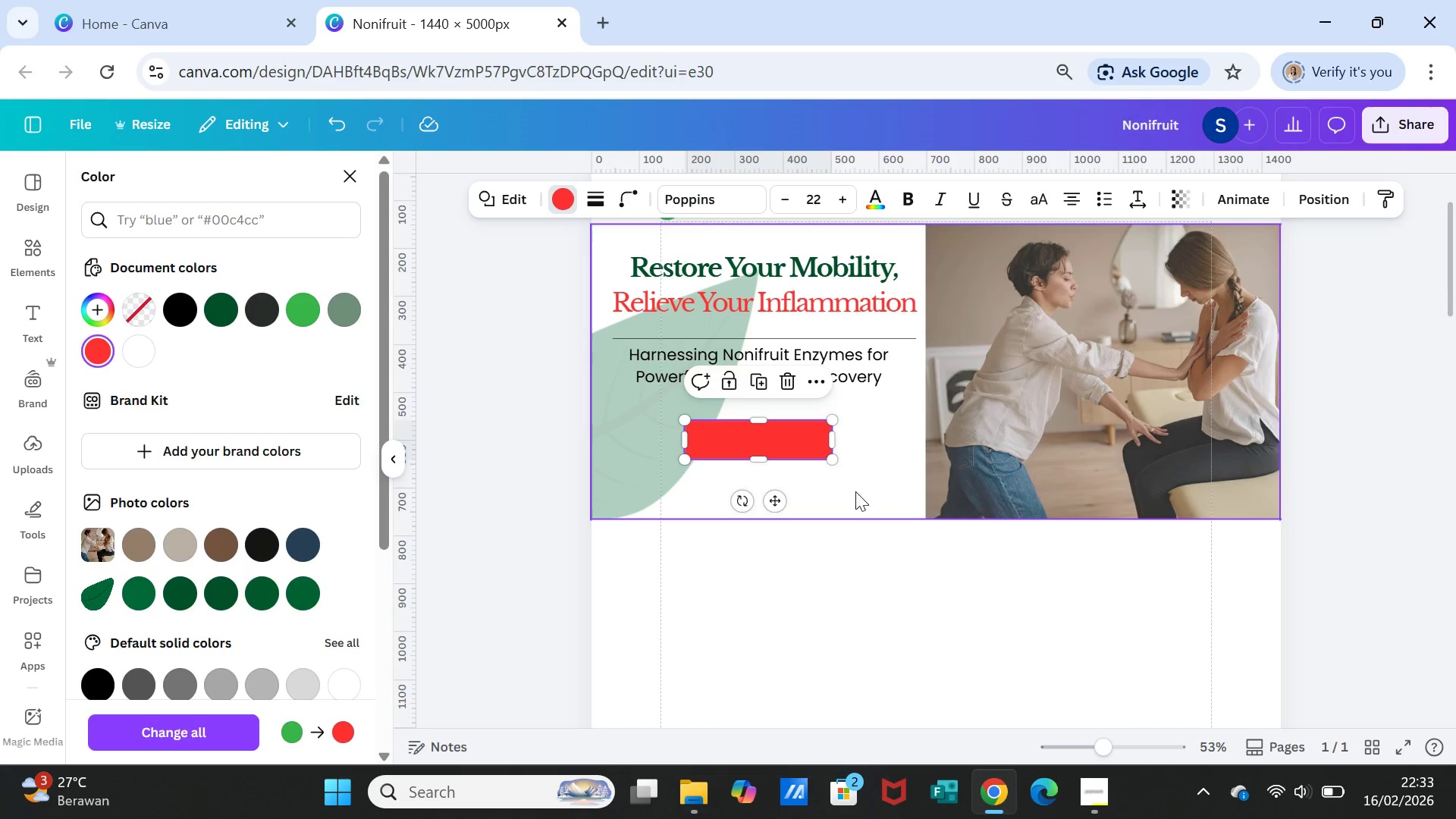 
left_click([881, 584])
 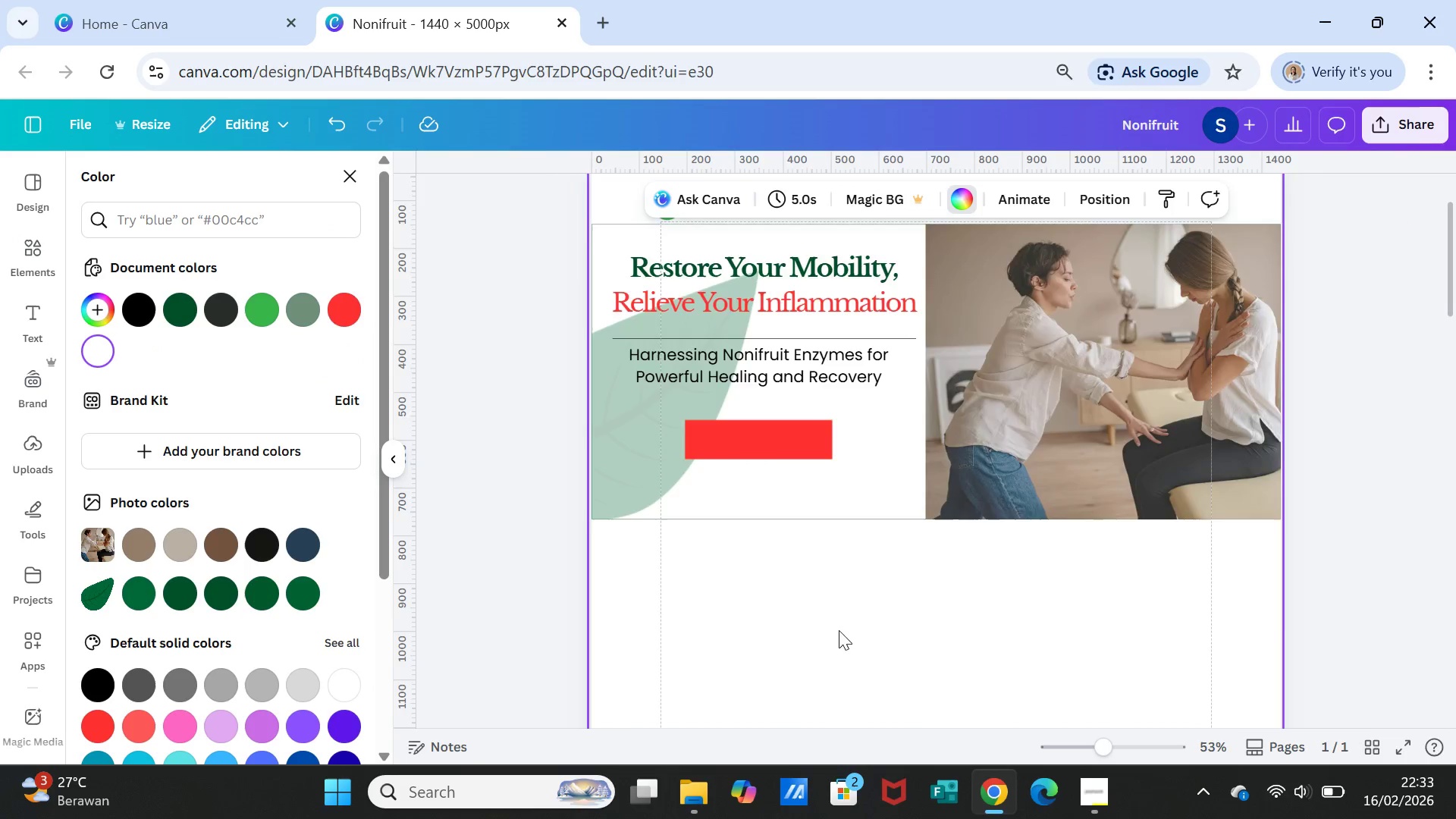 
scroll: coordinate [839, 632], scroll_direction: up, amount: 2.0
 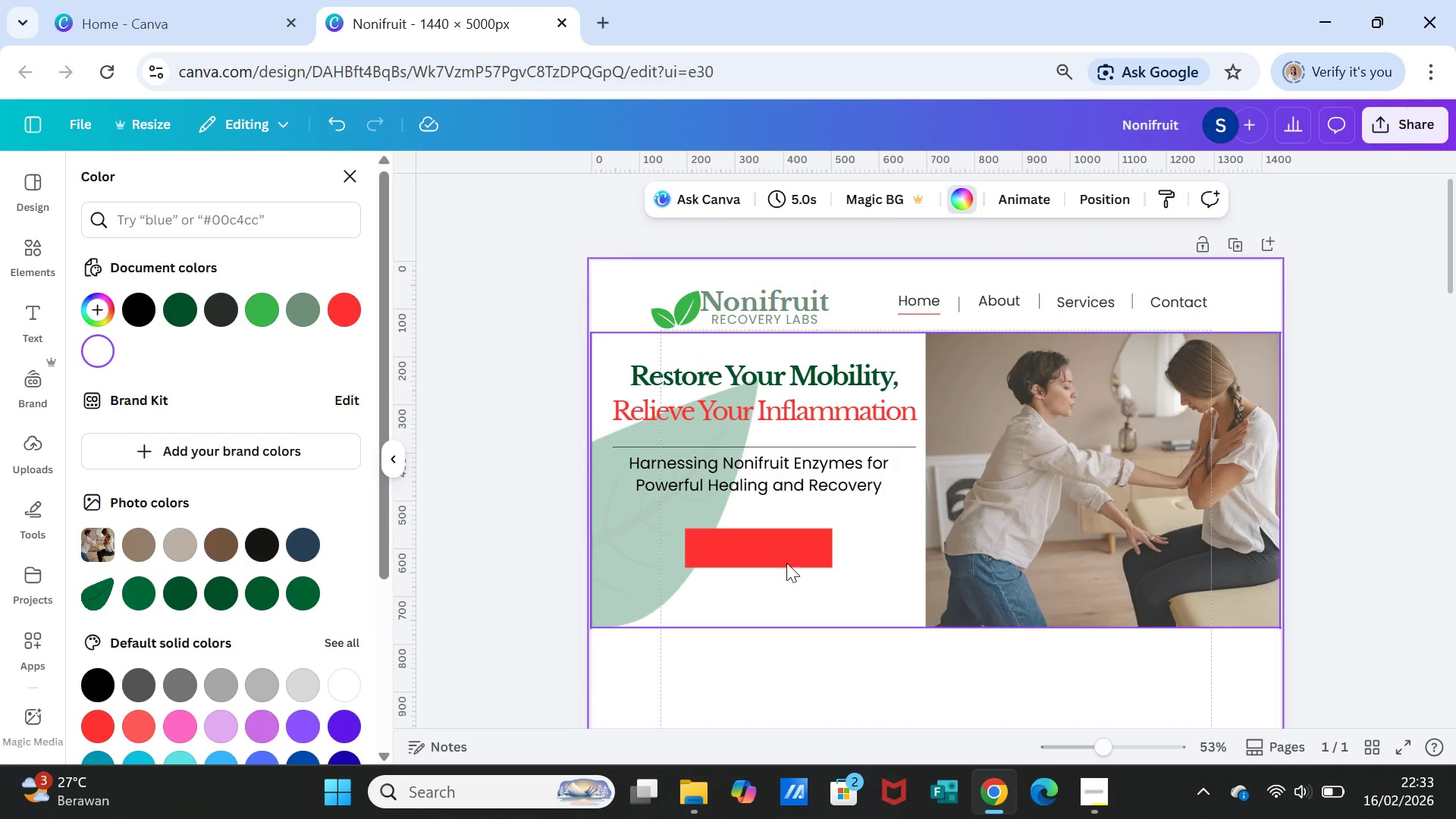 
left_click([786, 552])
 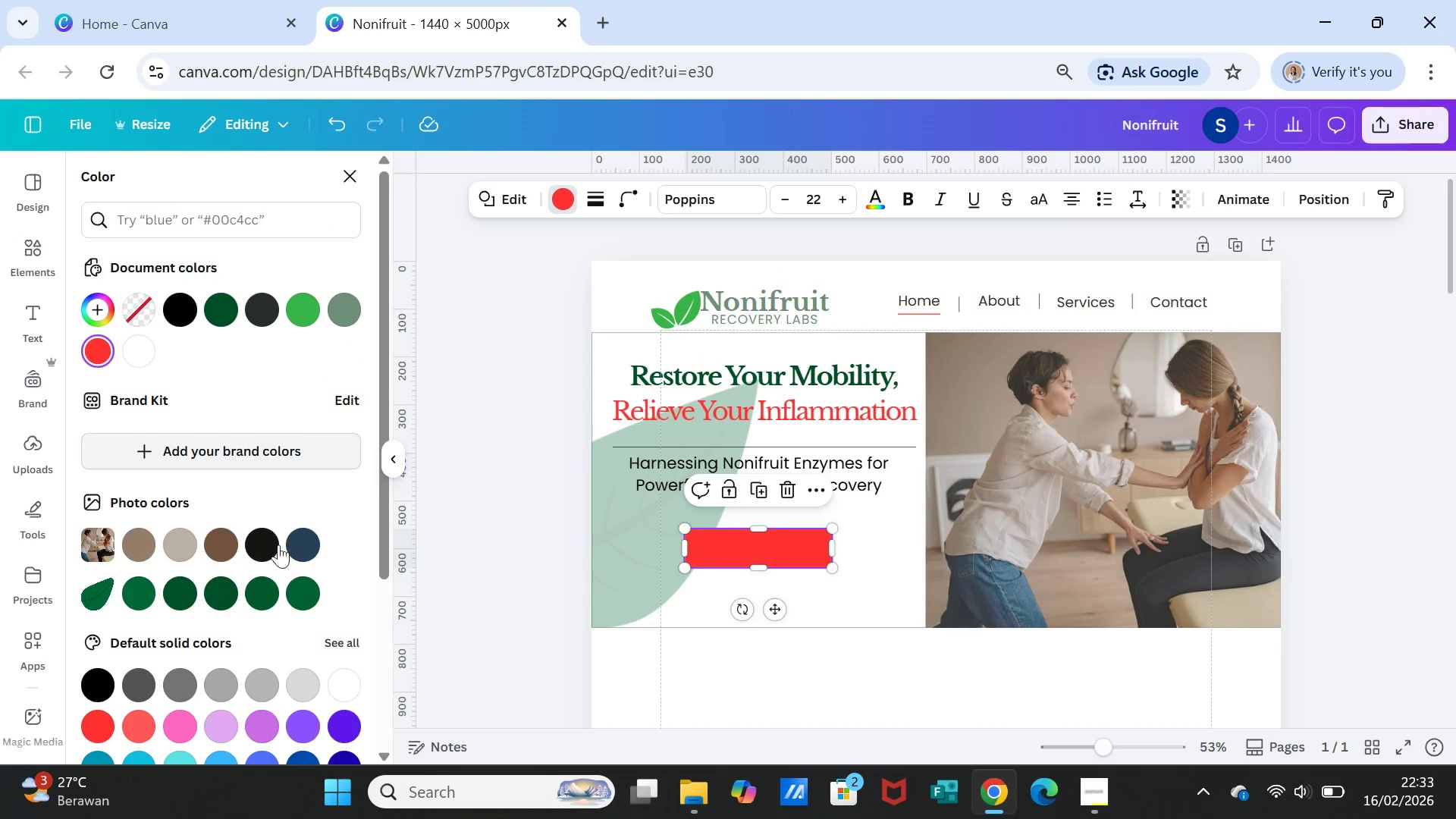 
scroll: coordinate [243, 616], scroll_direction: down, amount: 1.0
 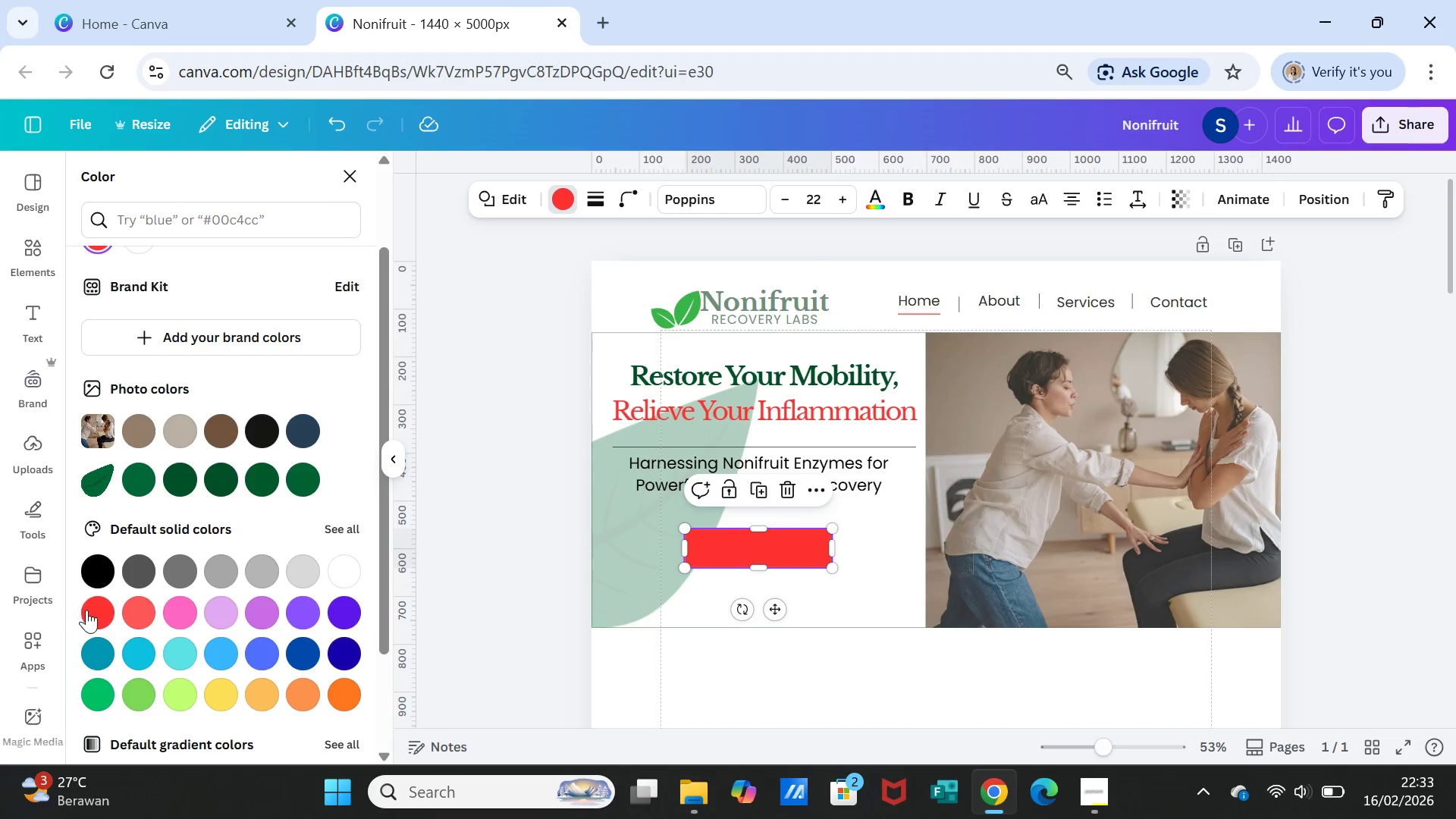 
mouse_move([124, 607])
 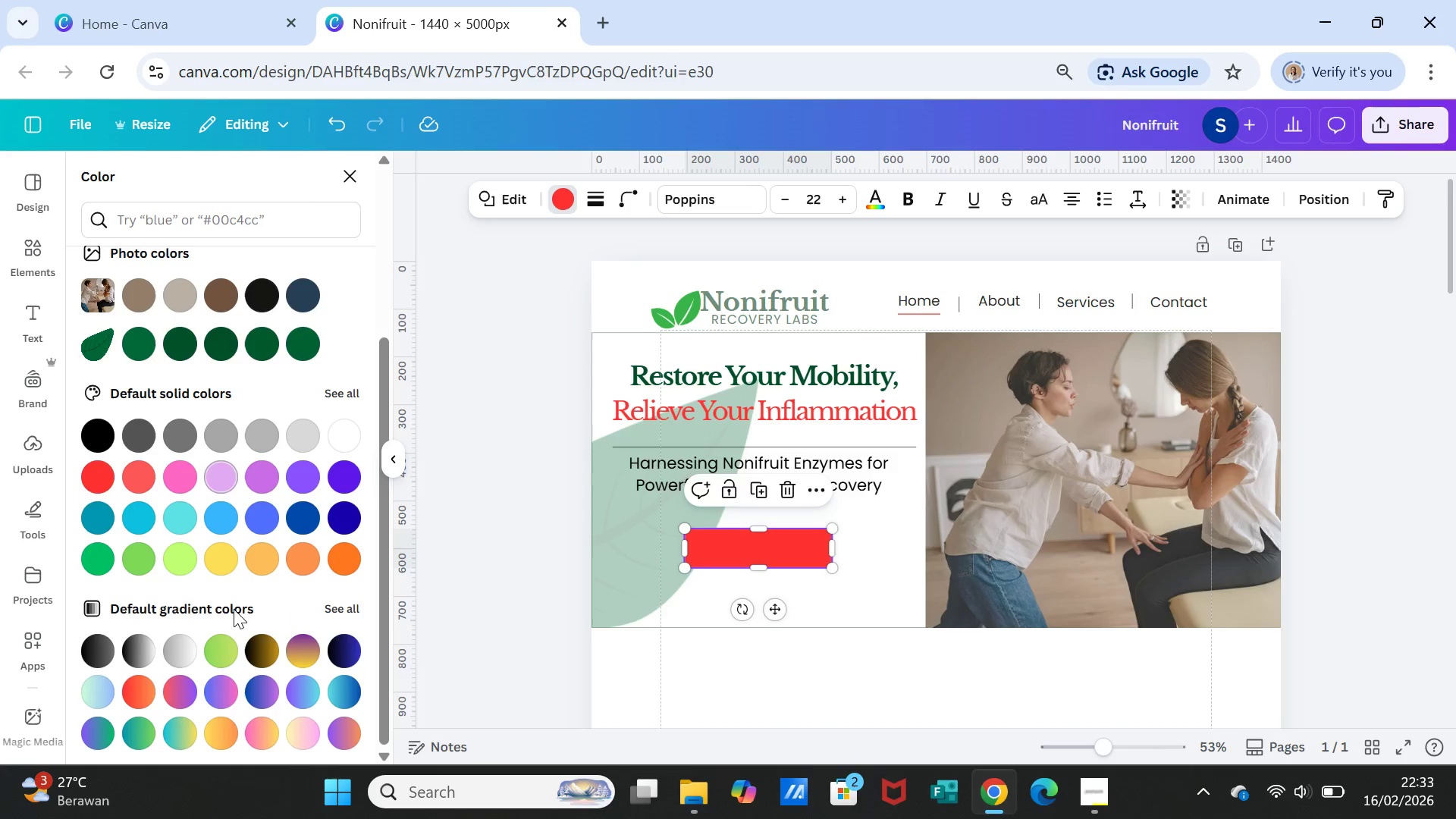 
scroll: coordinate [234, 609], scroll_direction: down, amount: 2.0
 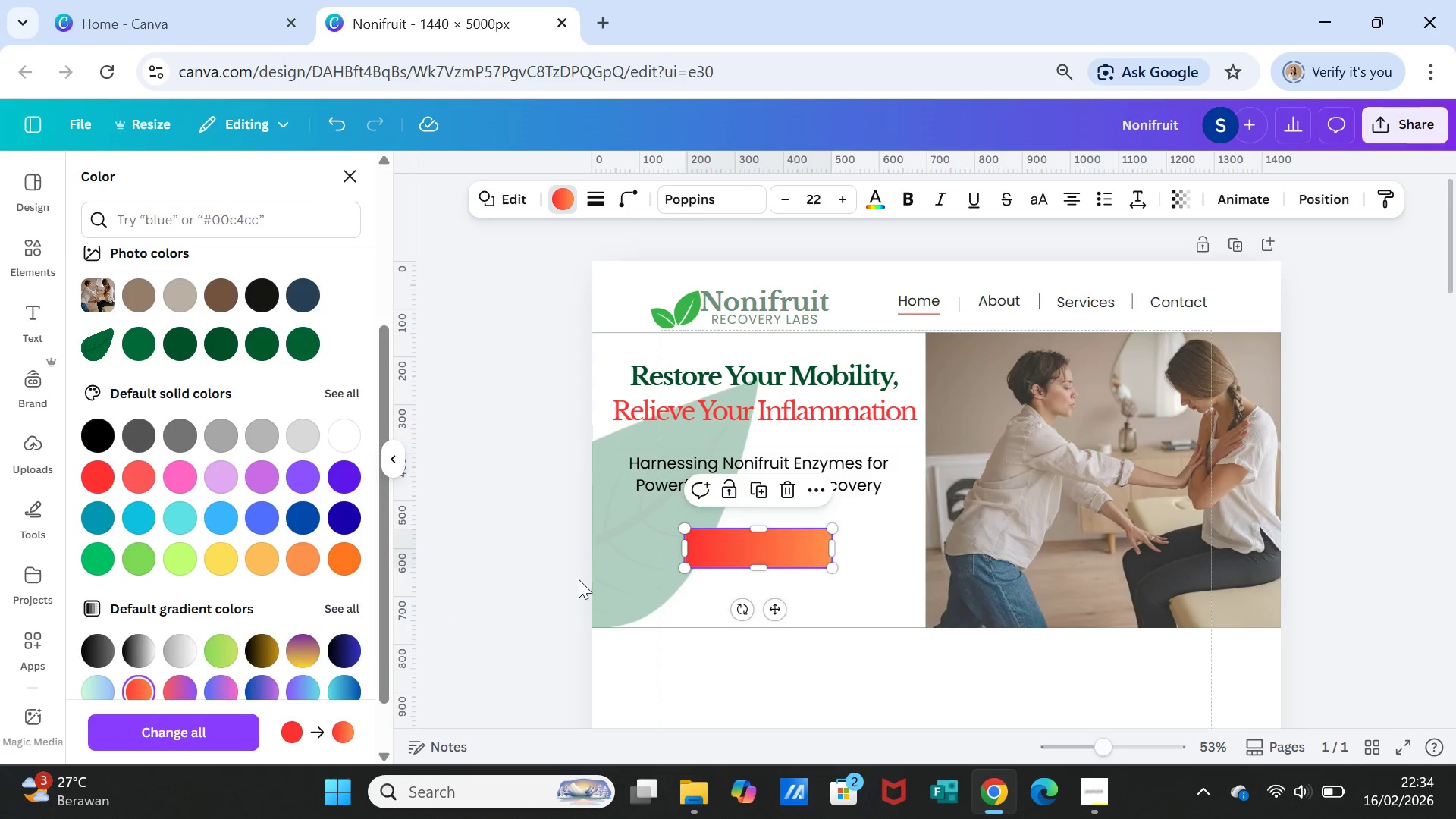 
left_click([861, 594])
 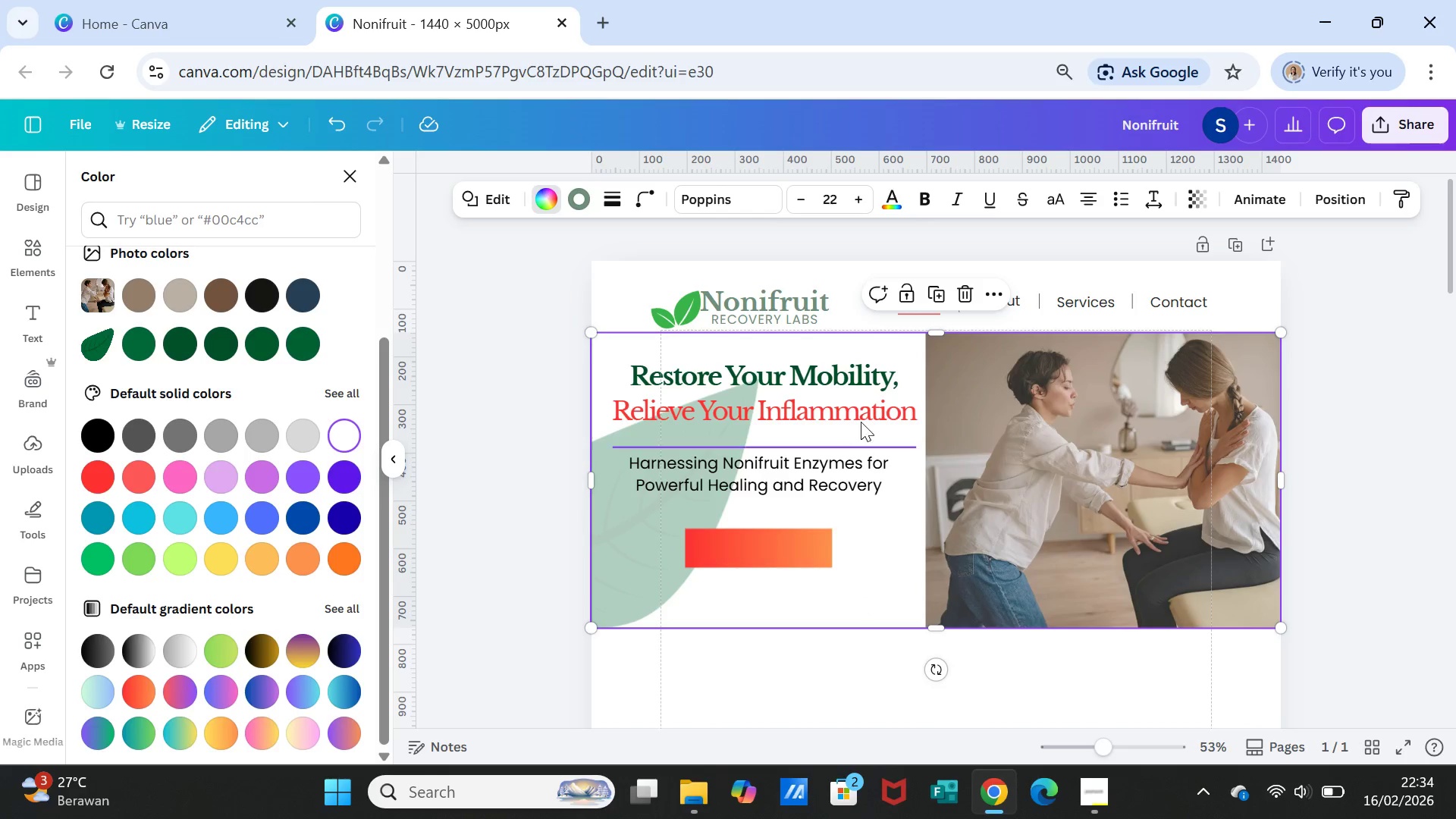 
left_click([857, 410])
 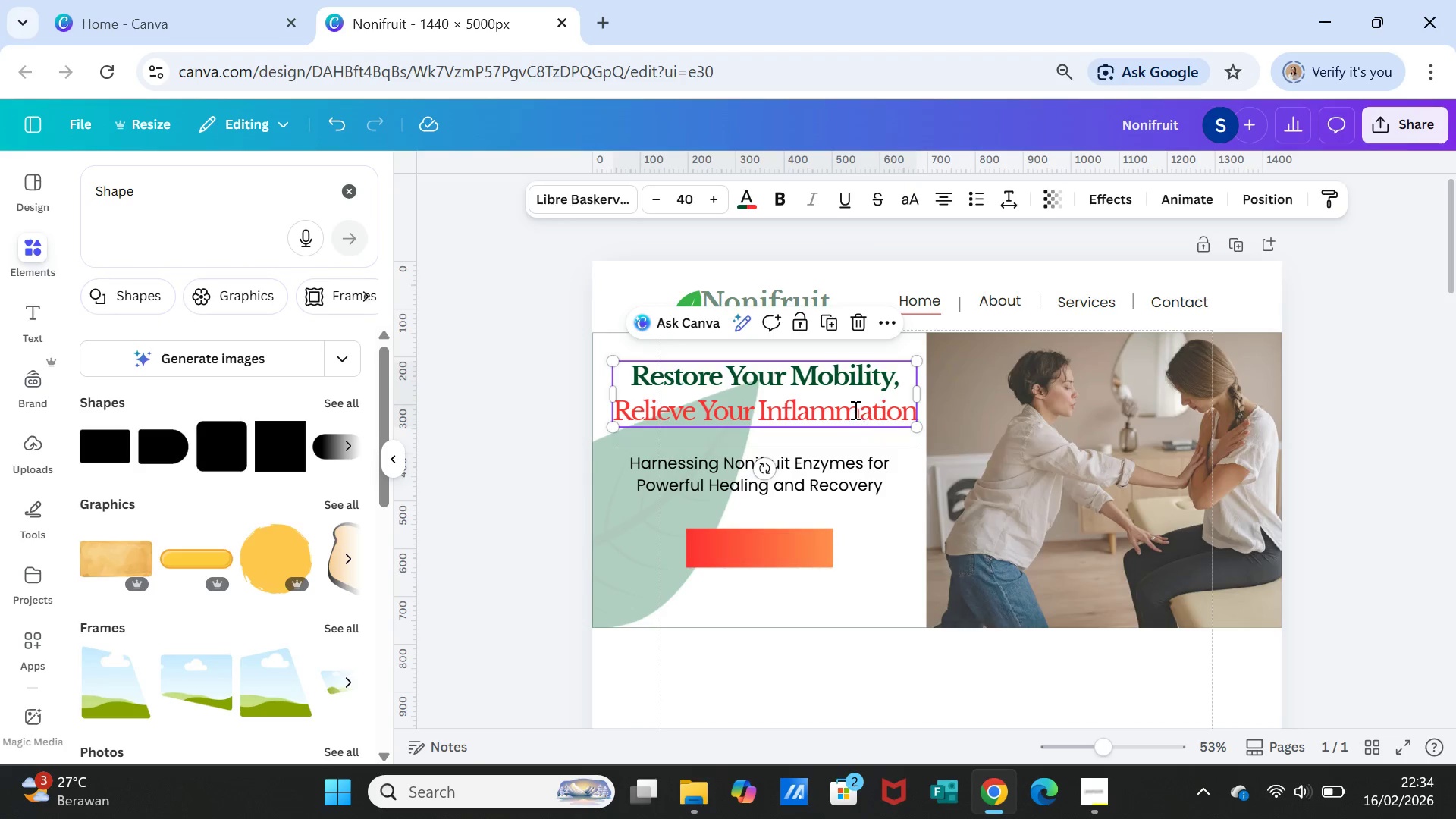 
double_click([854, 410])
 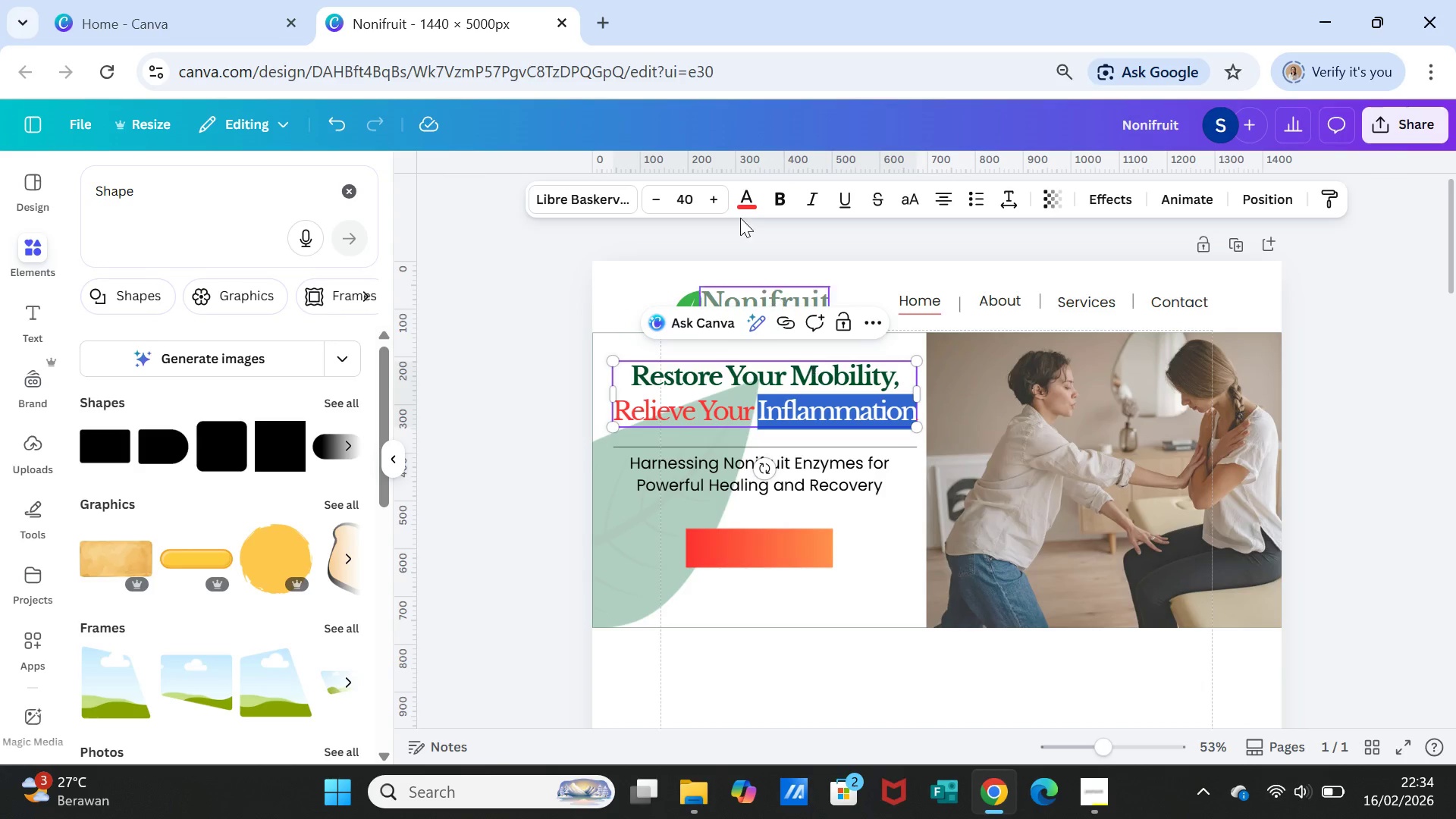 
left_click([742, 197])
 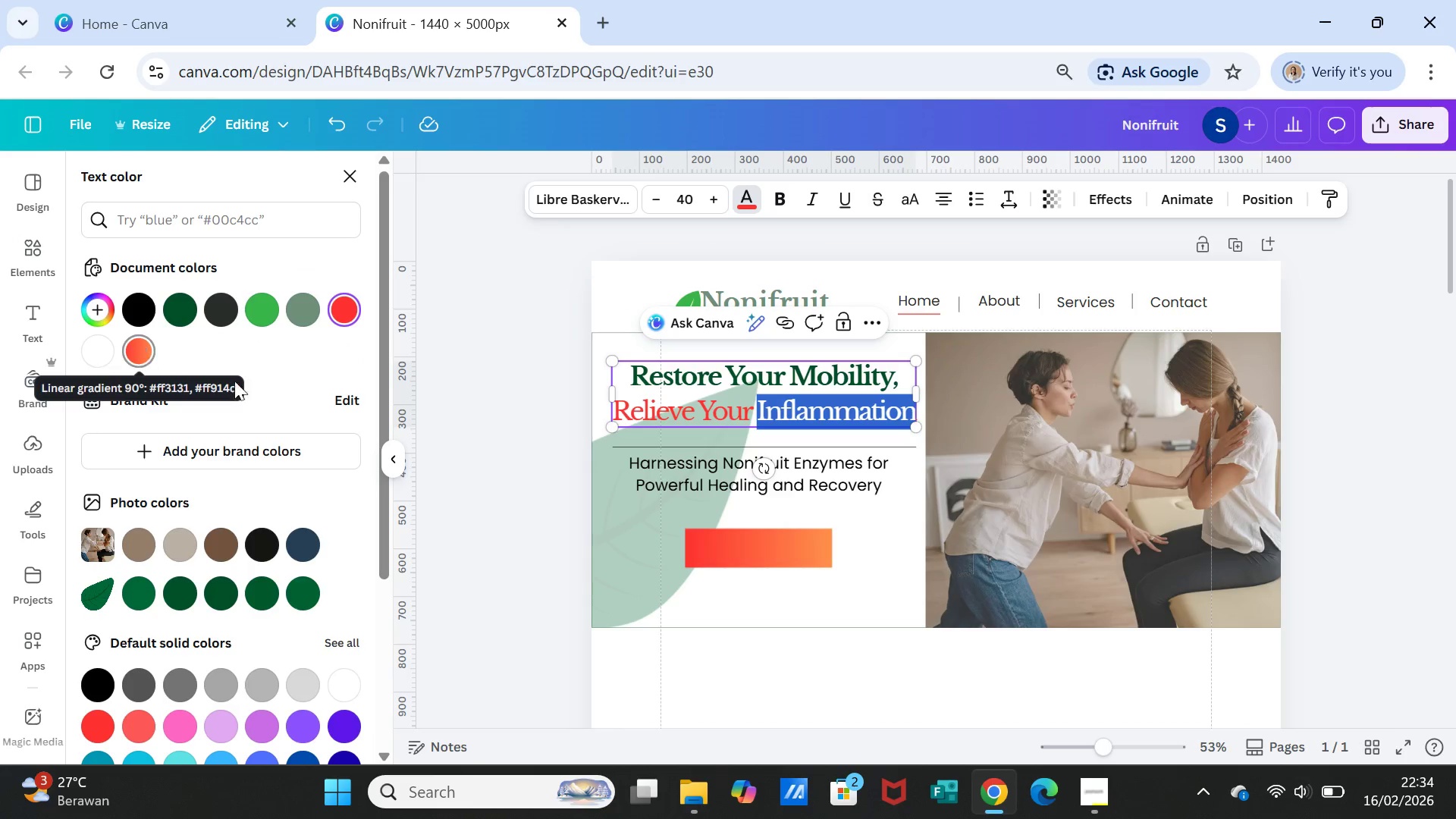 
double_click([703, 411])
 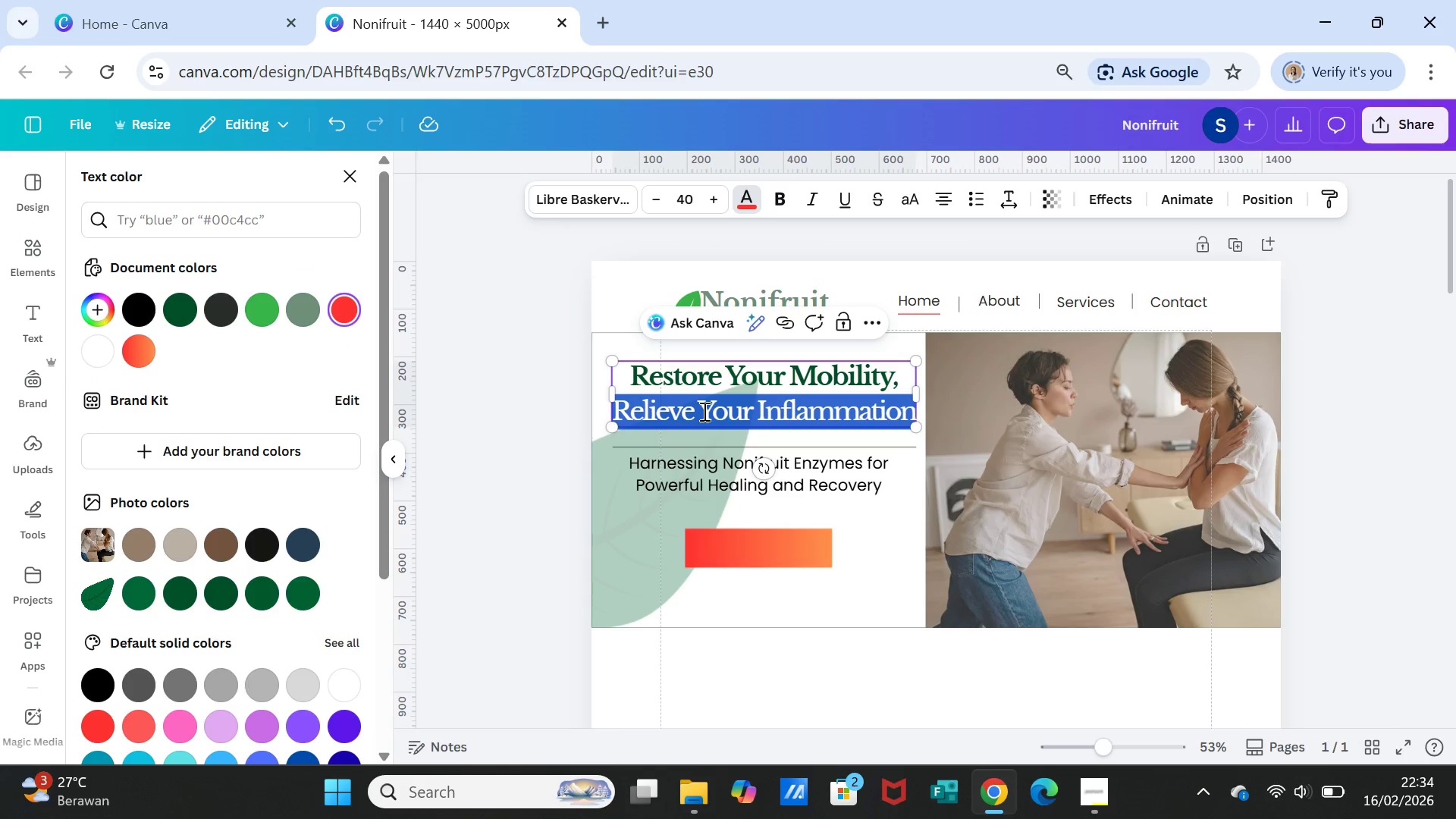 
triple_click([703, 411])
 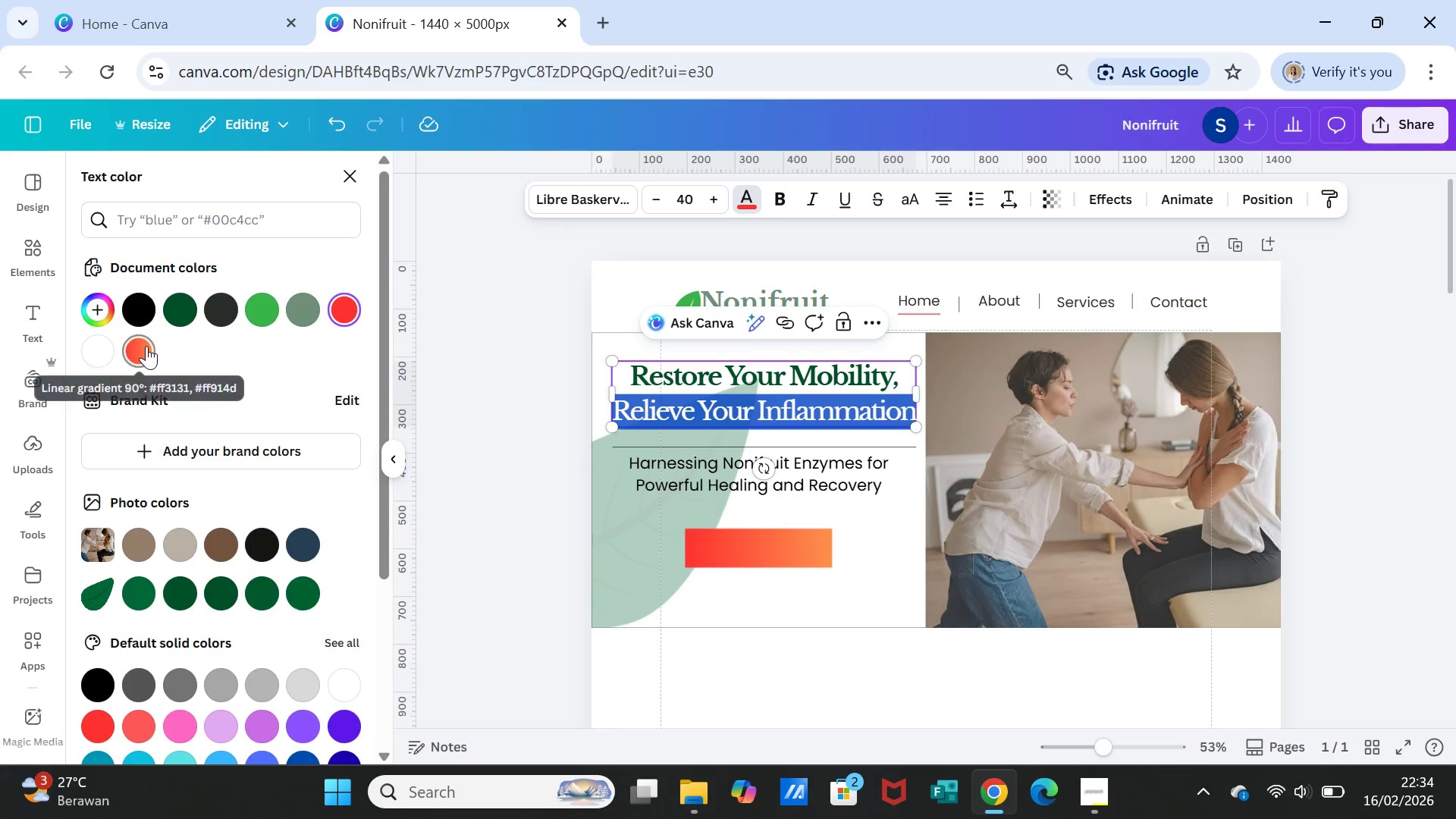 
left_click([146, 346])
 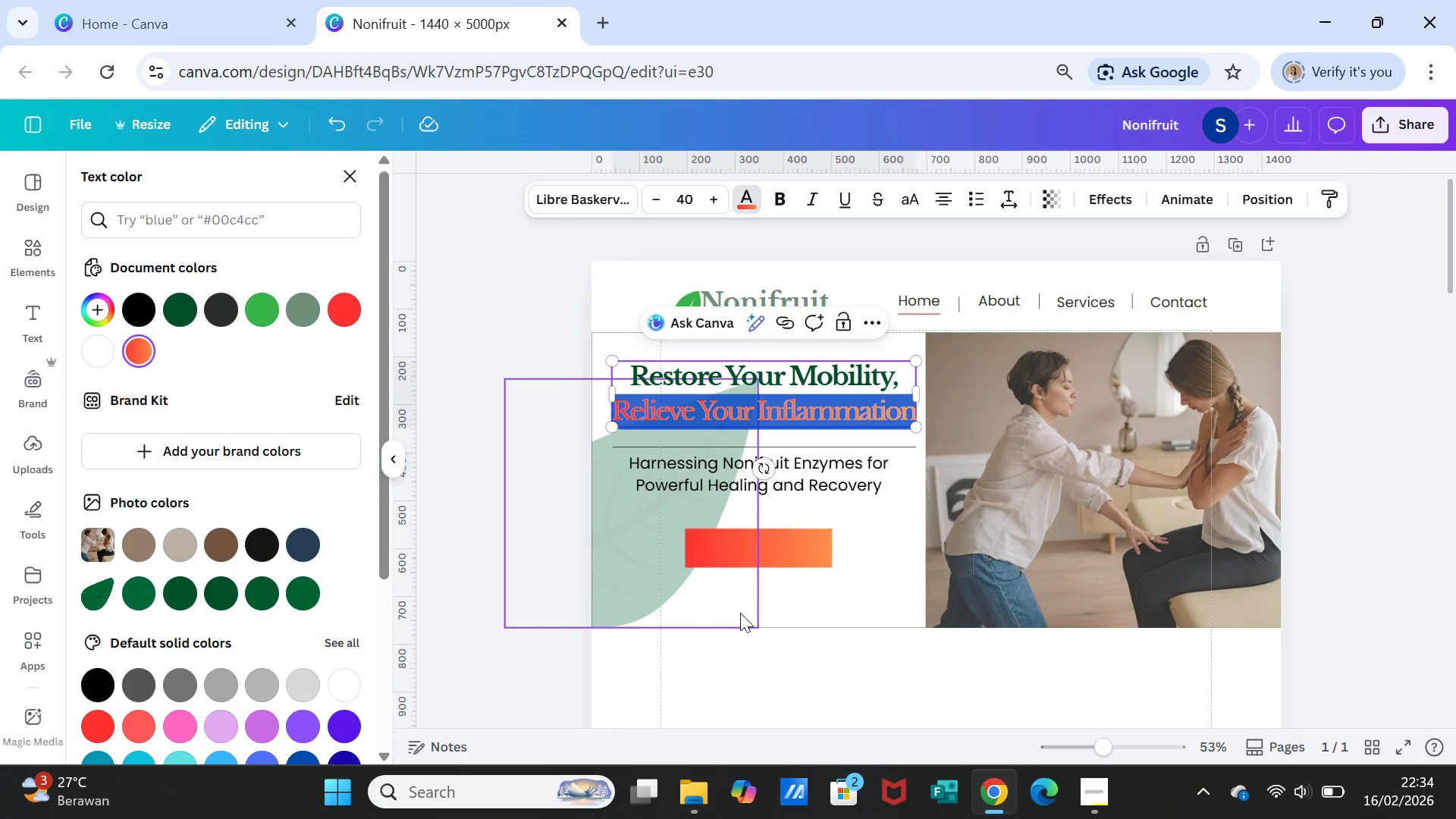 
left_click([847, 598])
 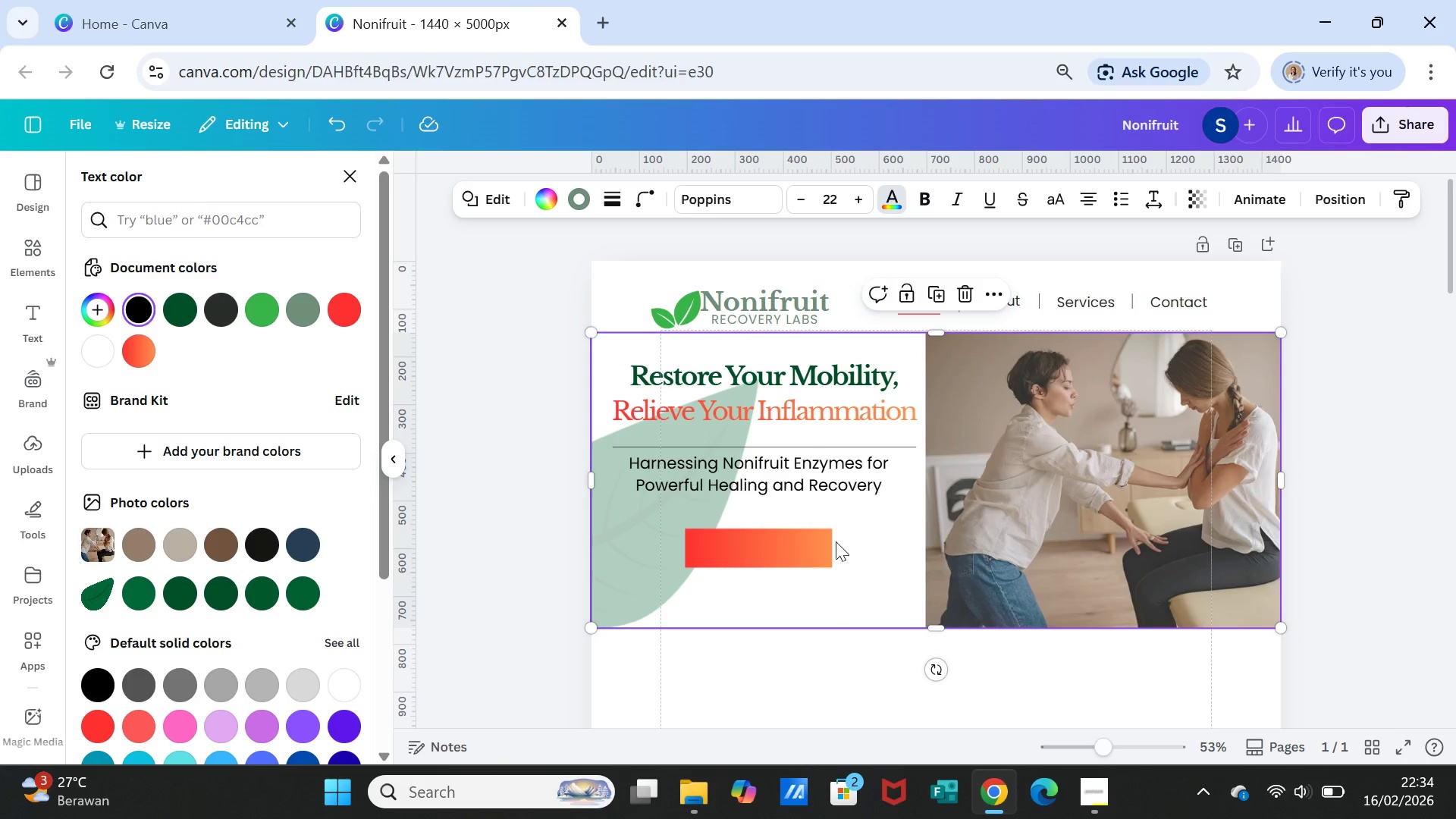 
double_click([806, 412])
 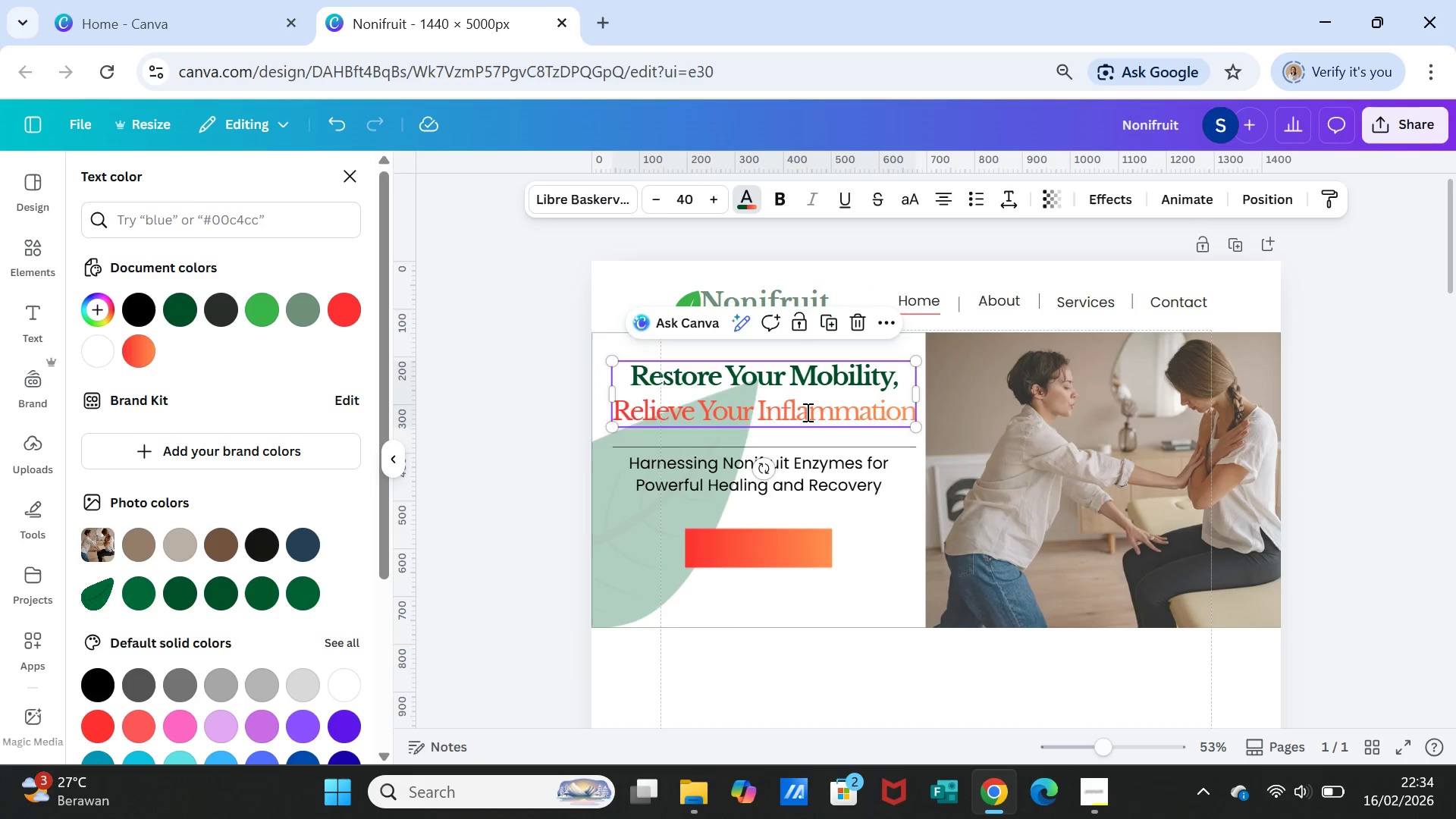 
triple_click([806, 412])
 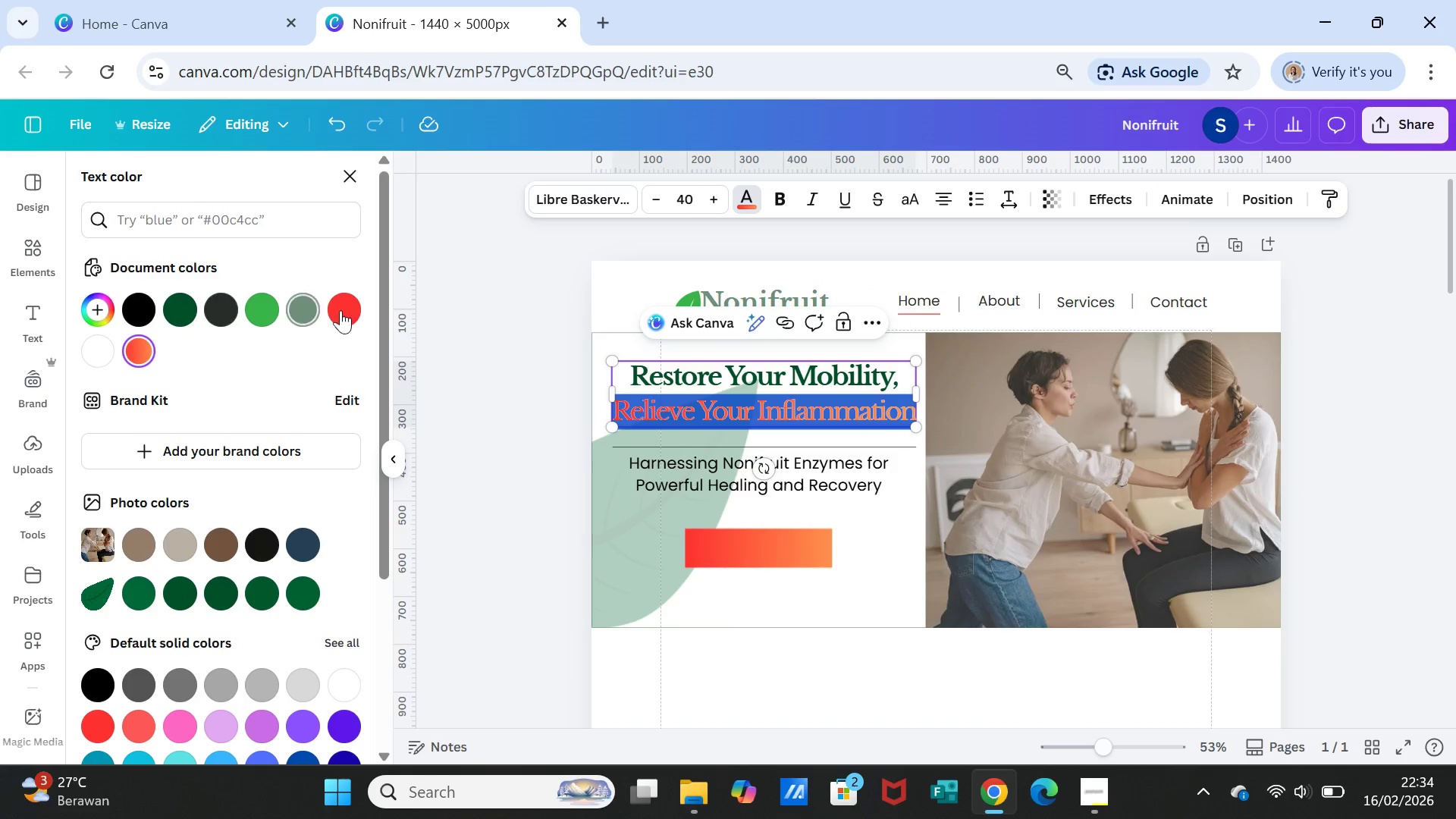 
left_click([351, 309])
 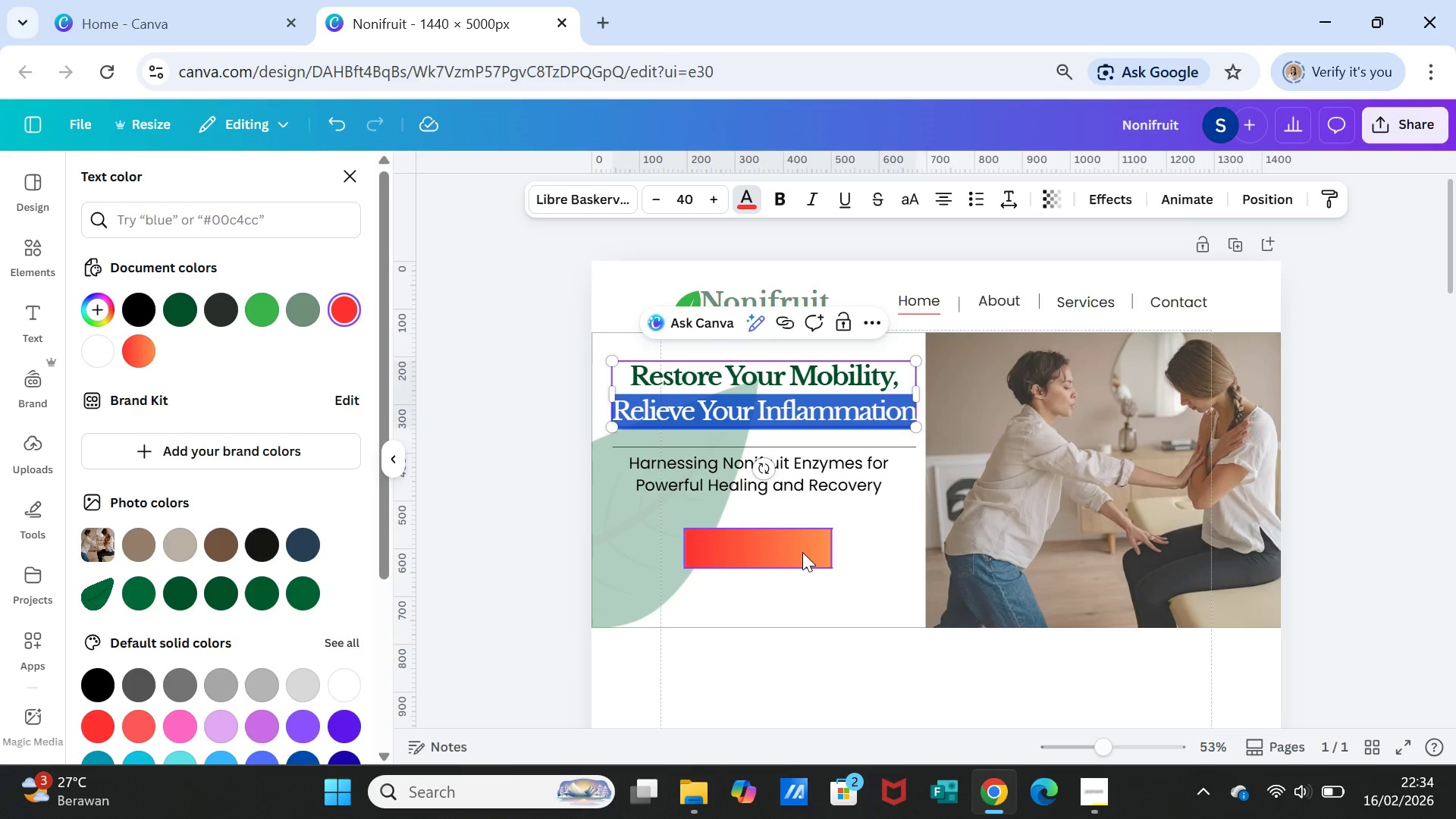 
left_click([802, 548])
 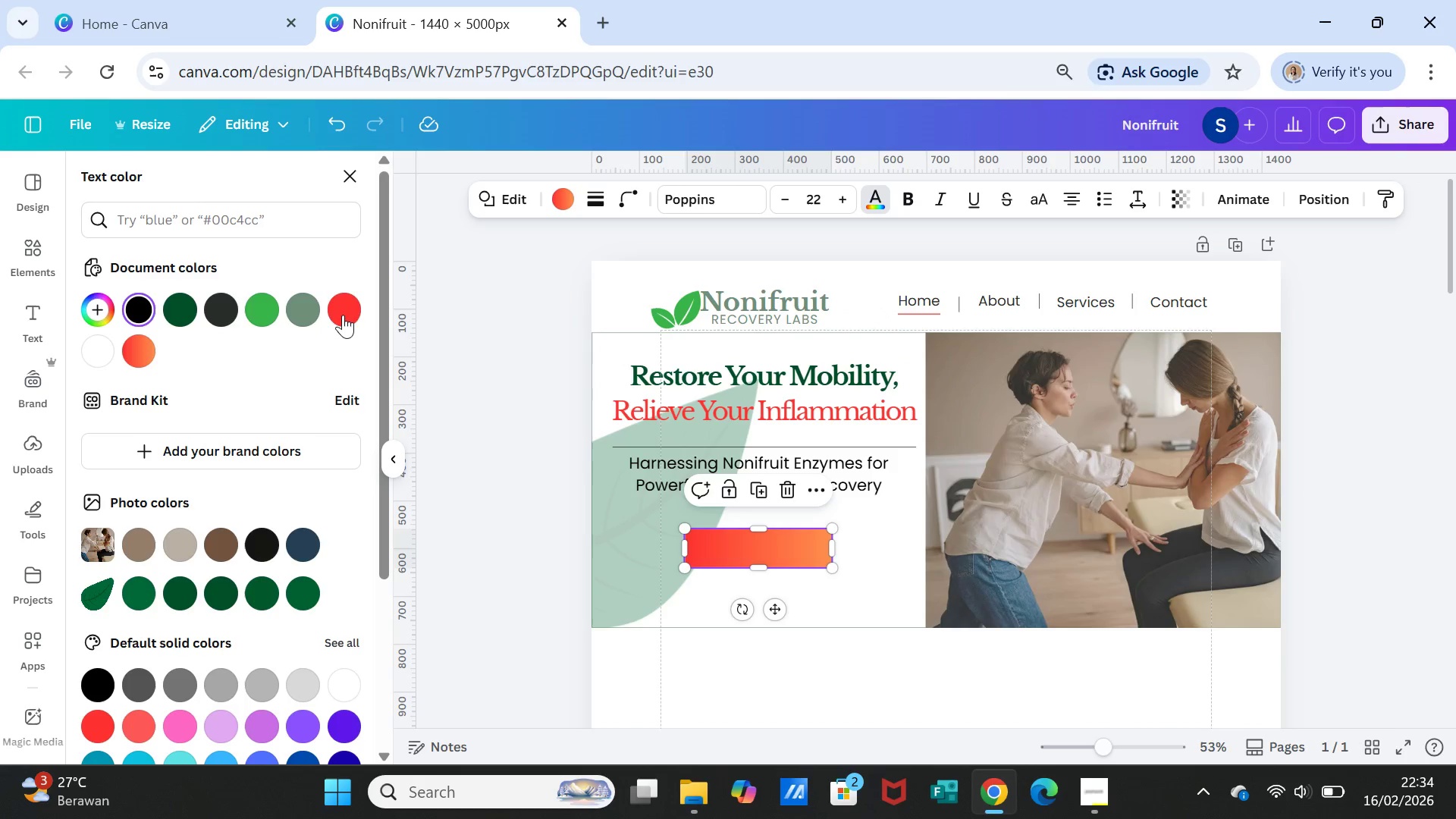 
left_click([343, 312])
 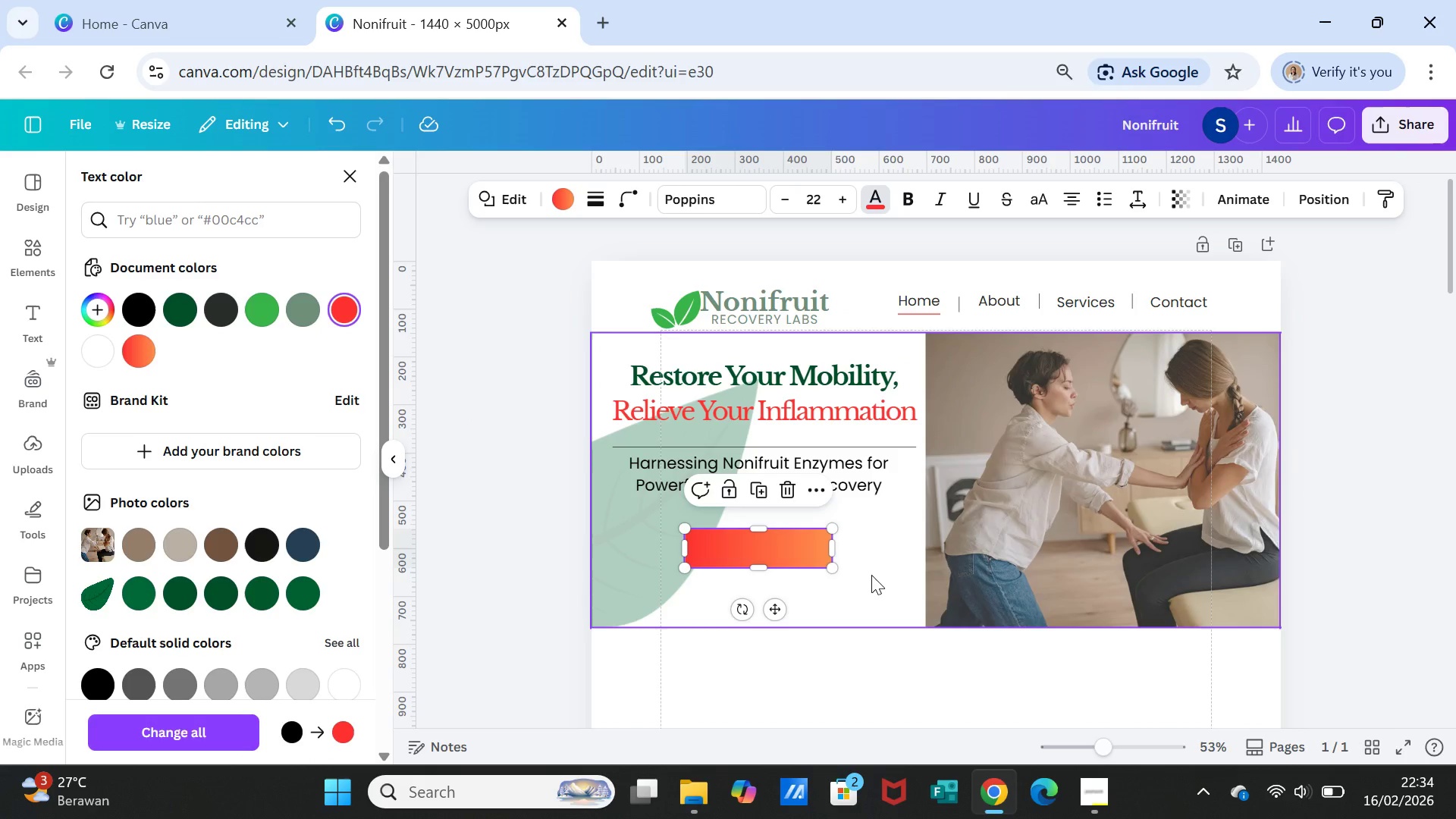 
left_click([872, 574])
 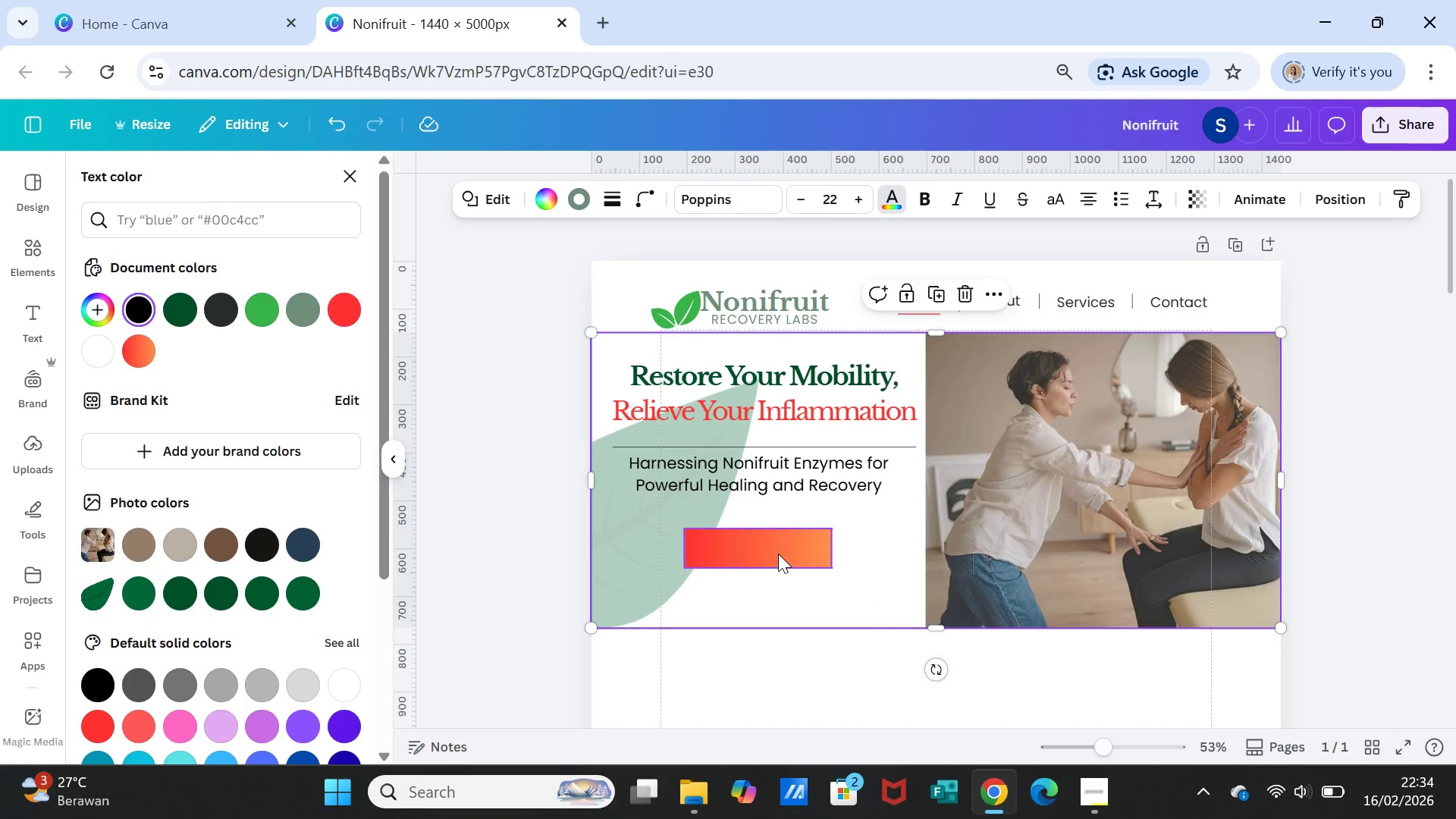 
left_click([778, 554])
 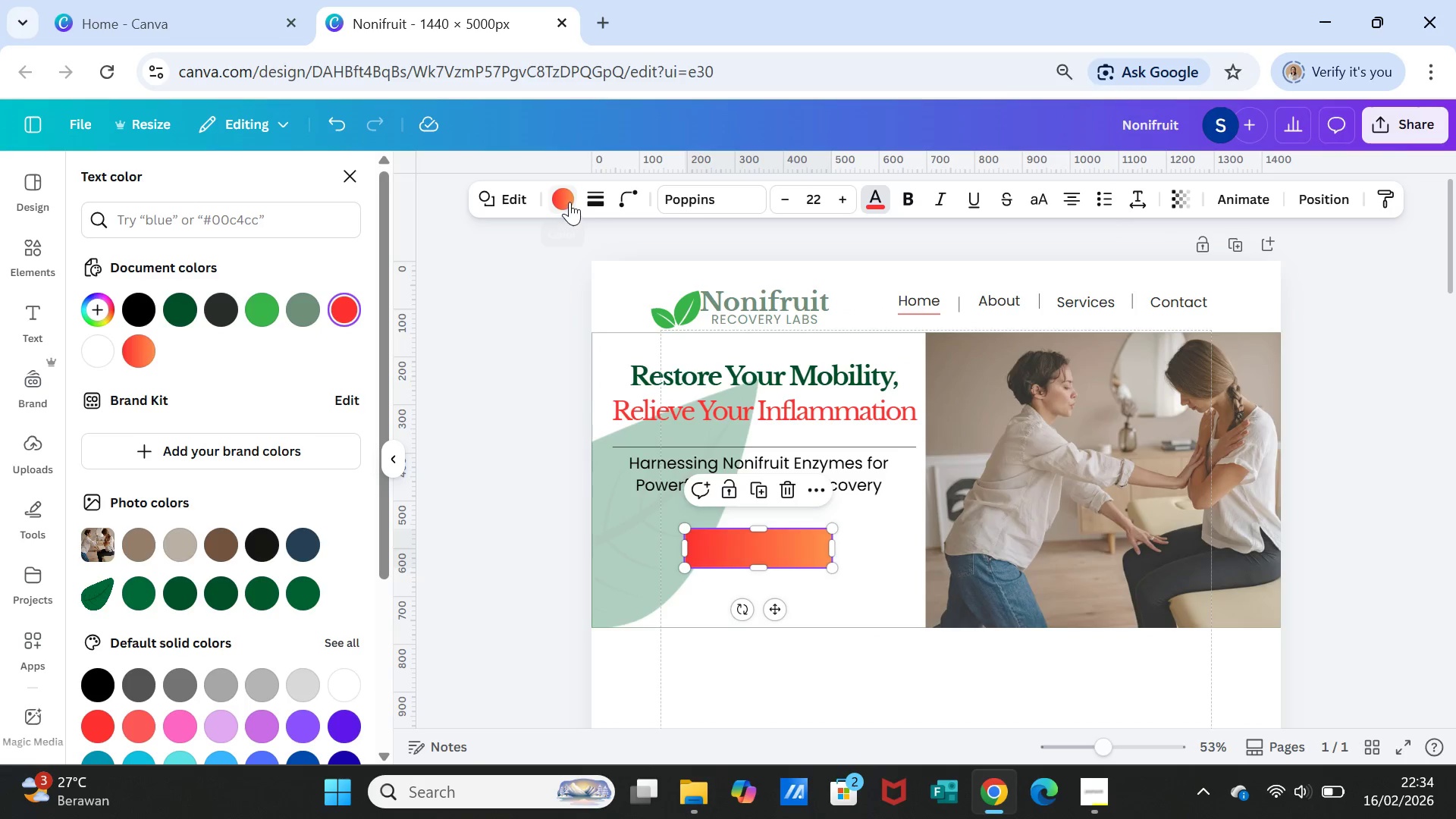 
left_click([569, 202])
 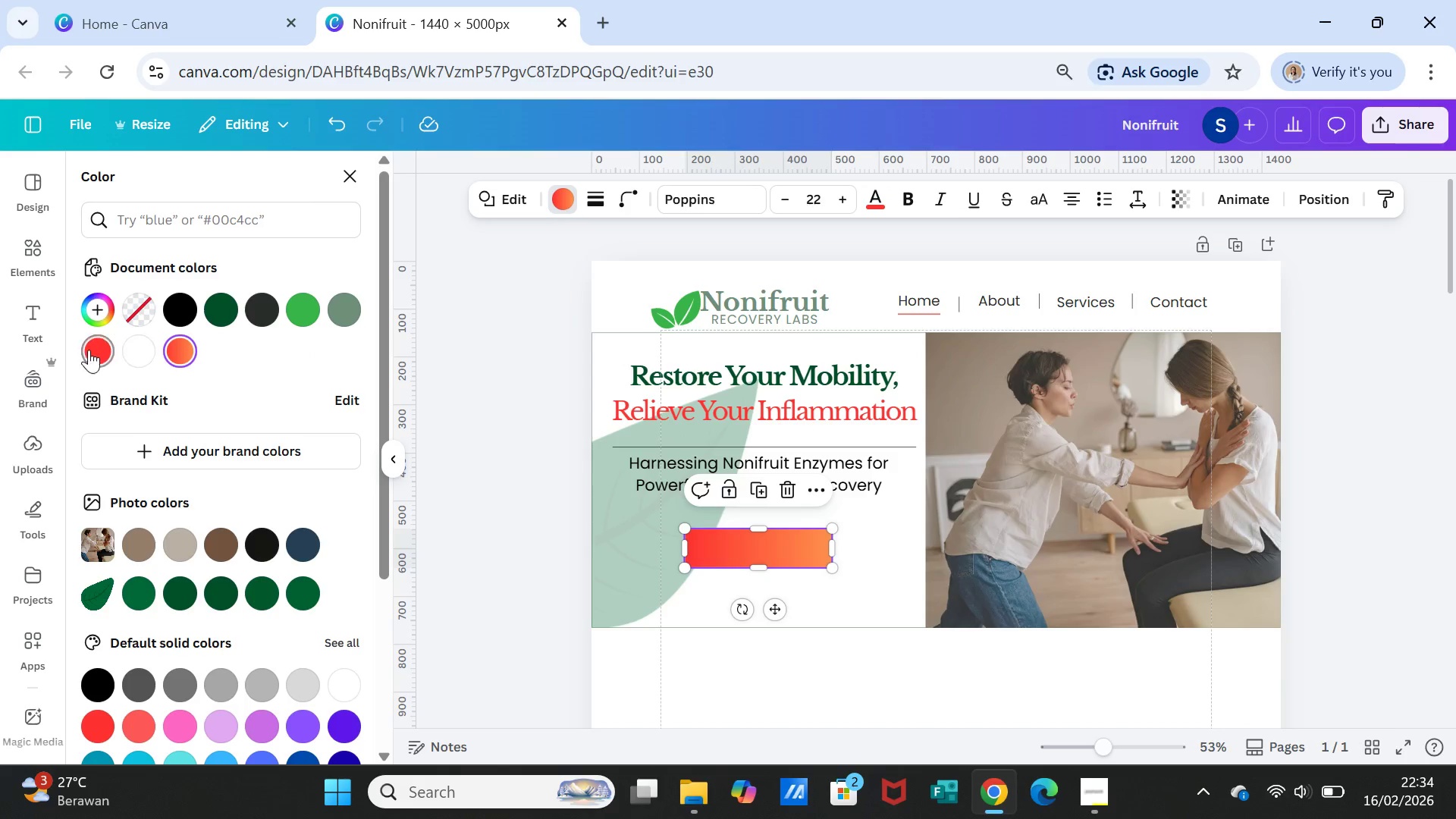 
left_click([89, 350])
 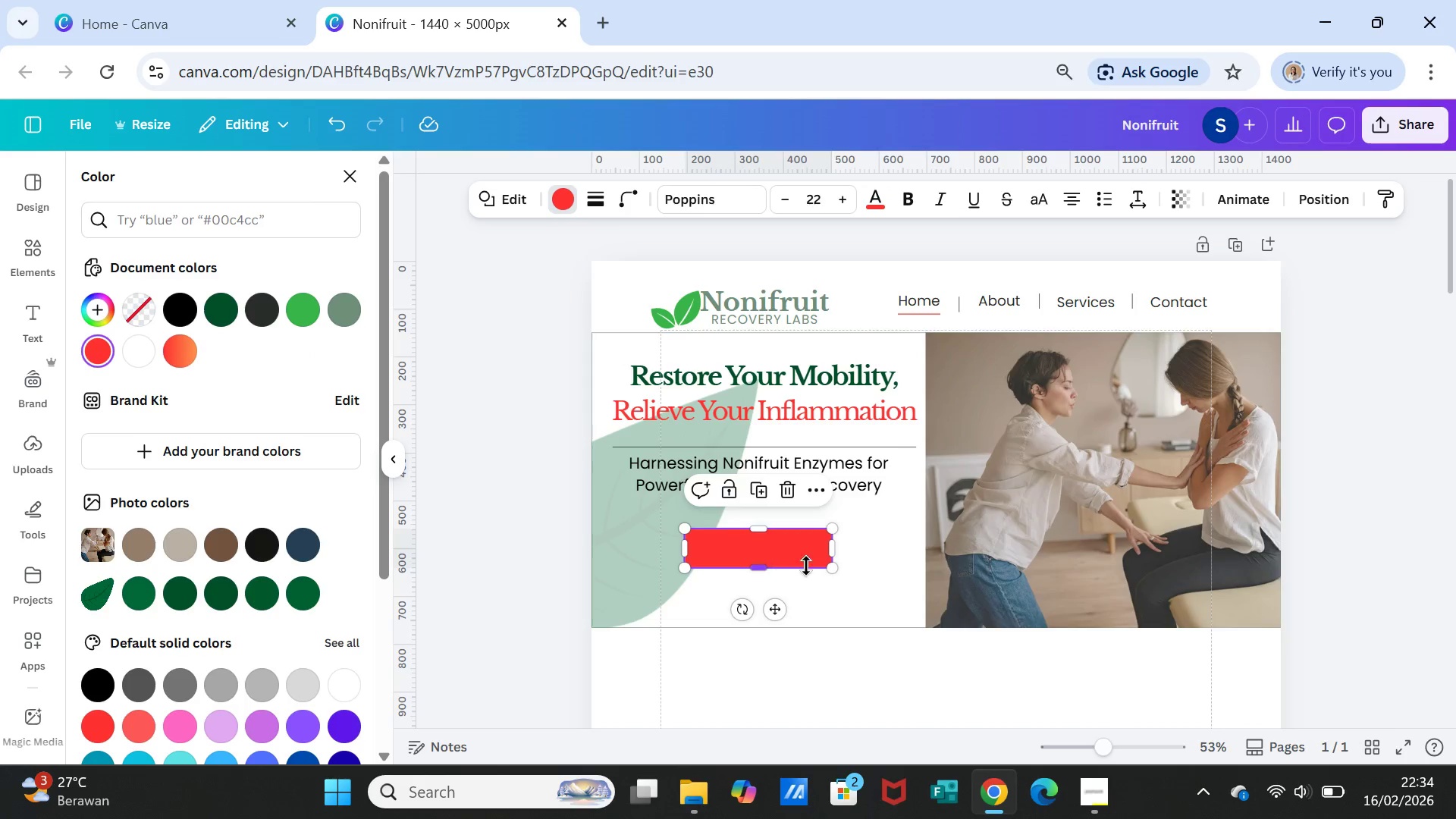 
left_click([893, 573])
 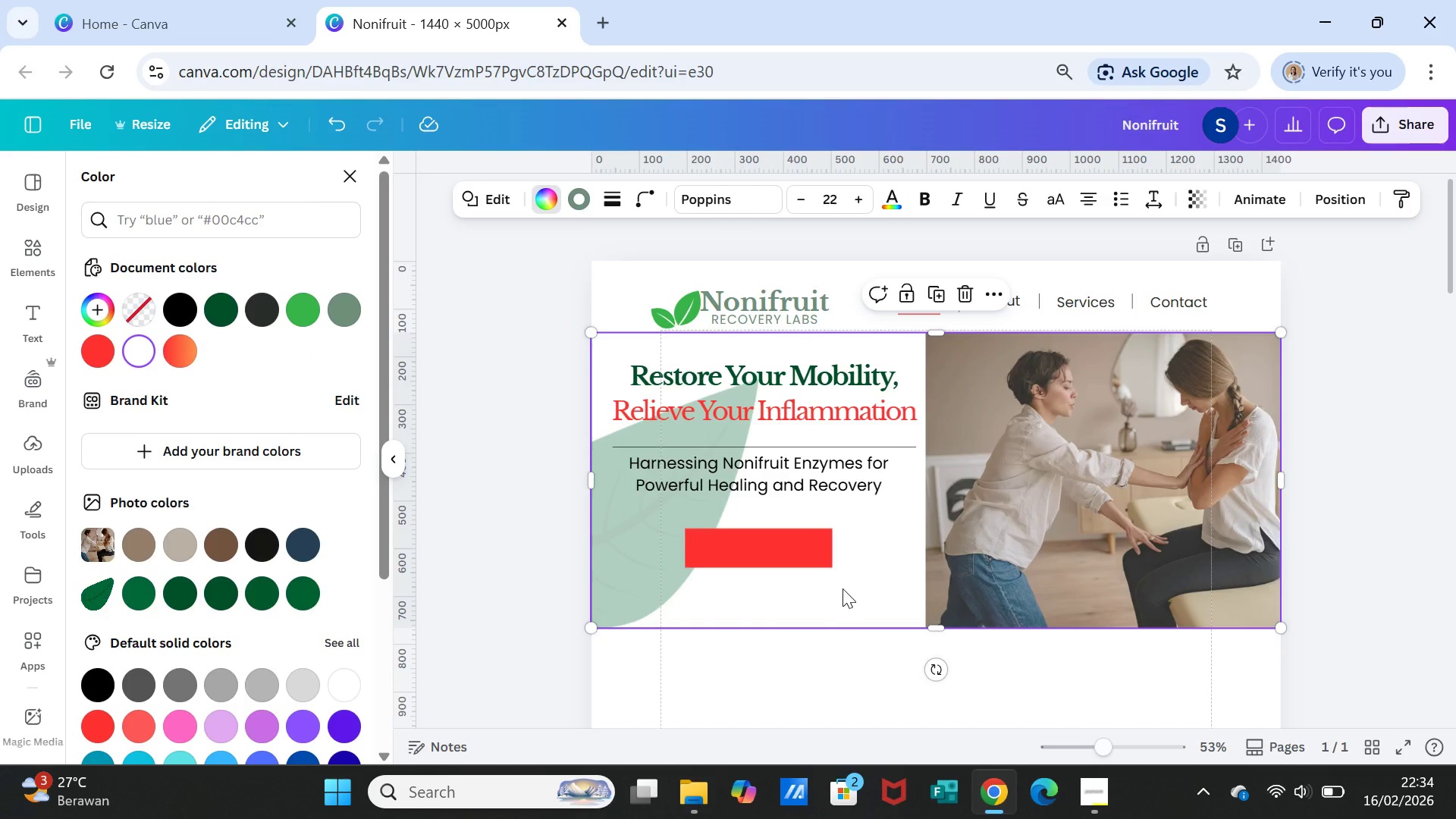 
left_click([786, 552])
 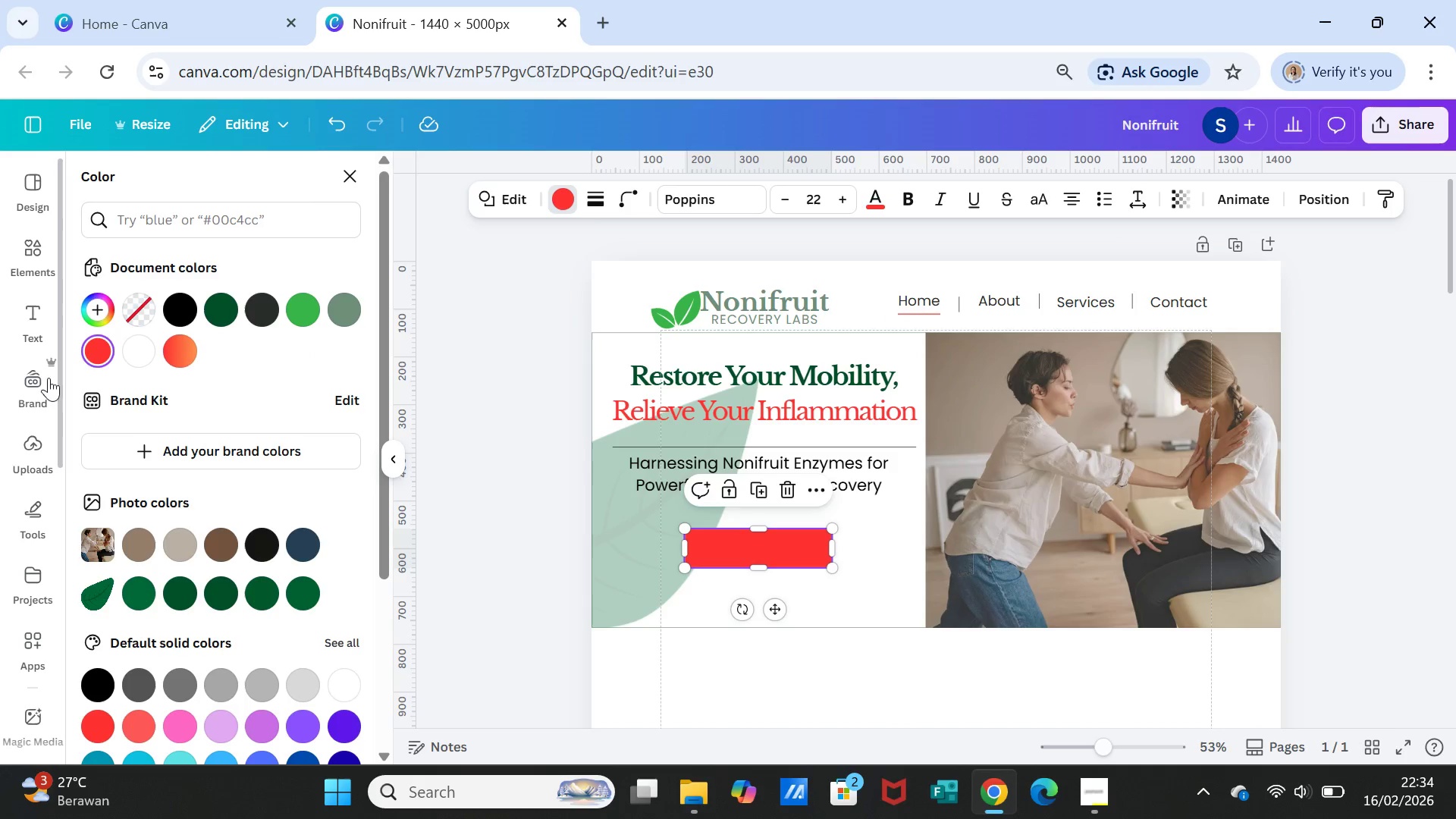 
left_click([39, 315])
 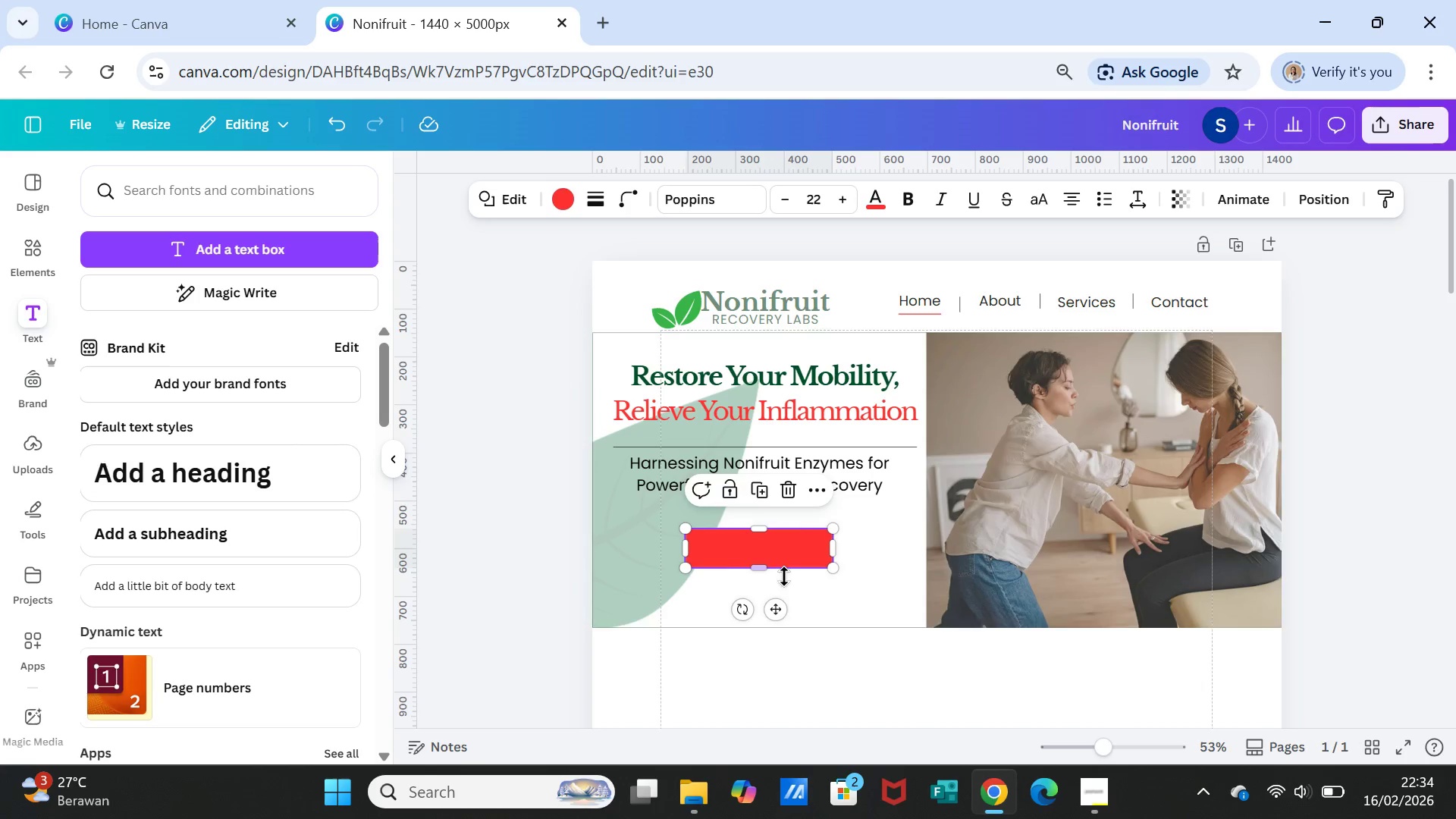 
scroll: coordinate [1028, 678], scroll_direction: down, amount: 6.0
 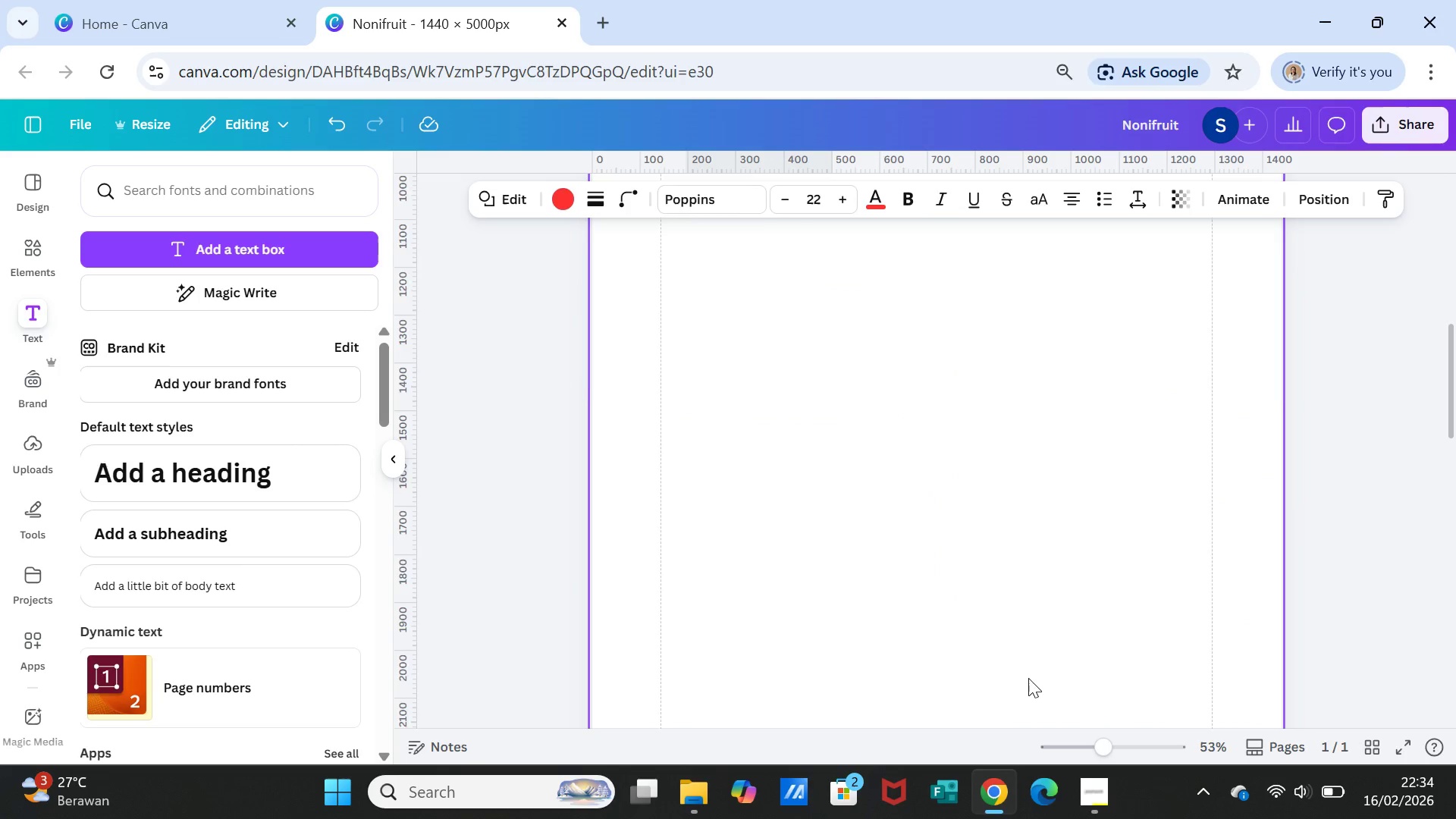 
scroll: coordinate [1028, 676], scroll_direction: up, amount: 6.0
 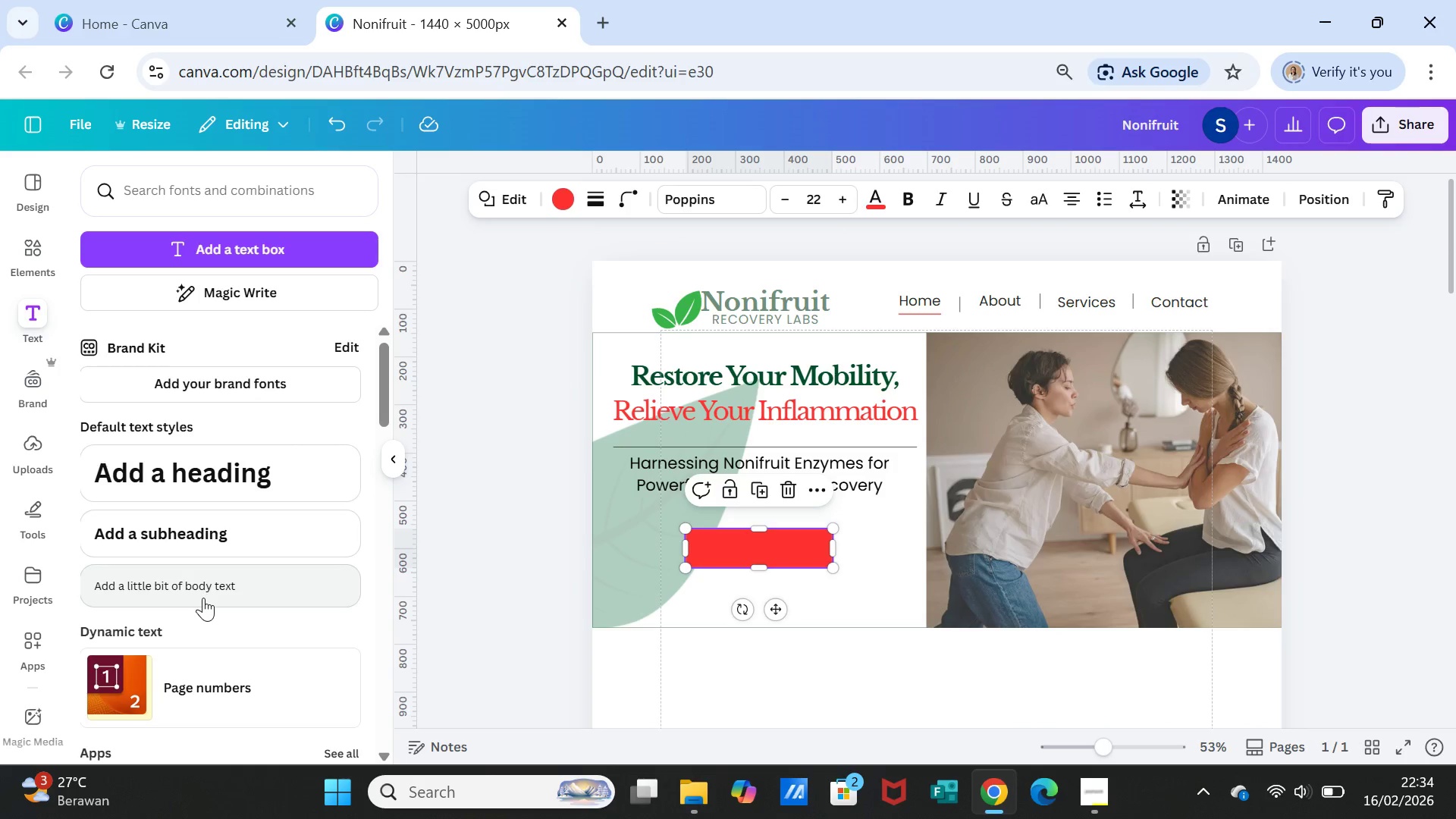 
left_click([203, 585])
 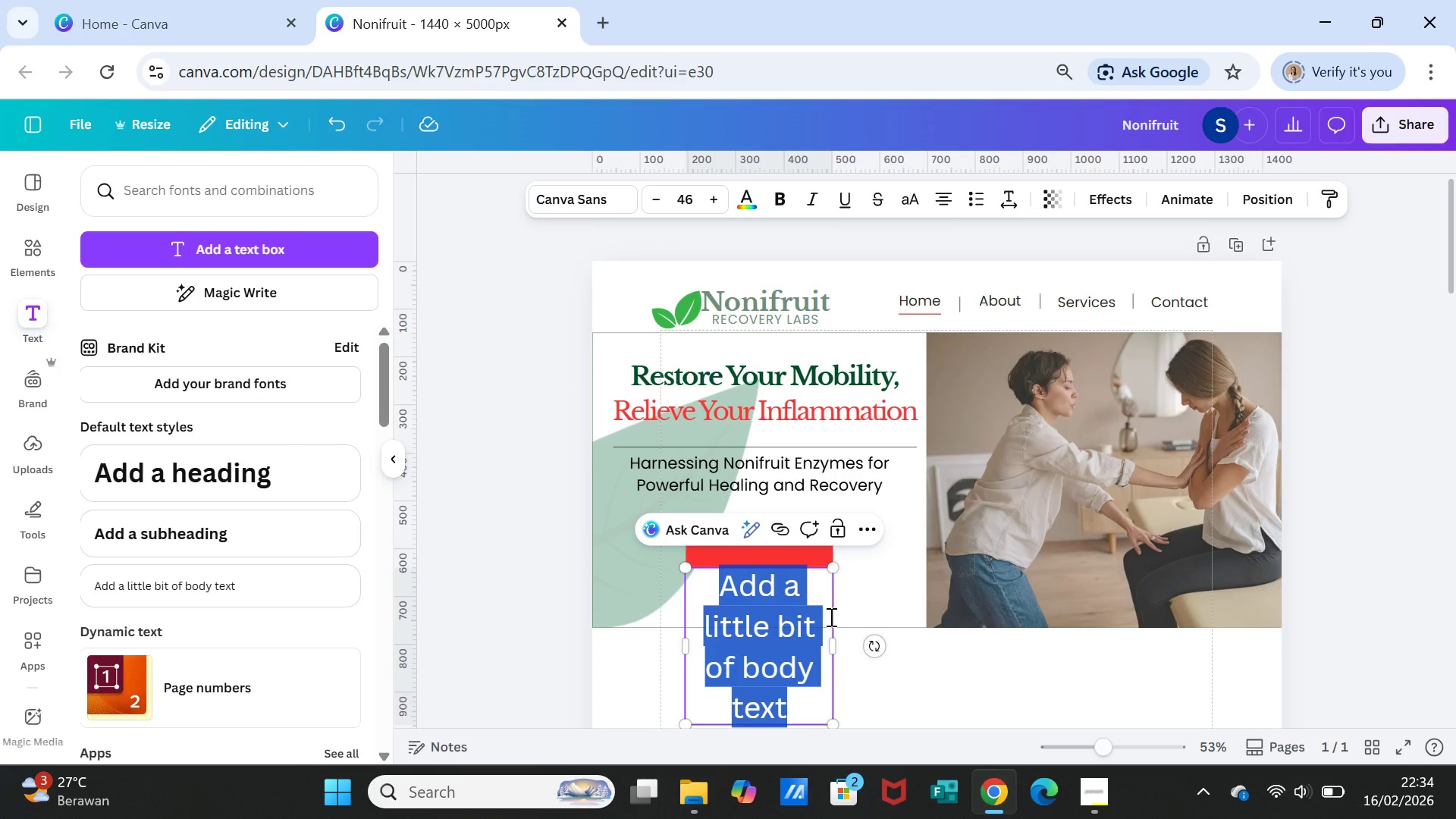 
type(Book Assessment)
 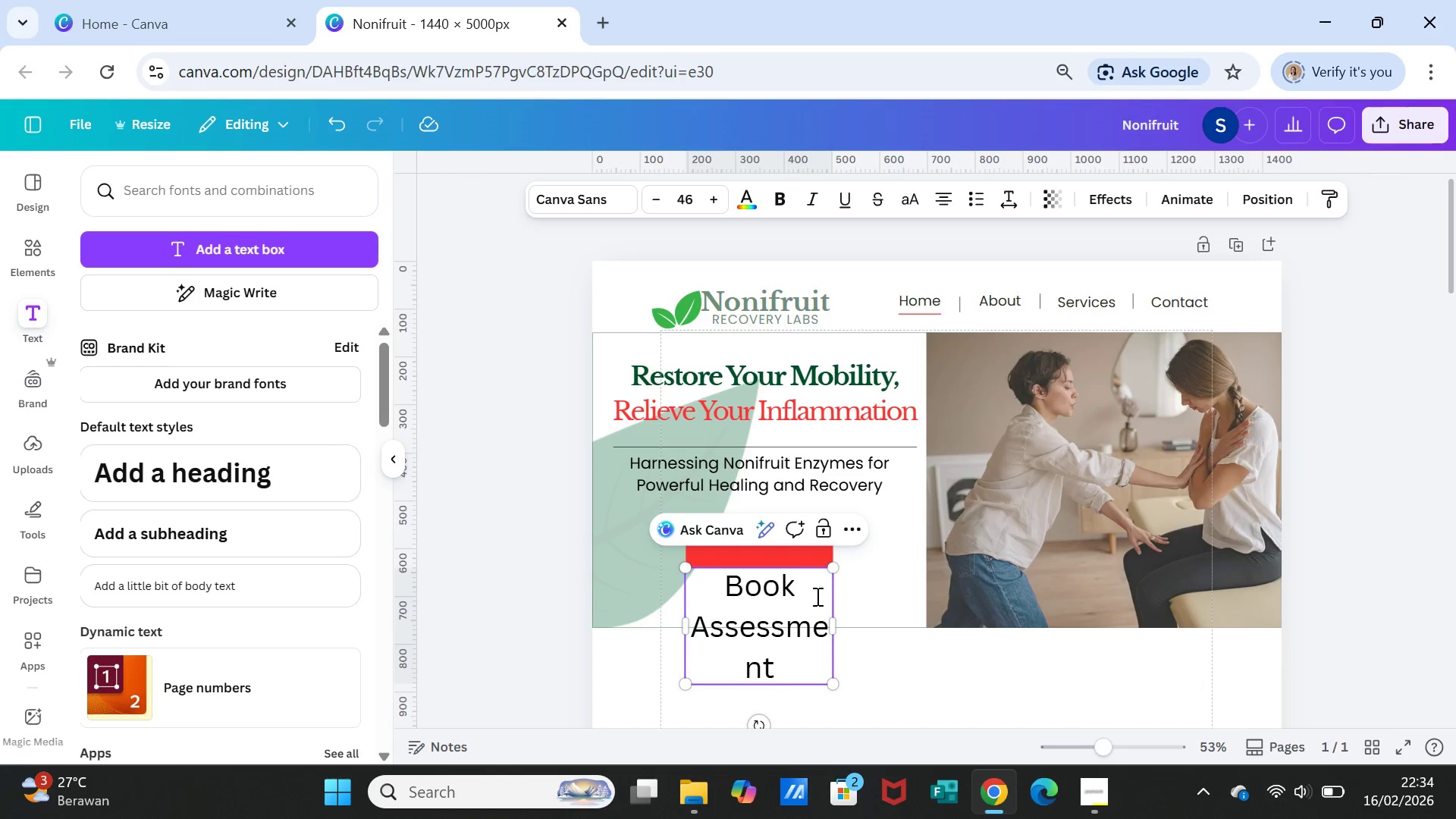 
double_click([797, 582])
 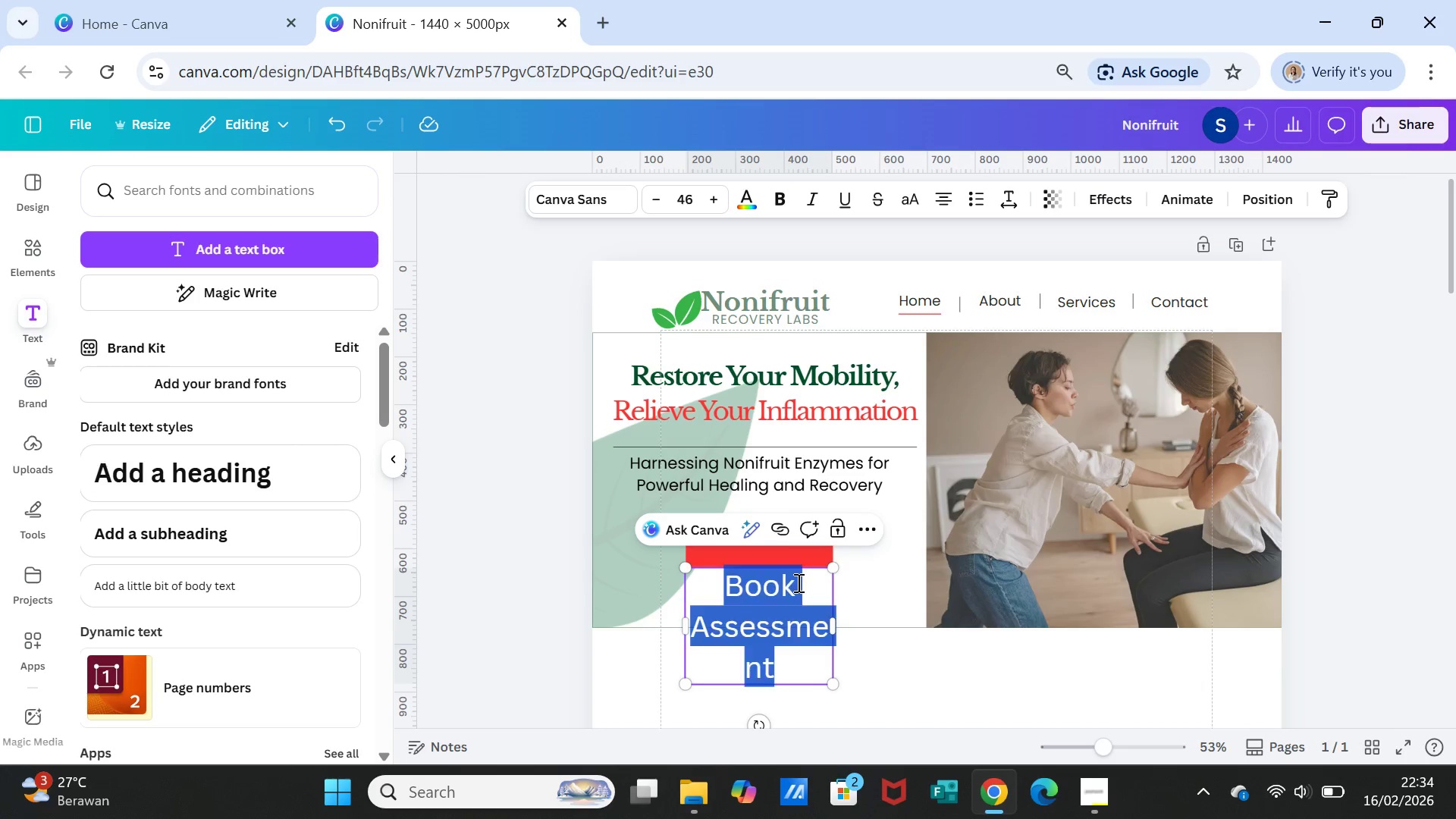 
triple_click([797, 582])
 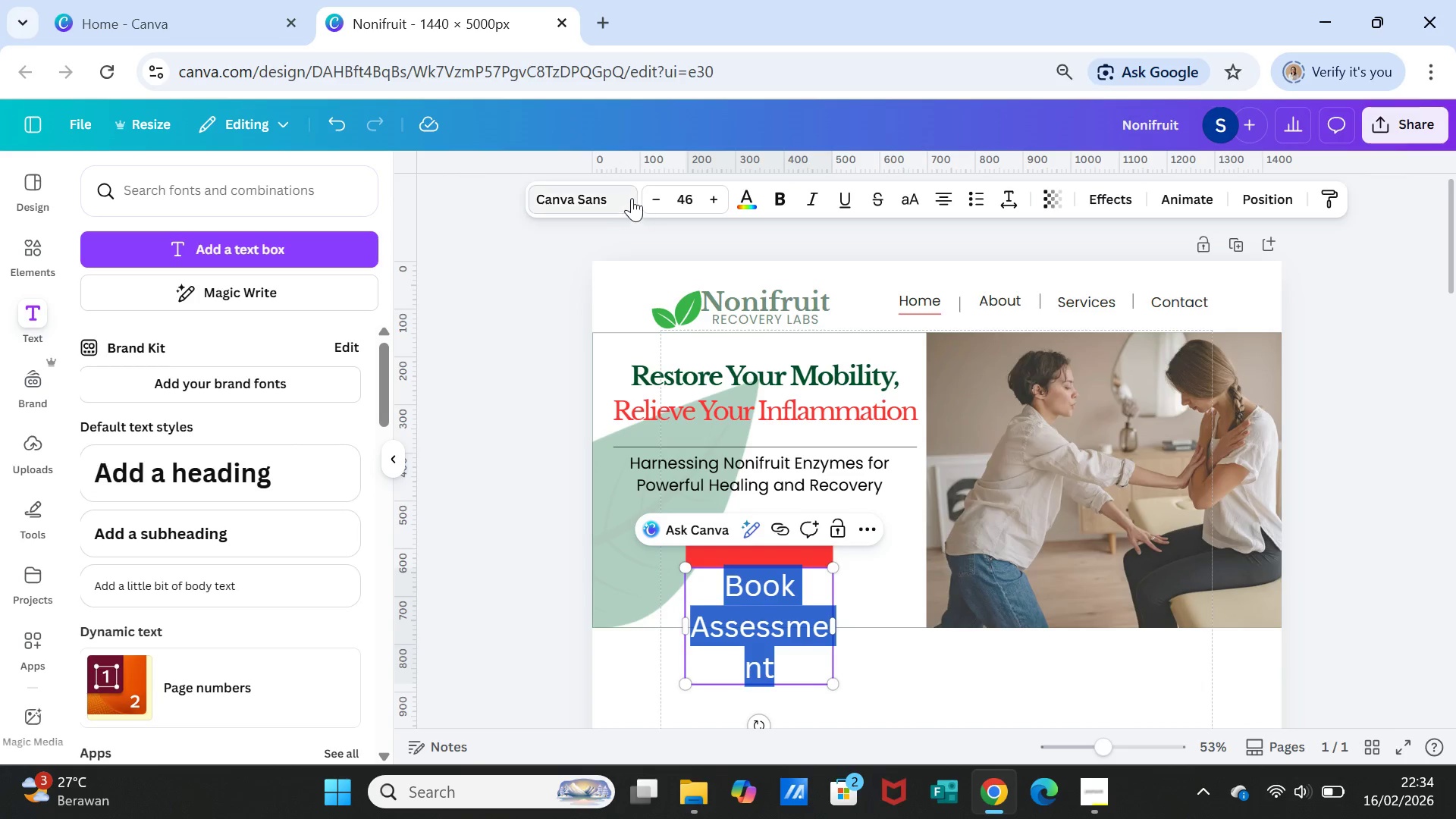 
left_click([629, 195])
 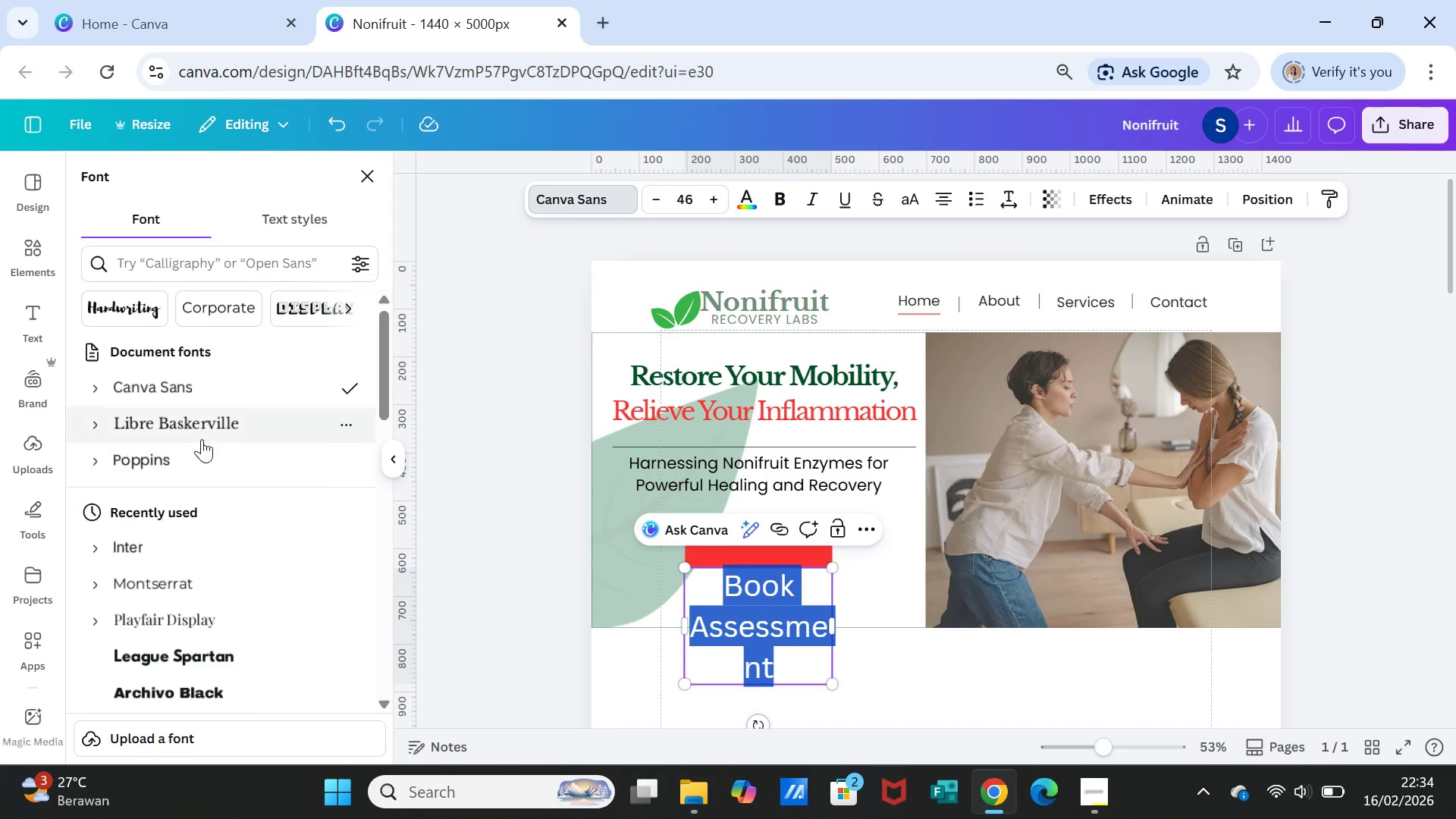 
left_click([168, 452])
 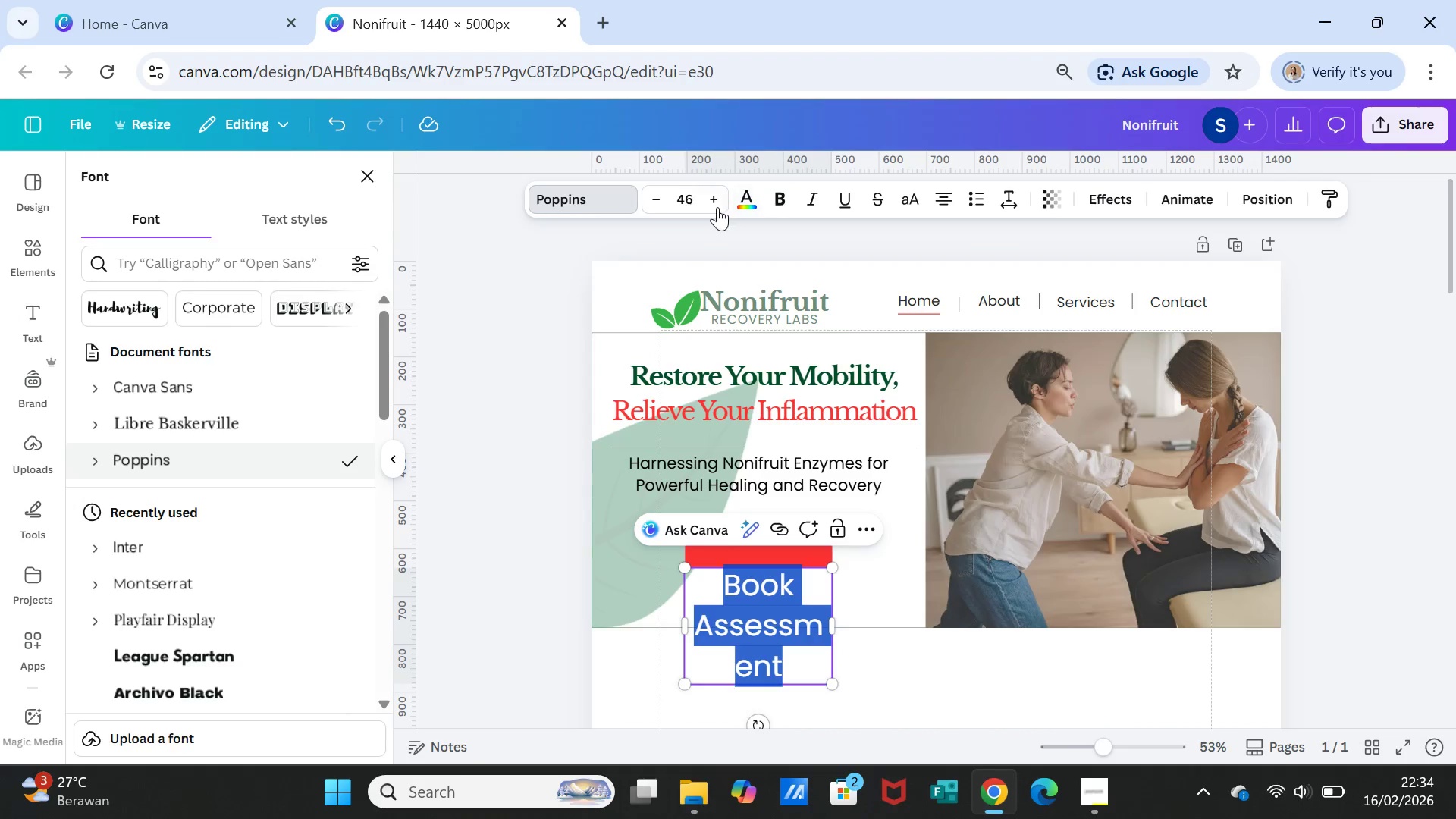 
left_click([686, 194])
 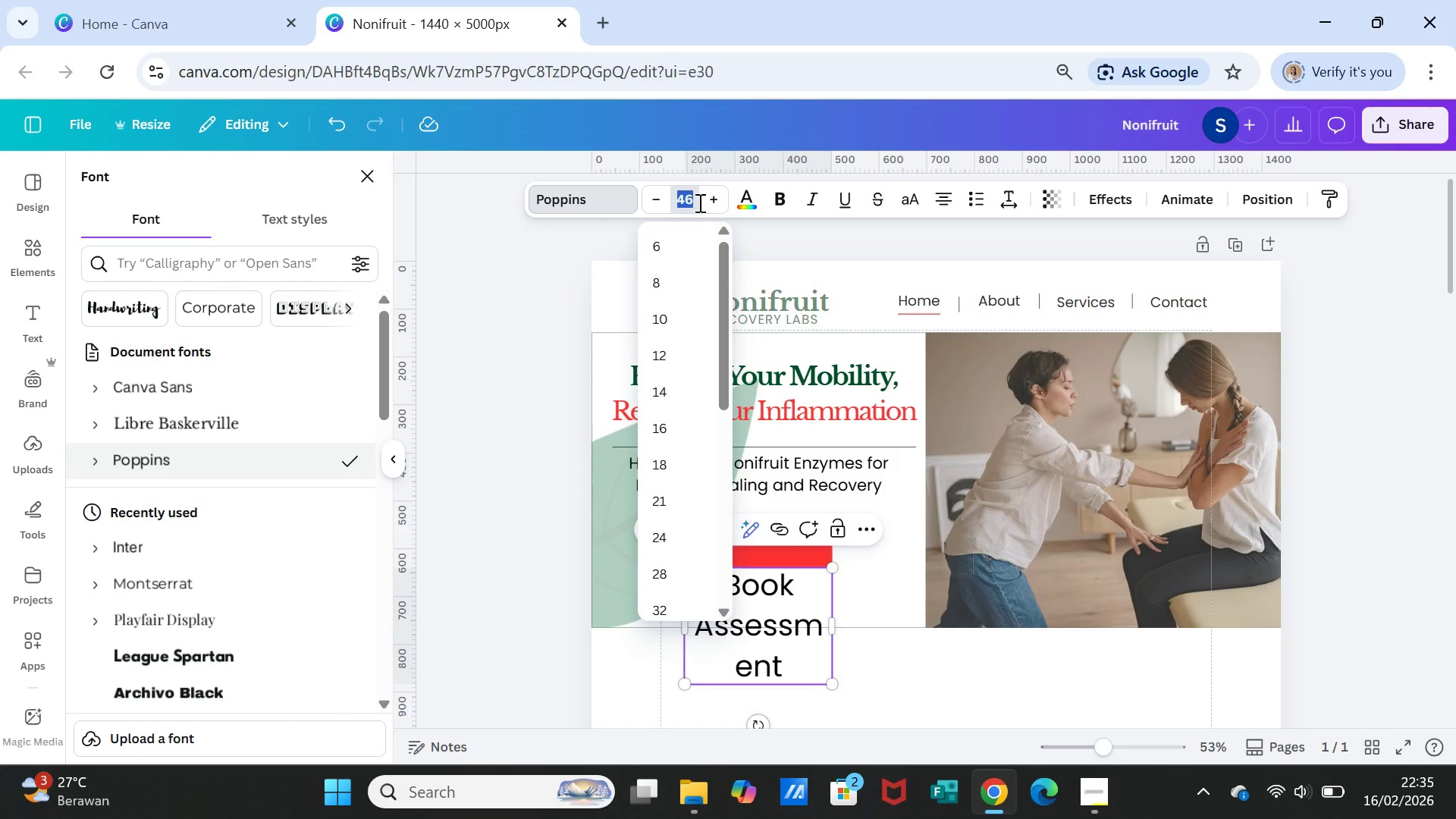 
type(25)
 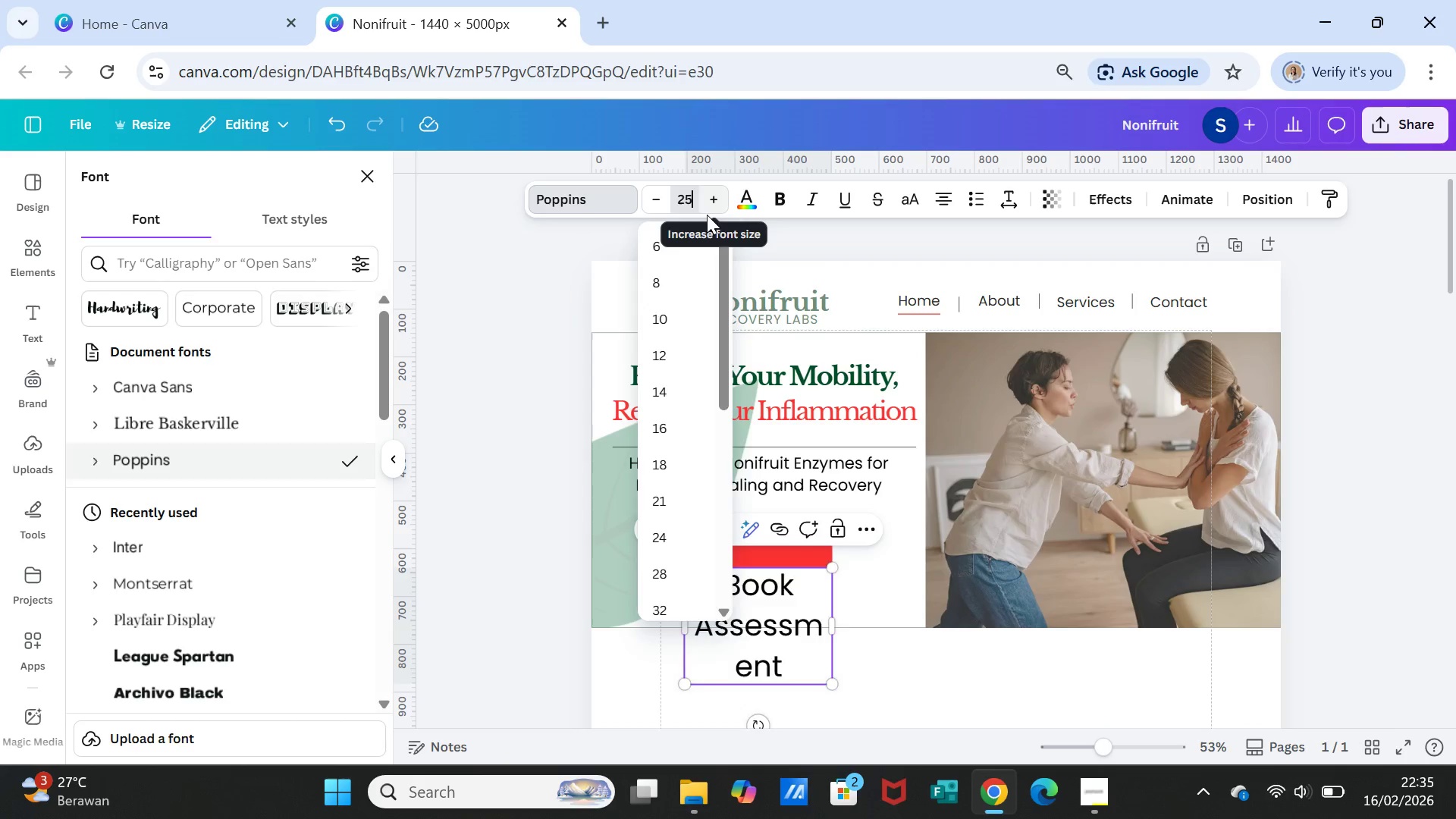 
key(Enter)
 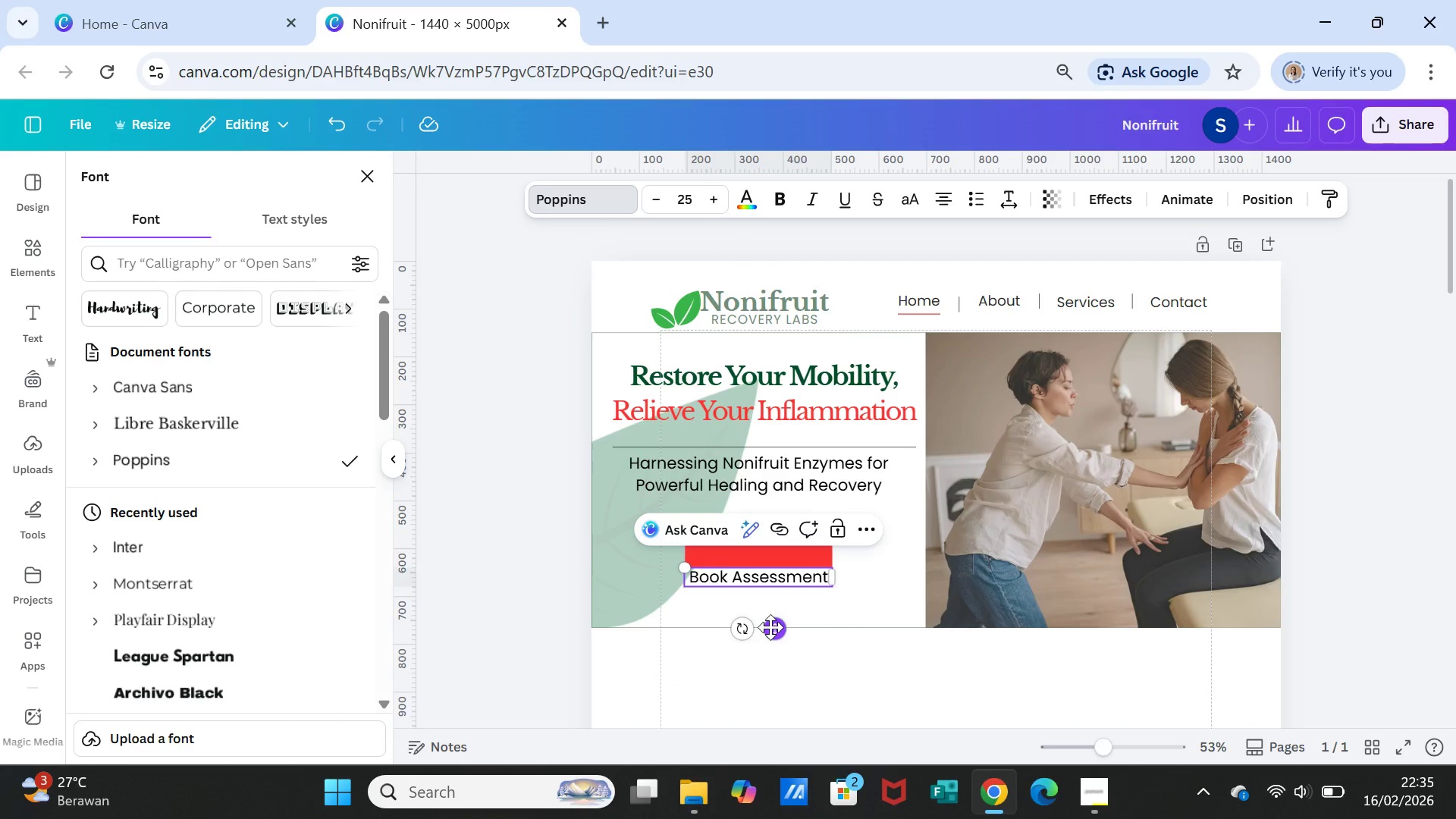 
left_click([770, 627])
 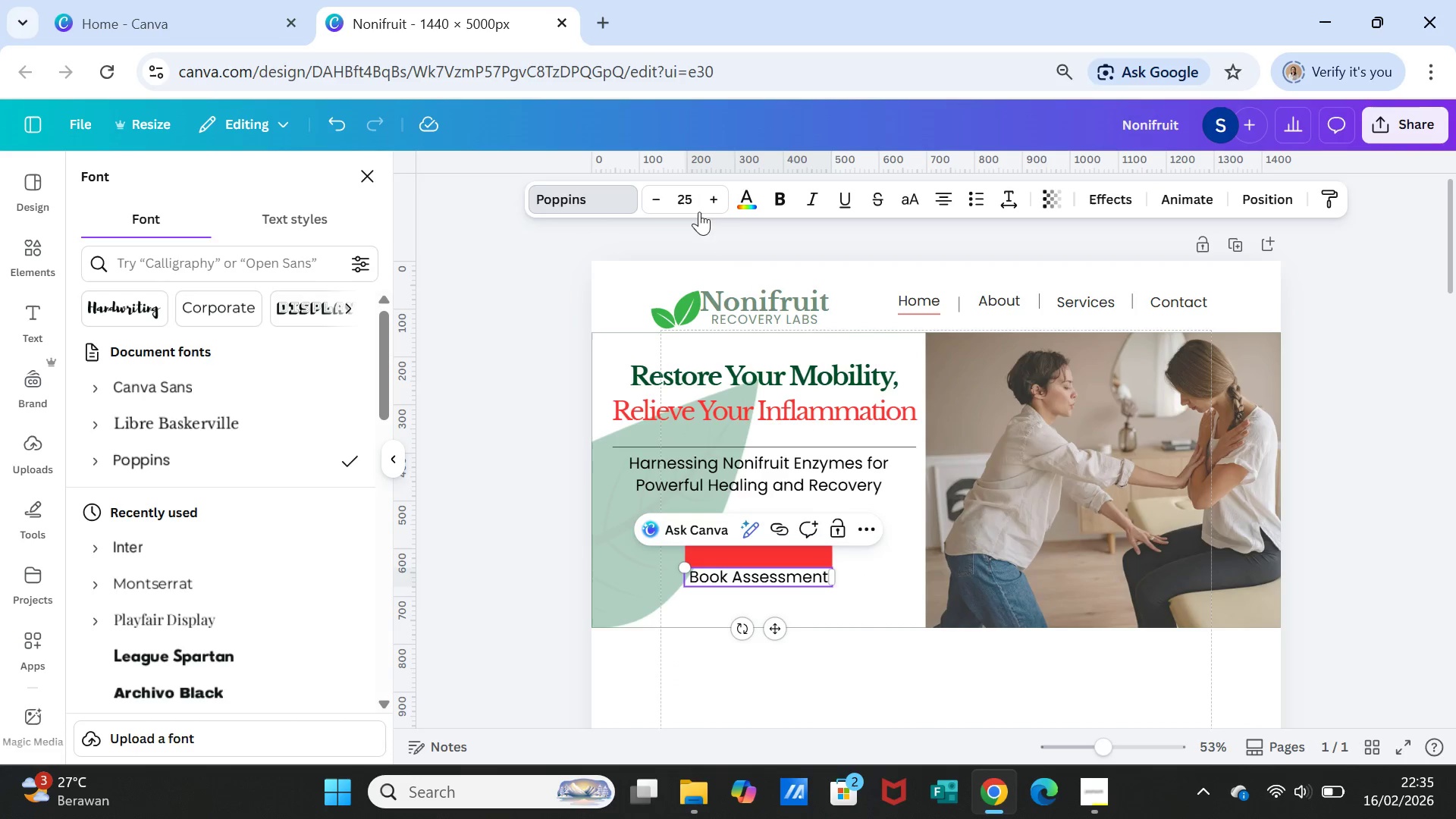 
left_click([689, 193])
 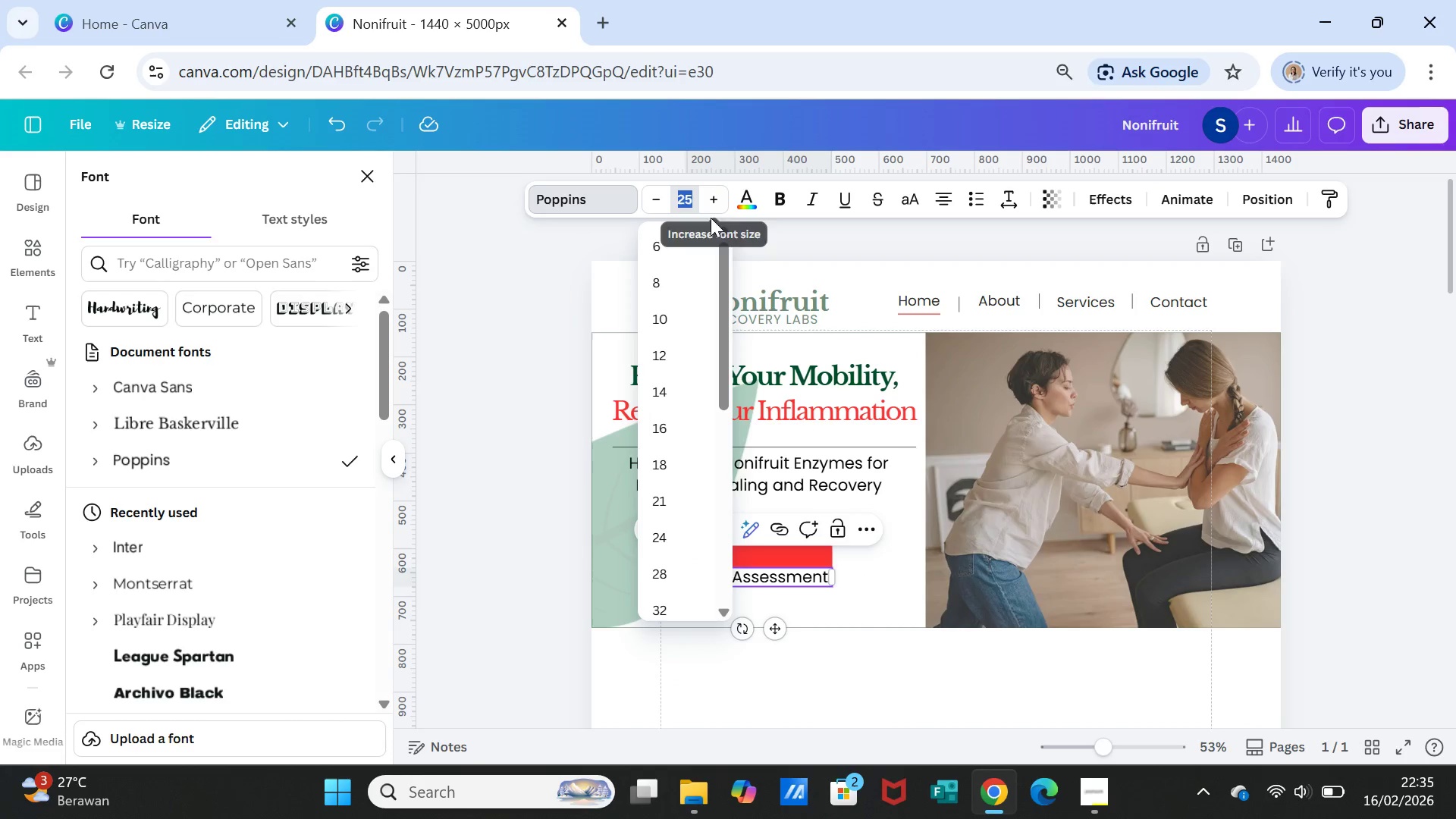 
type(23)
 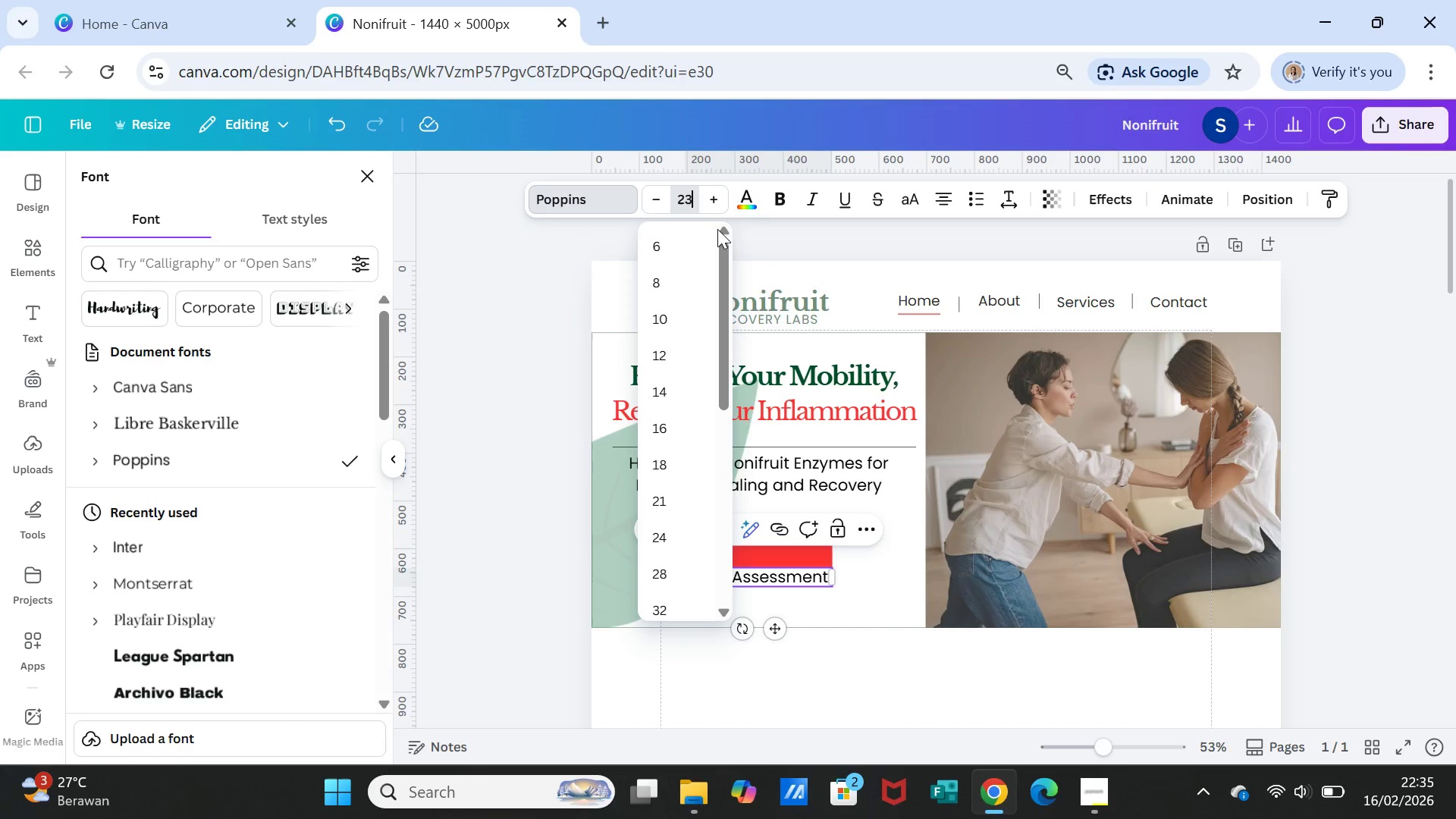 
key(Enter)
 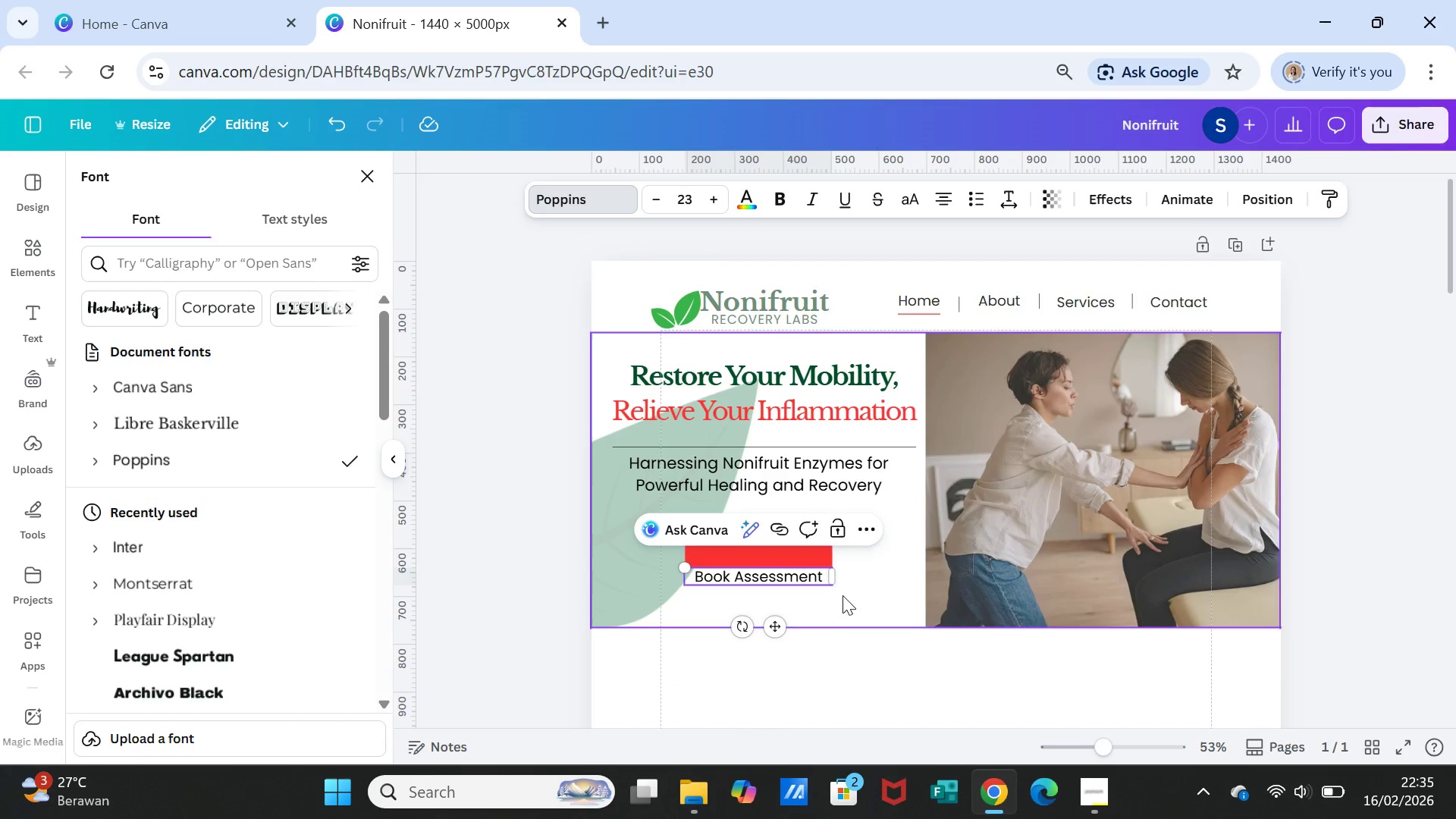 
left_click([840, 595])
 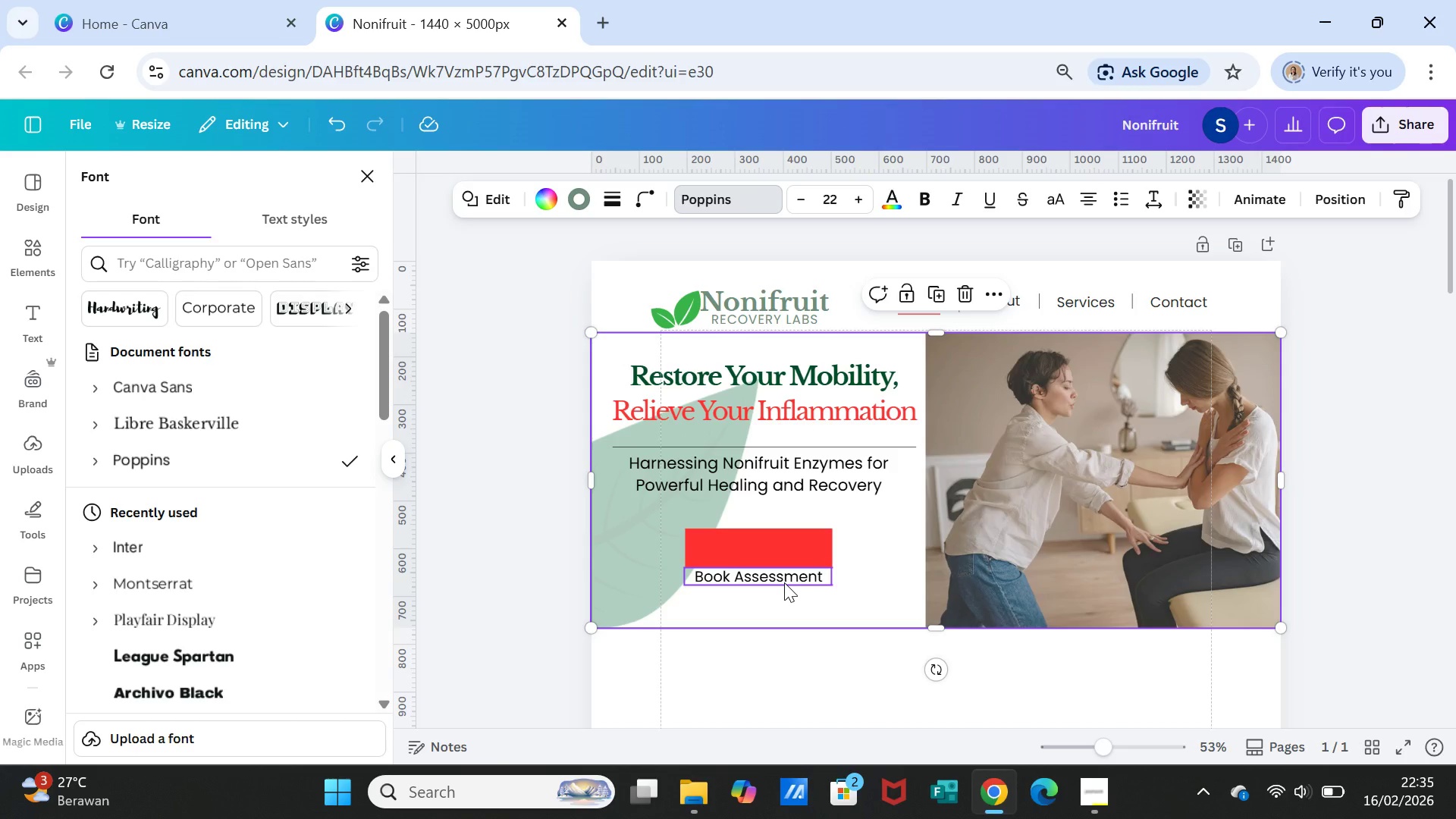 
left_click([784, 582])
 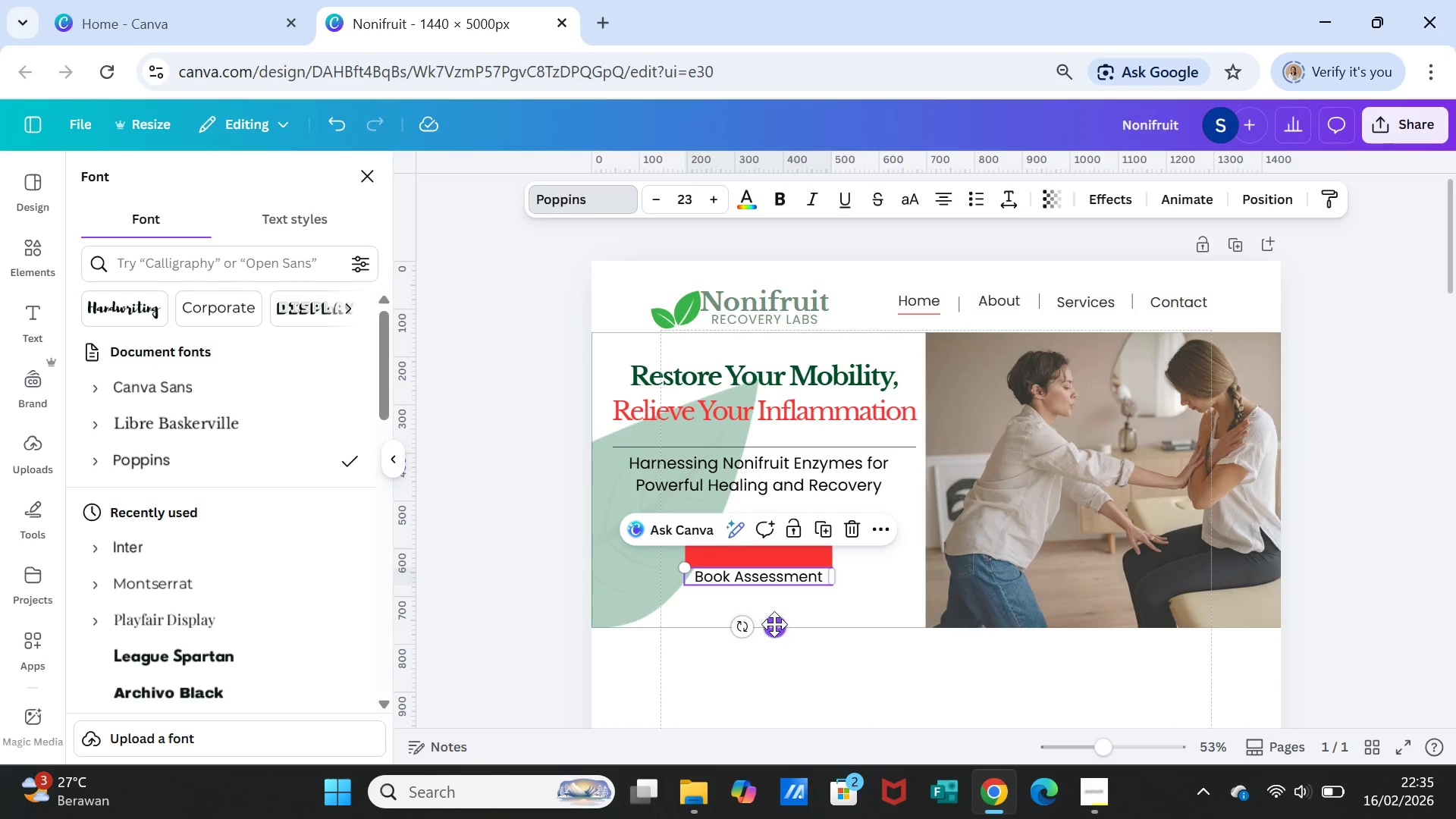 
left_click_drag(start_coordinate=[774, 624], to_coordinate=[773, 598])
 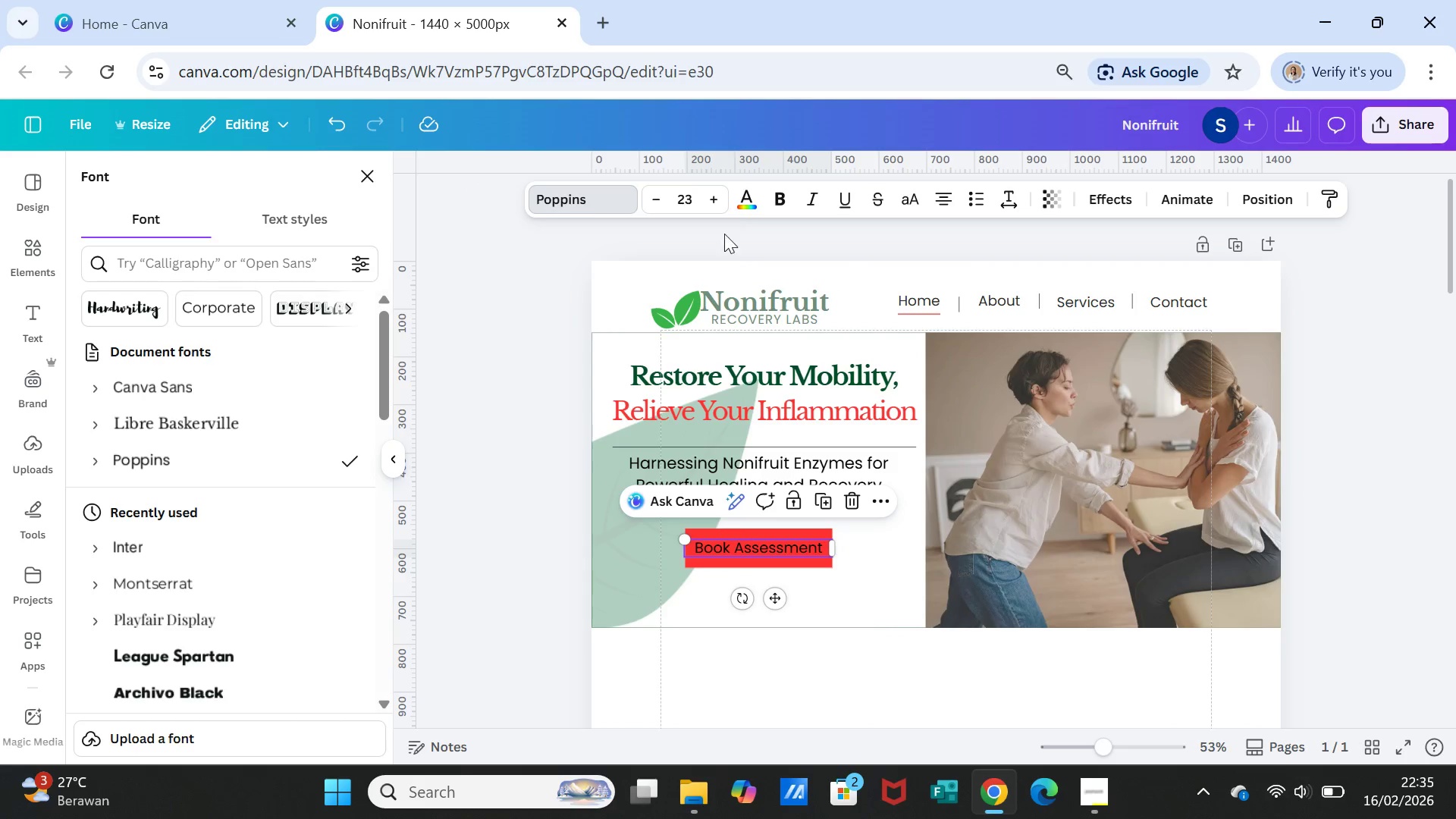 
left_click([740, 196])
 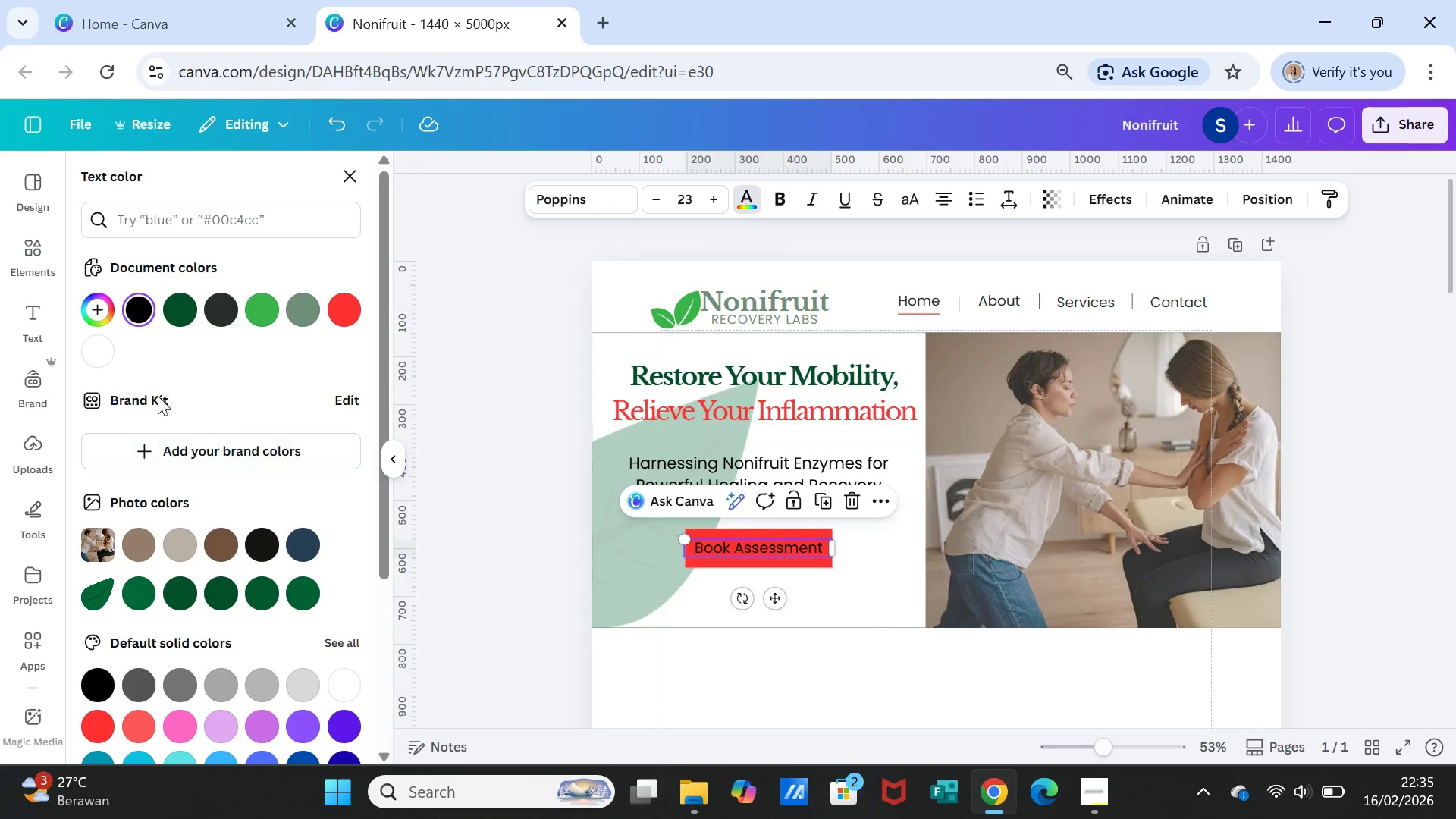 
left_click([97, 345])
 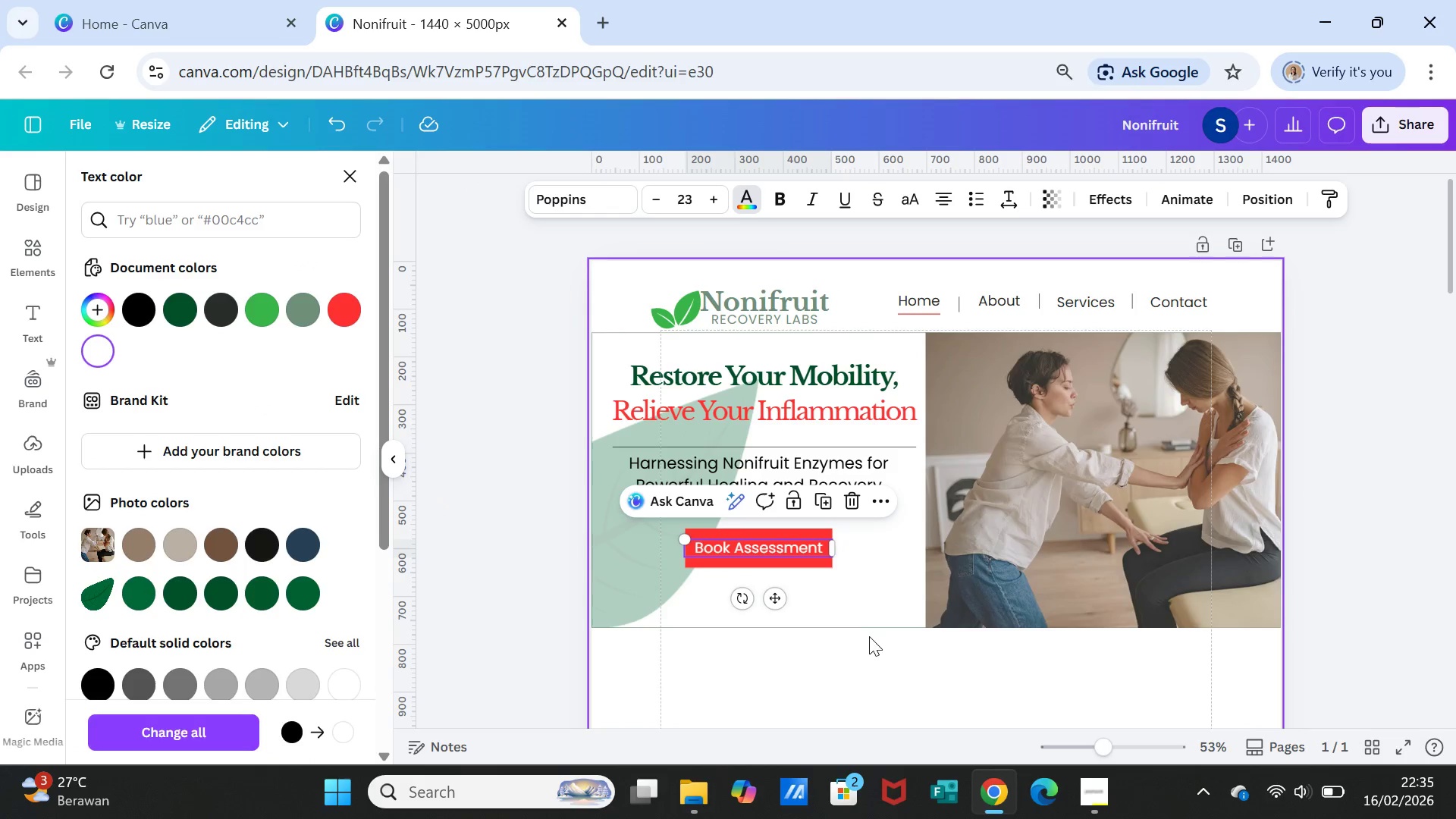 
left_click([871, 639])
 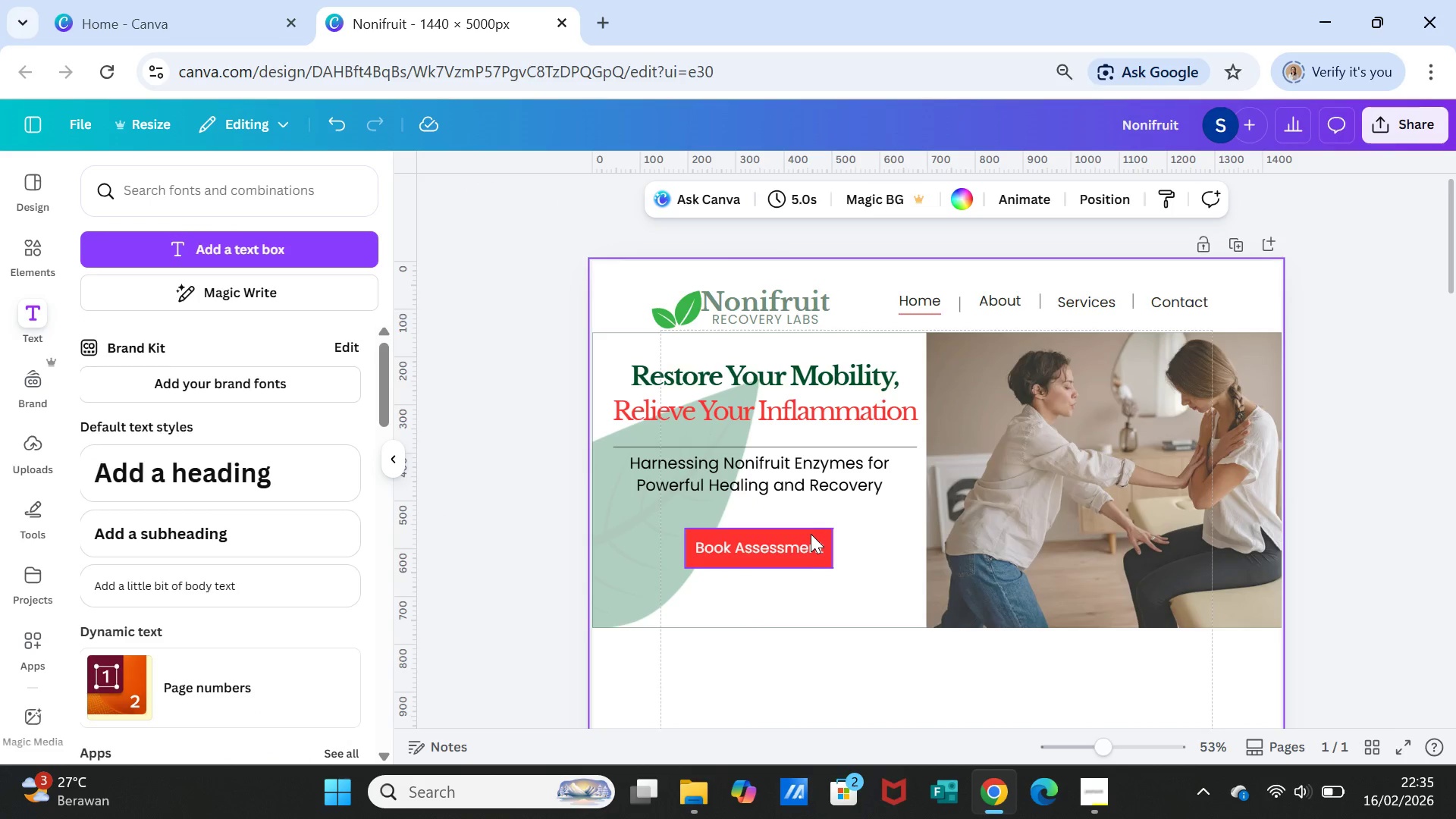 
left_click([811, 533])
 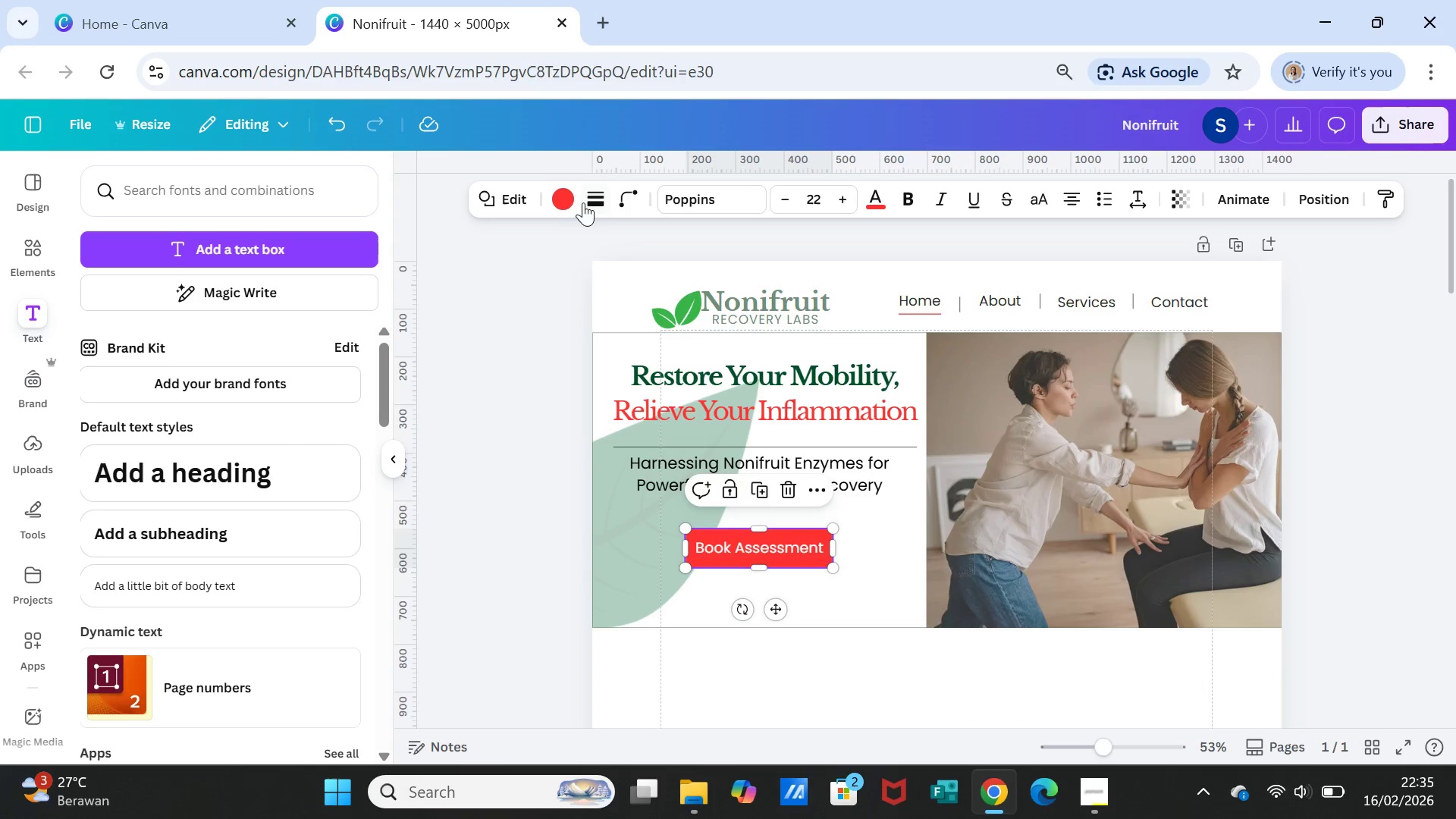 
left_click([592, 193])
 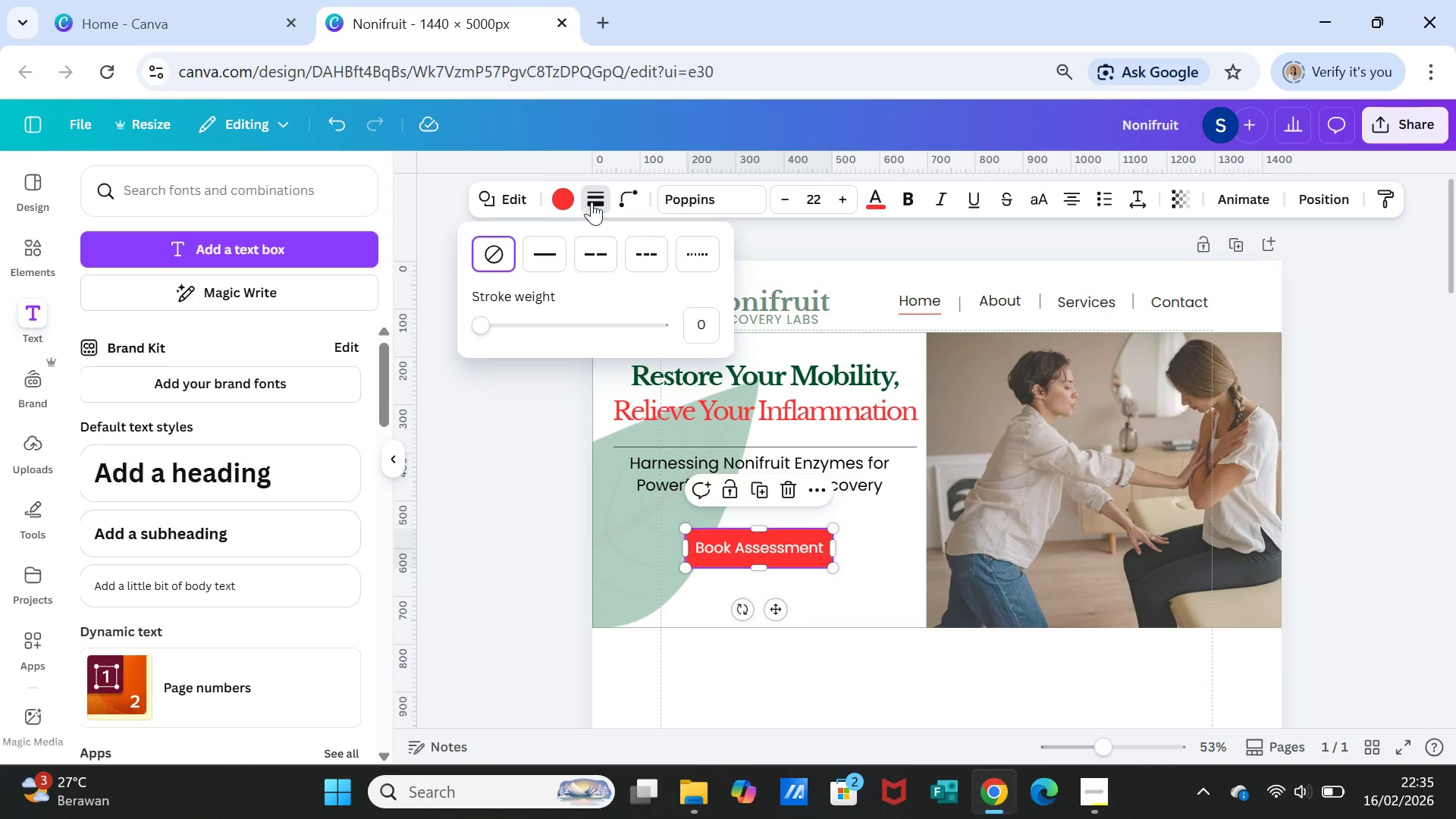 
left_click([620, 198])
 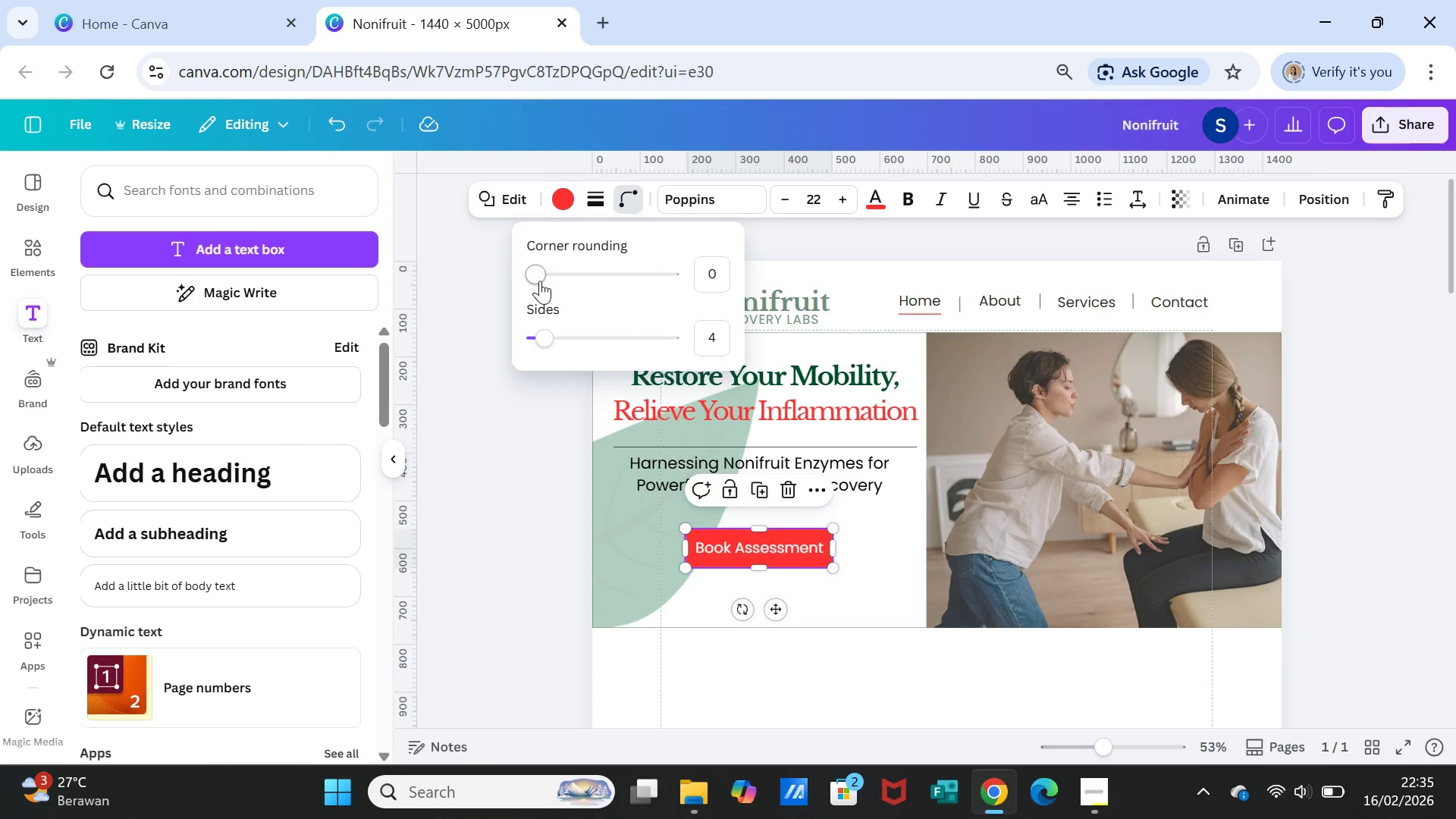 
left_click_drag(start_coordinate=[537, 278], to_coordinate=[574, 271])
 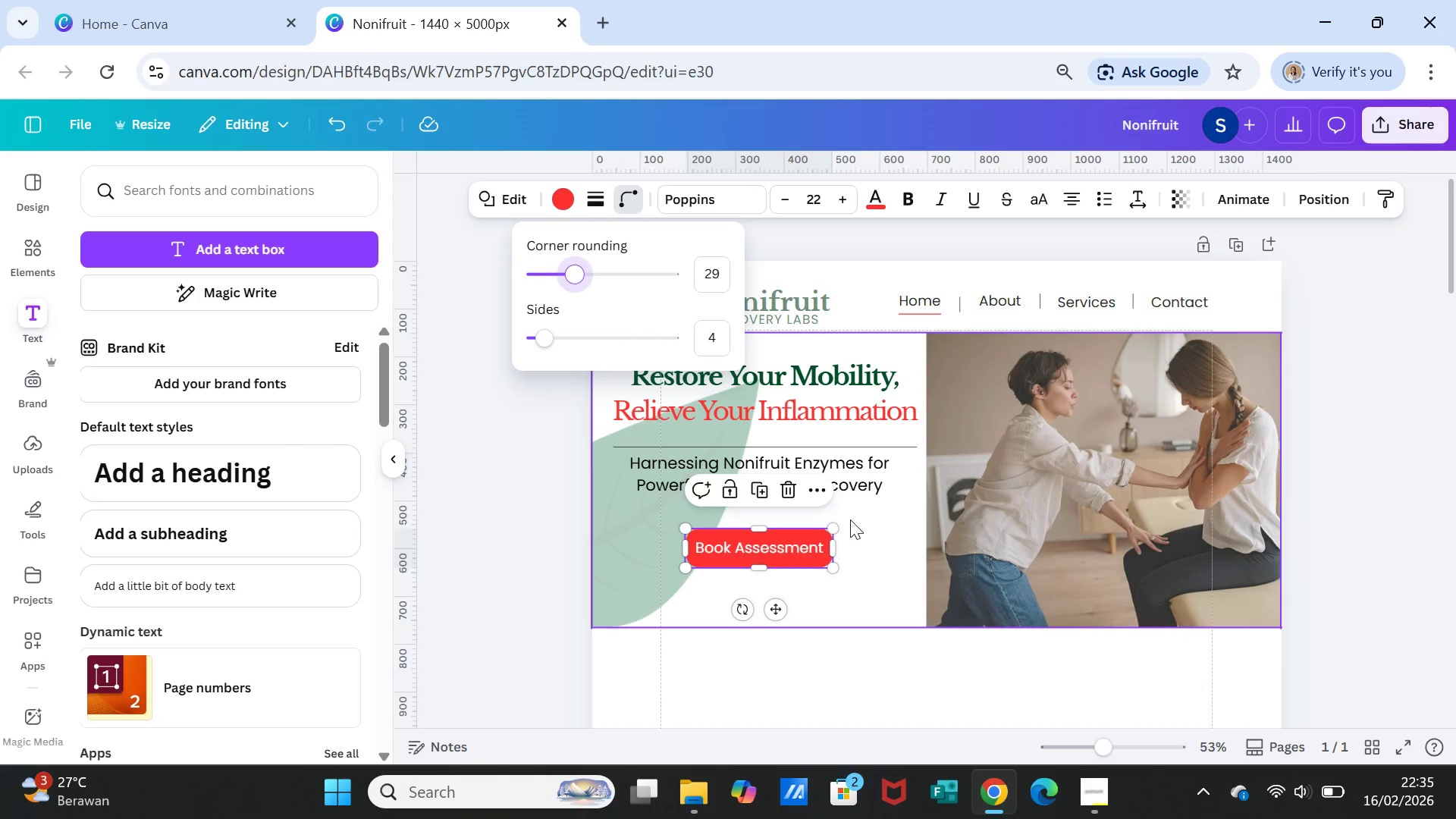 
left_click([854, 530])
 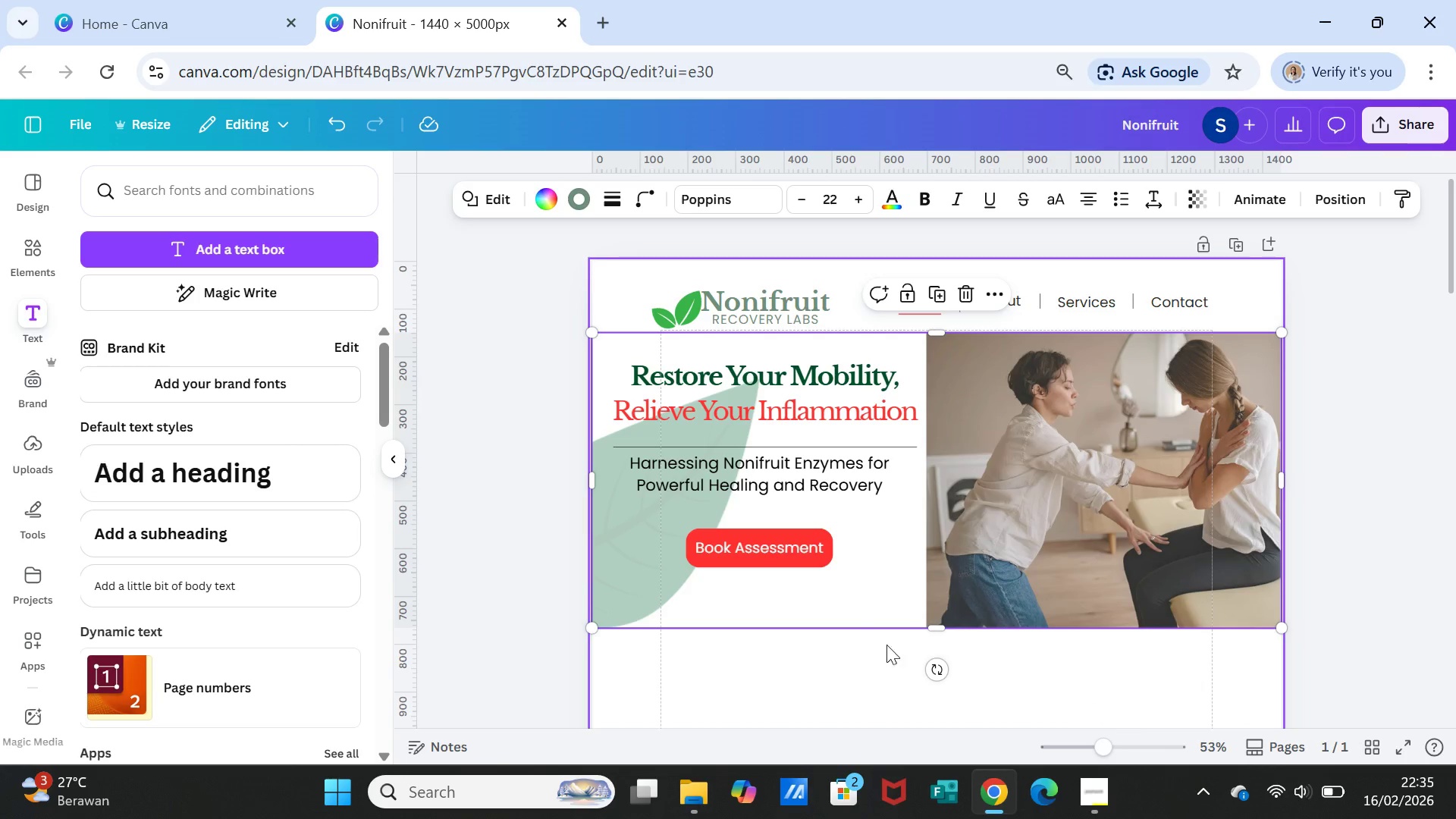 
wait(6.3)
 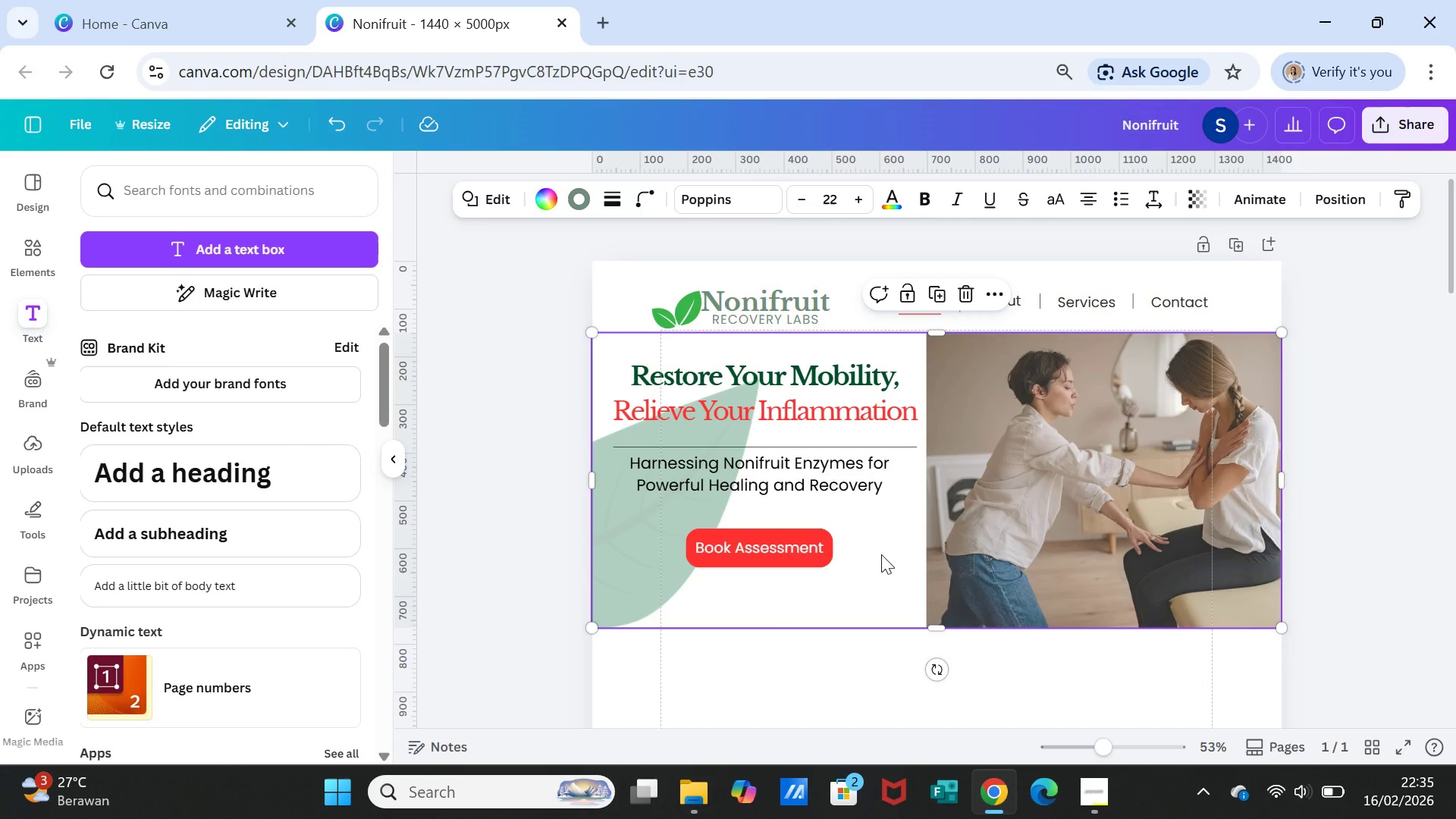 
left_click([802, 533])
 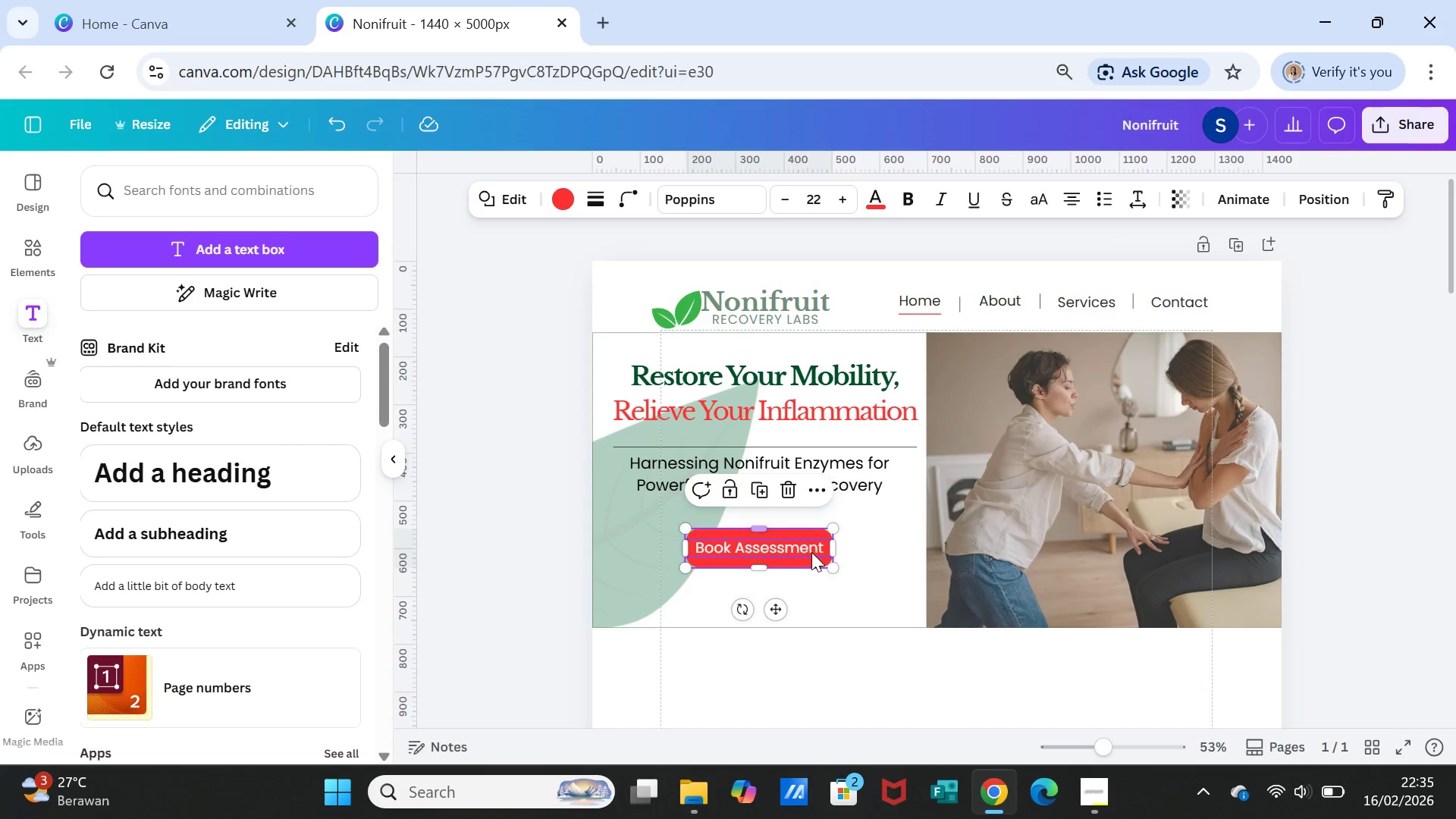 
hold_key(key=ShiftLeft, duration=0.98)
left_click([793, 541])
 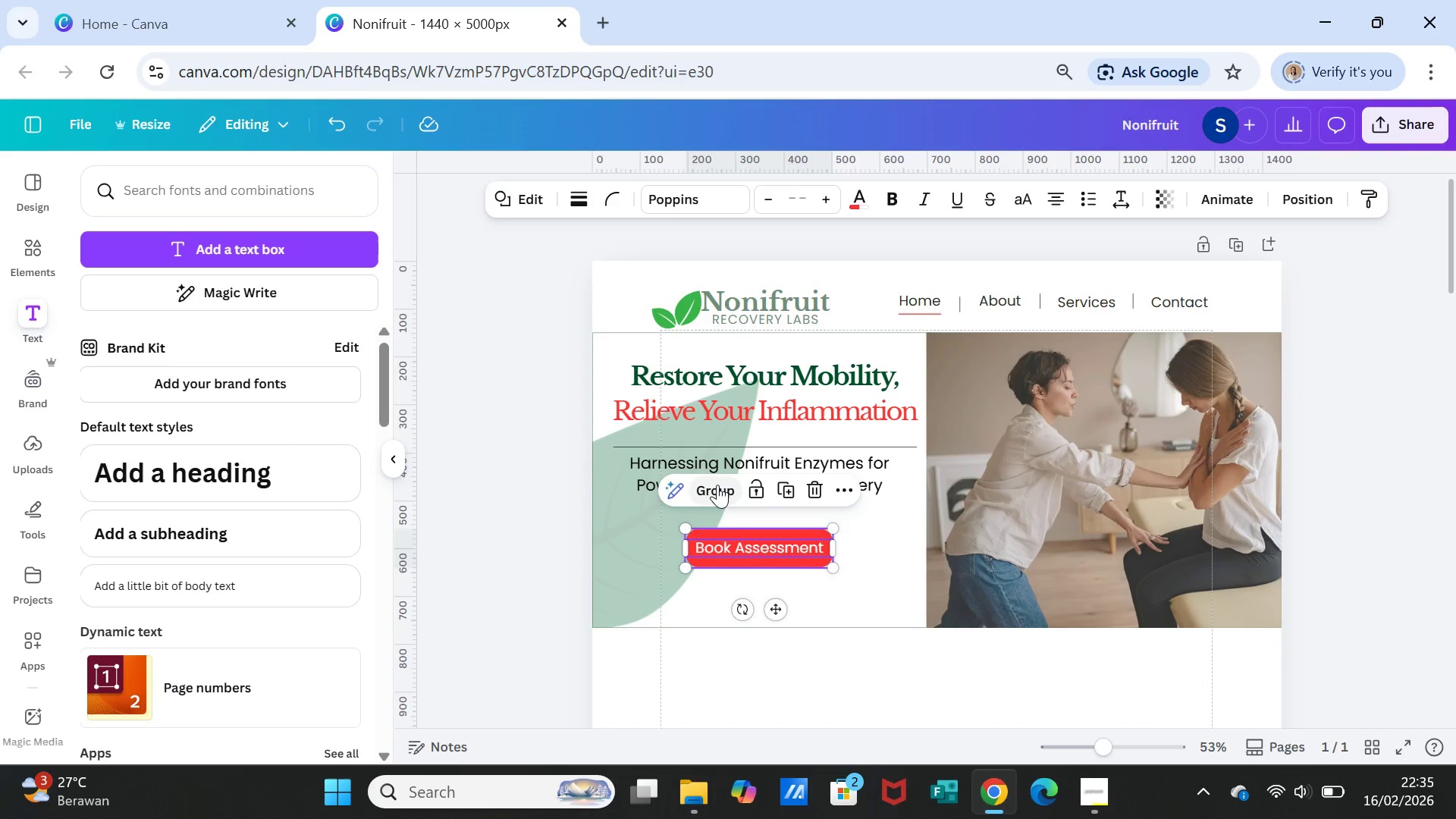 
left_click([717, 485])
 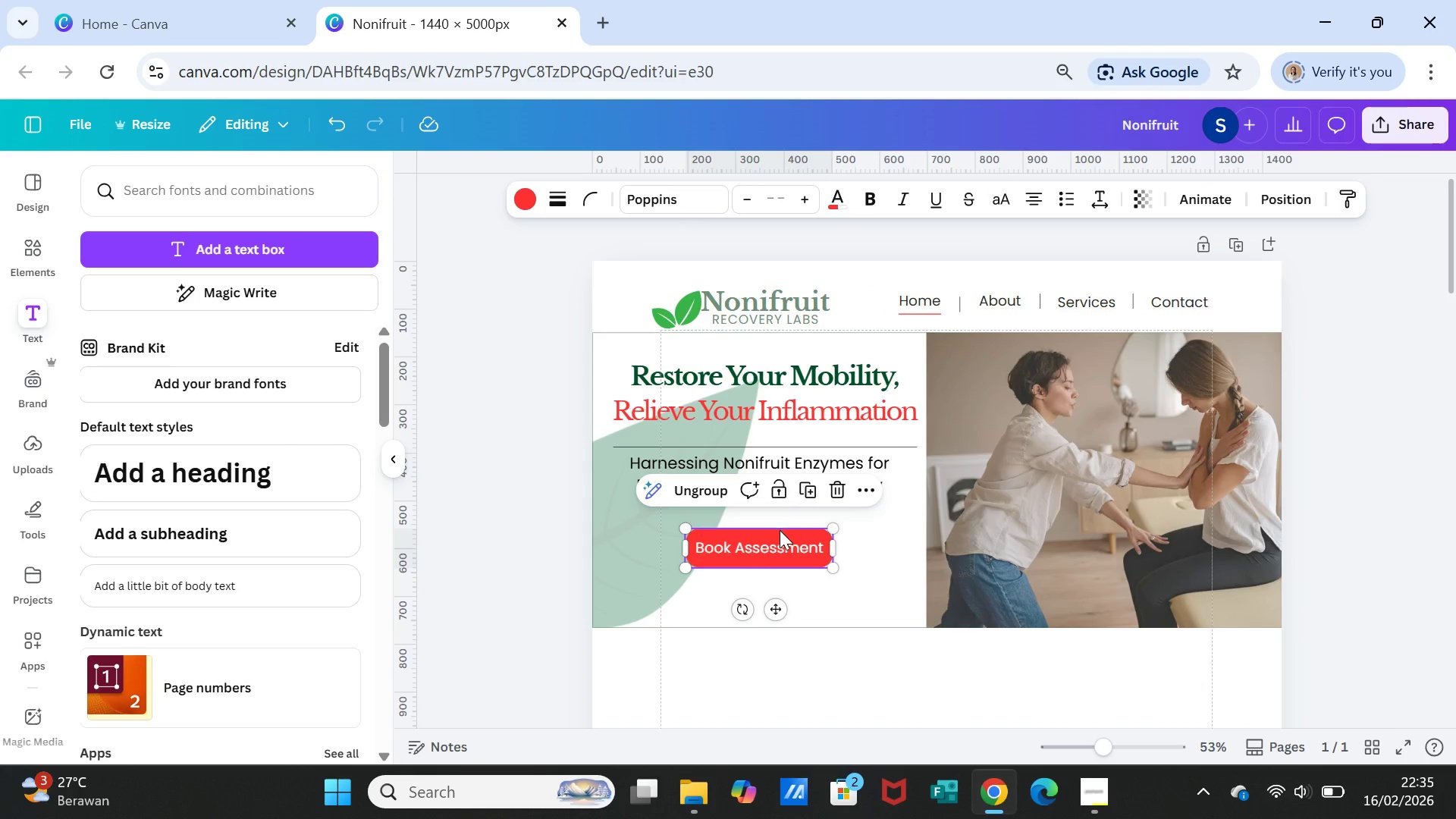 
left_click_drag(start_coordinate=[780, 530], to_coordinate=[782, 550])
 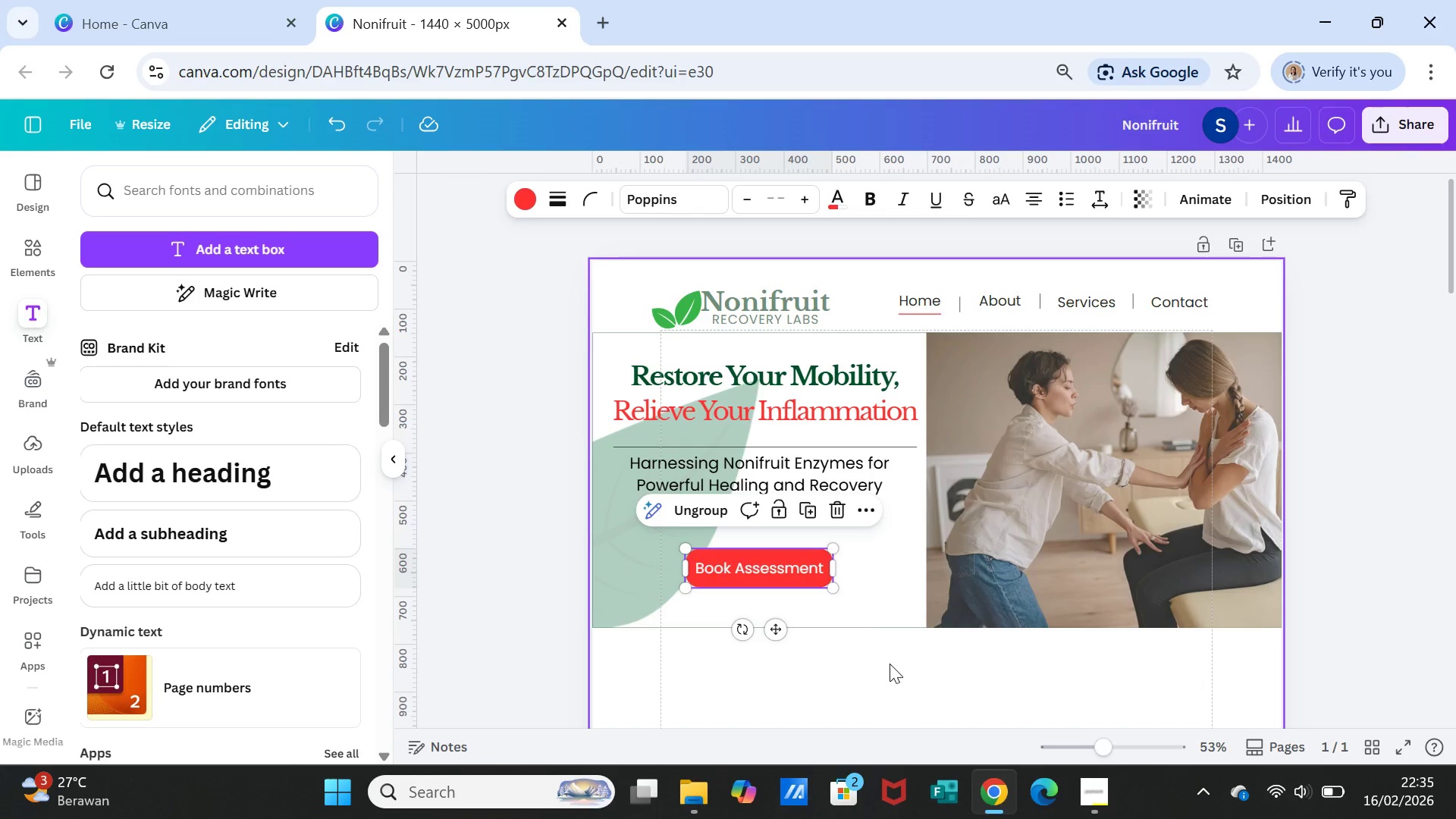 
left_click([890, 664])
 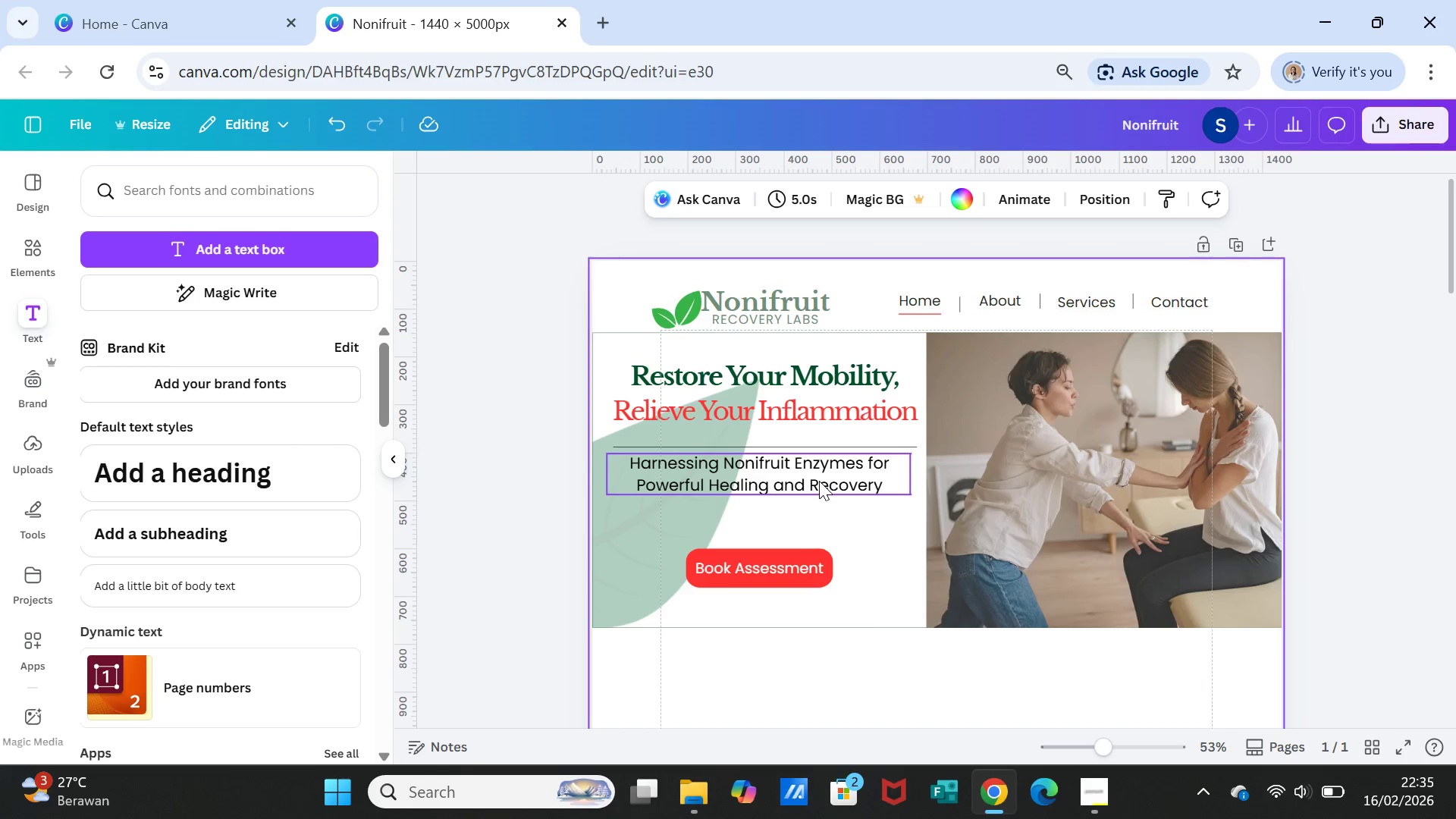 
left_click_drag(start_coordinate=[819, 481], to_coordinate=[821, 490])
 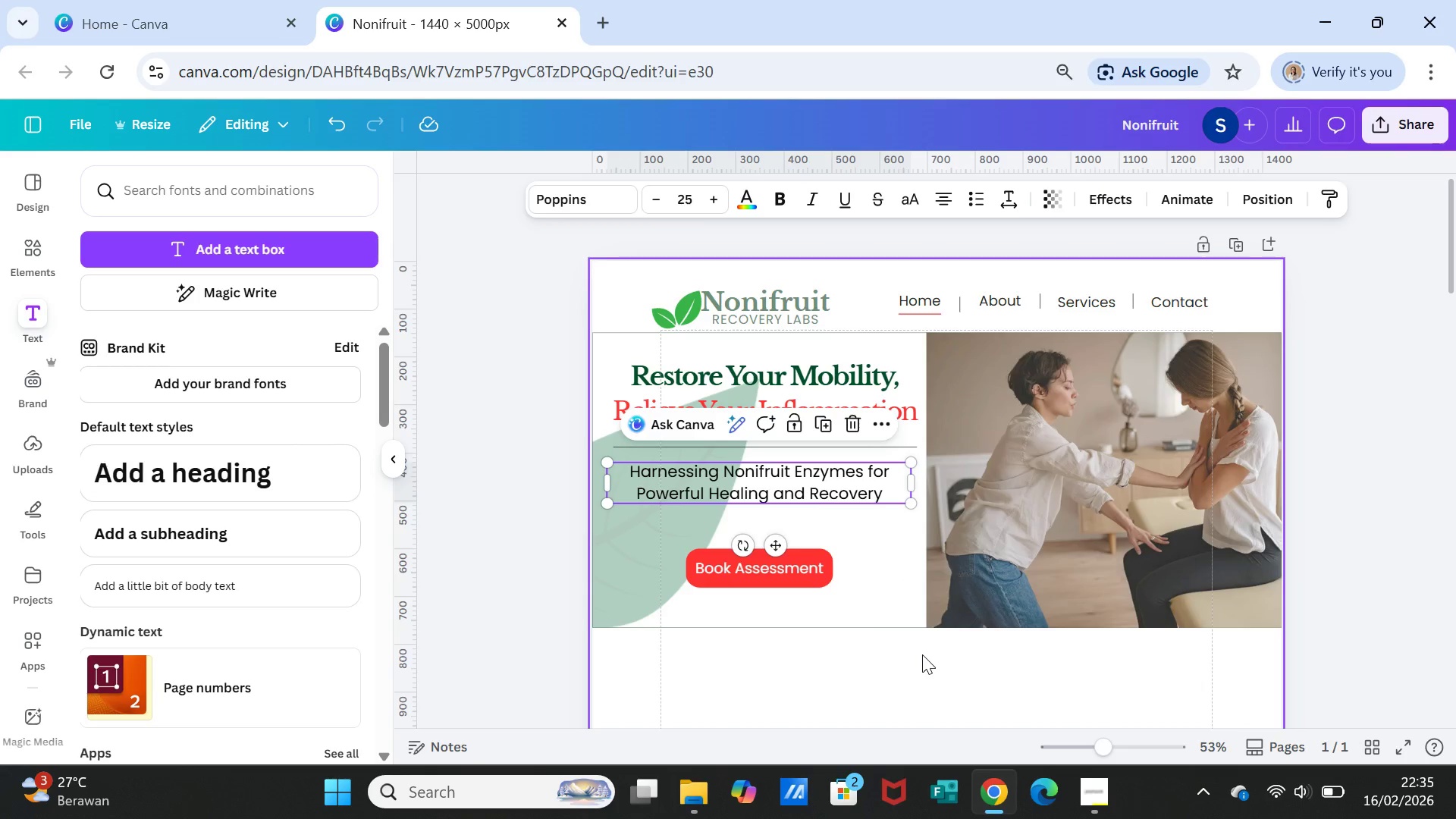 
left_click([922, 654])
 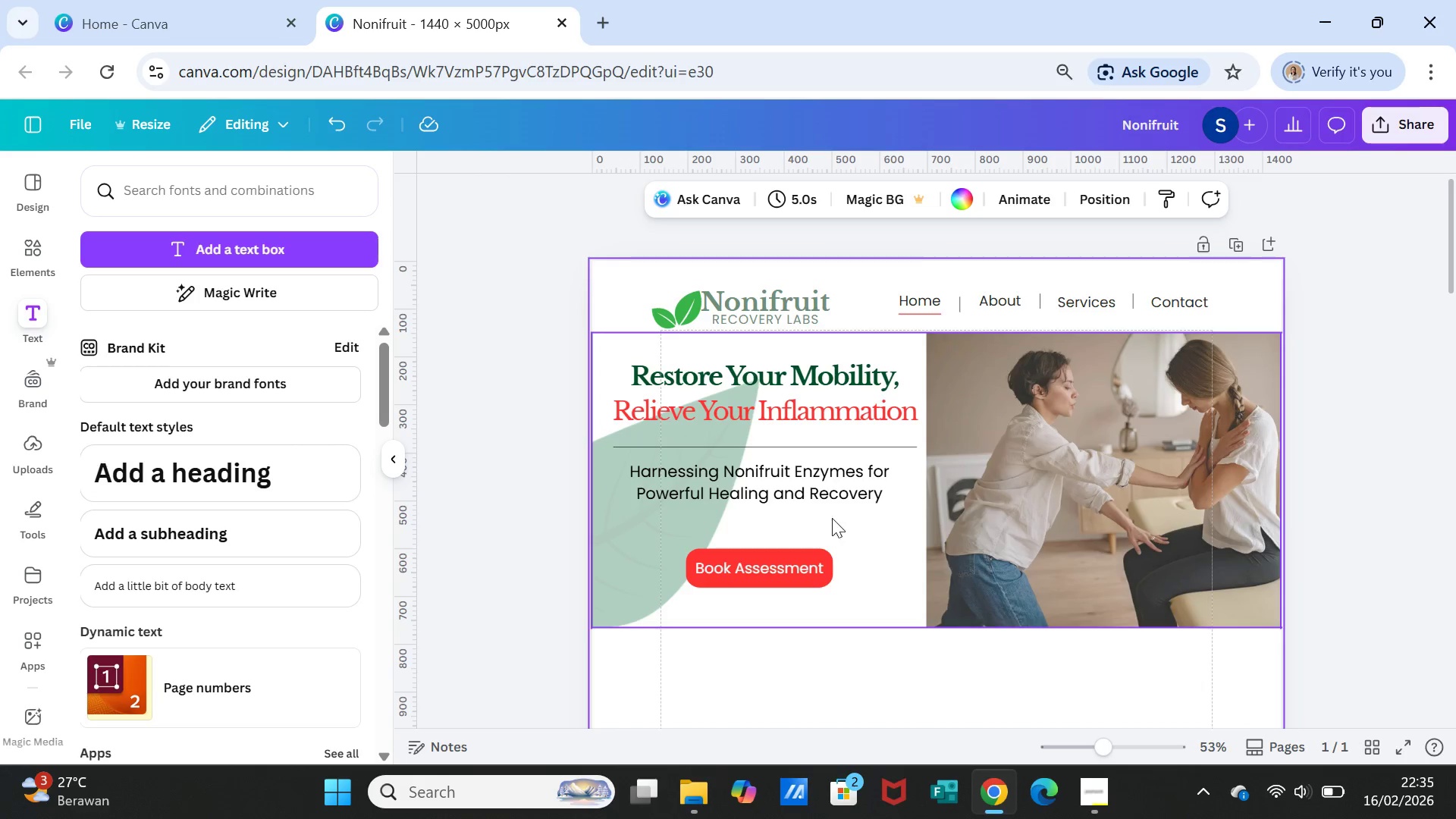 
left_click_drag(start_coordinate=[830, 479], to_coordinate=[830, 482])
 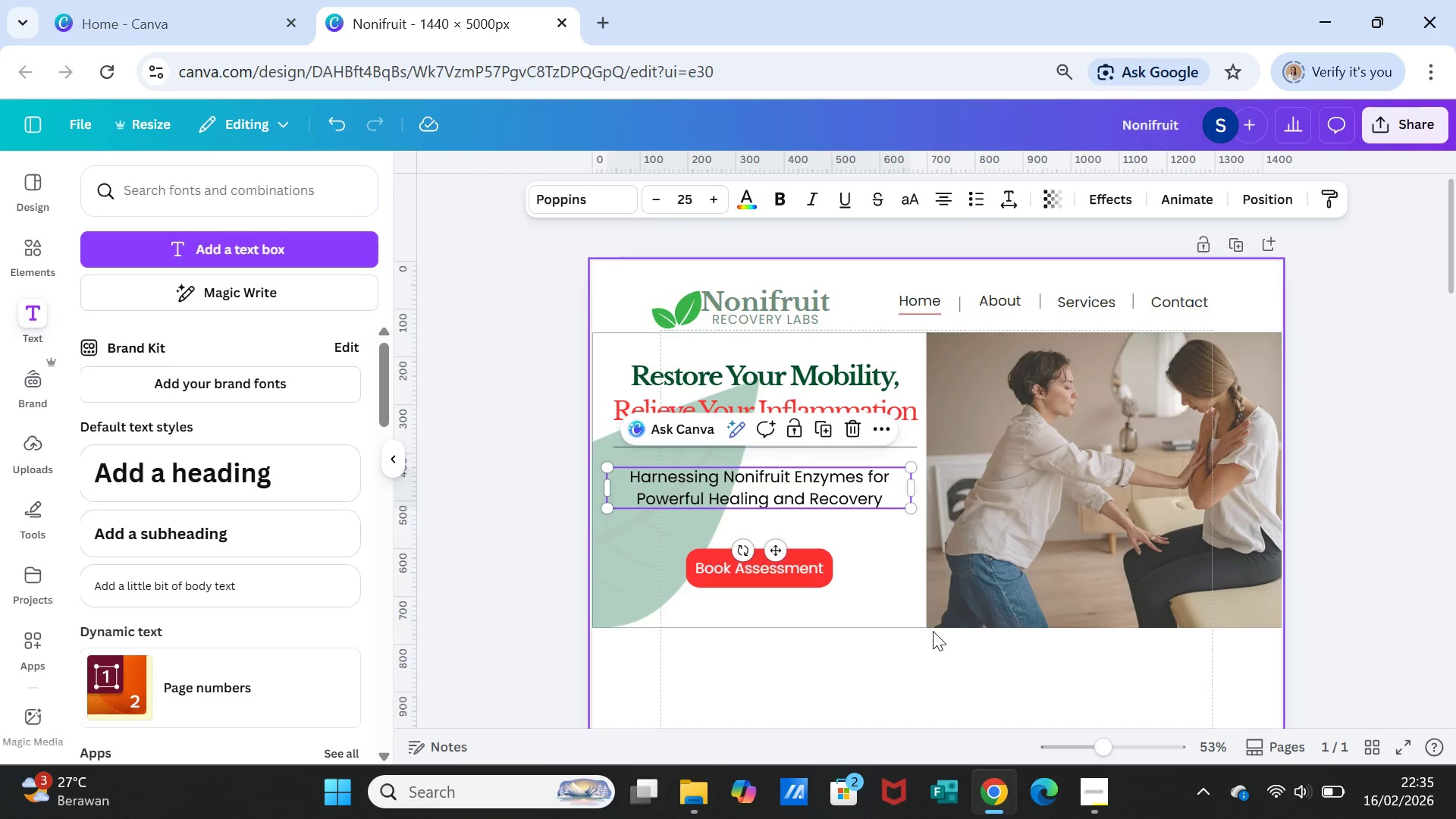 
left_click([933, 631])
 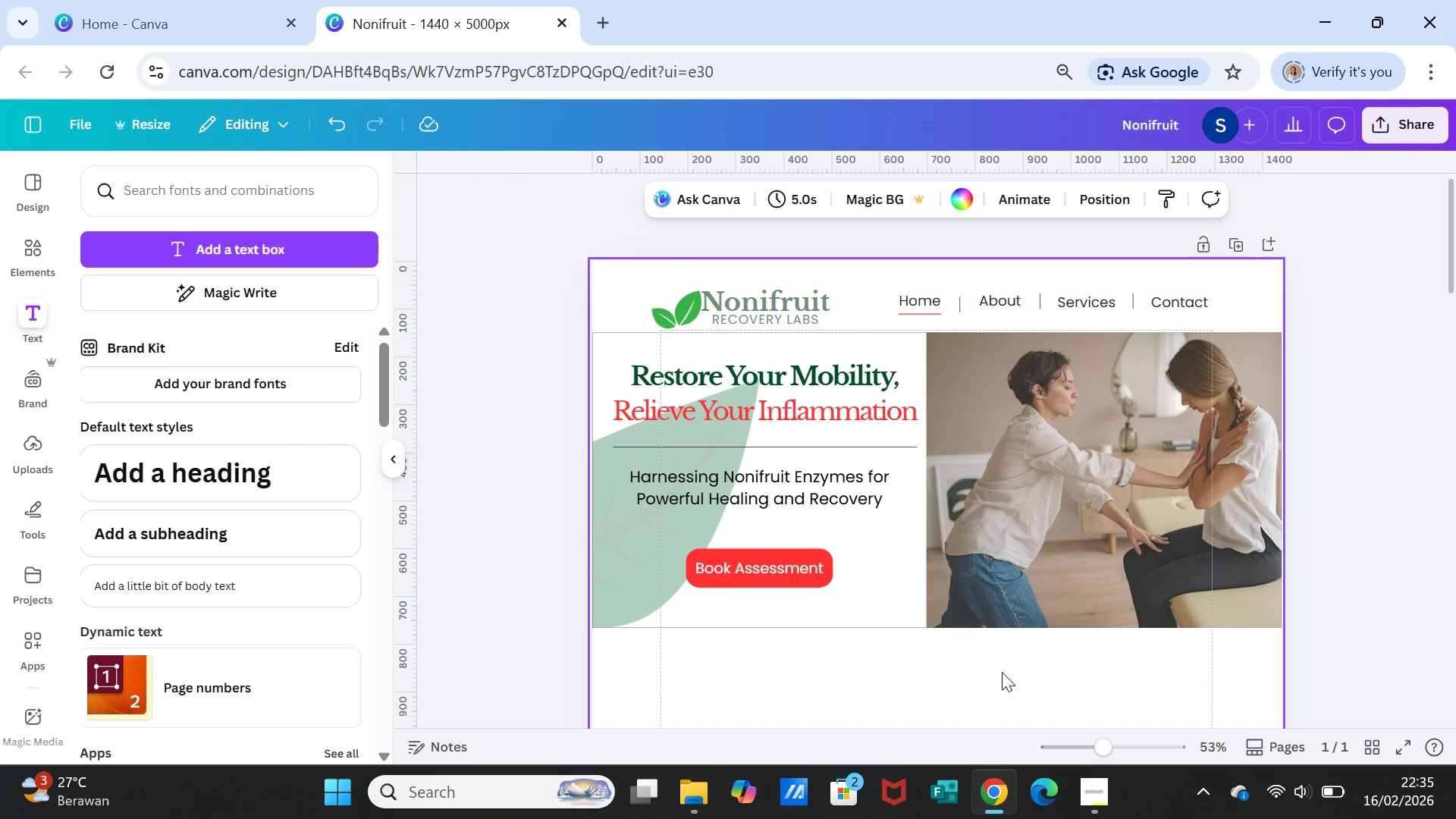 
left_click([1004, 673])
 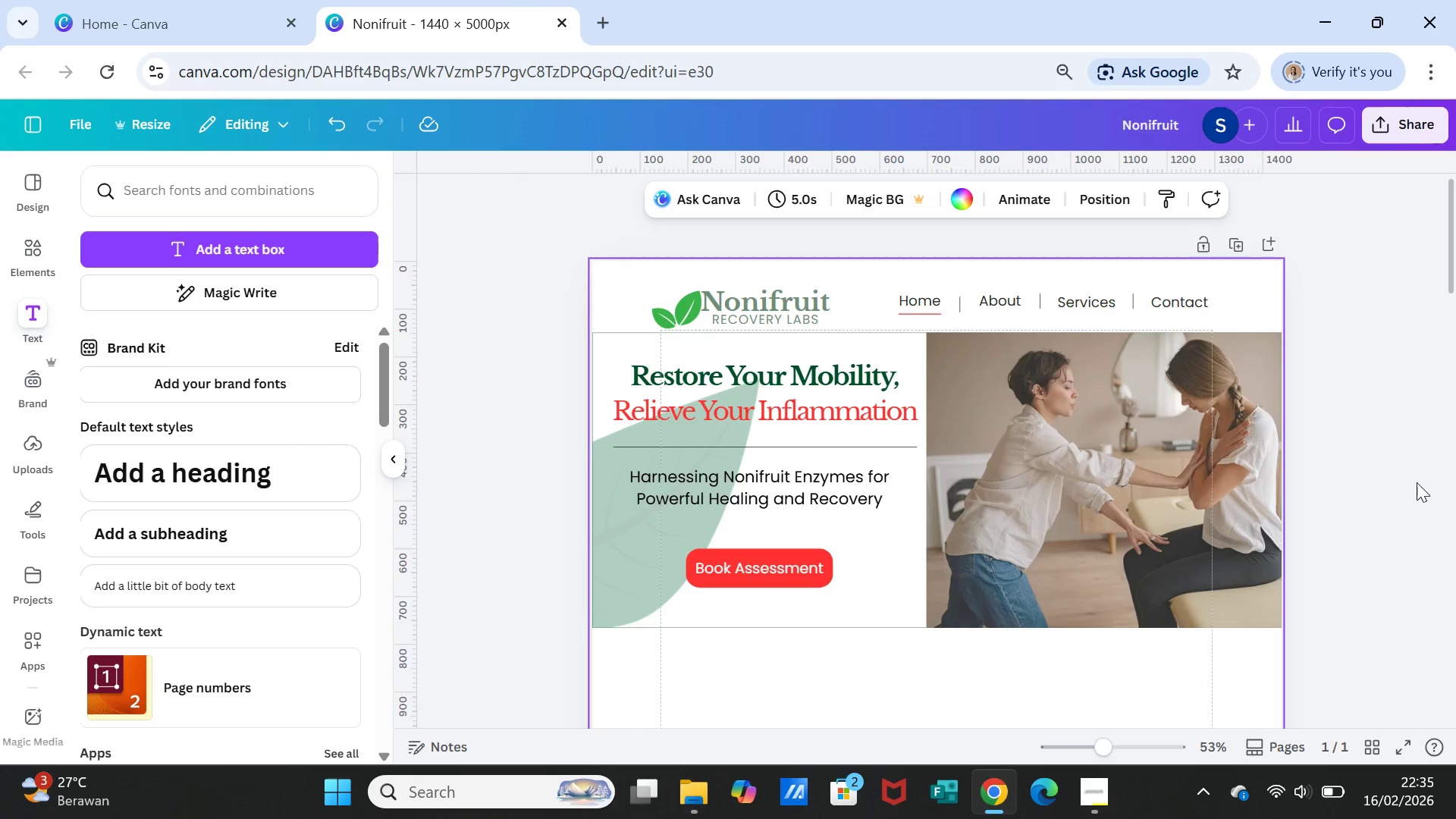 
left_click([1417, 482])
 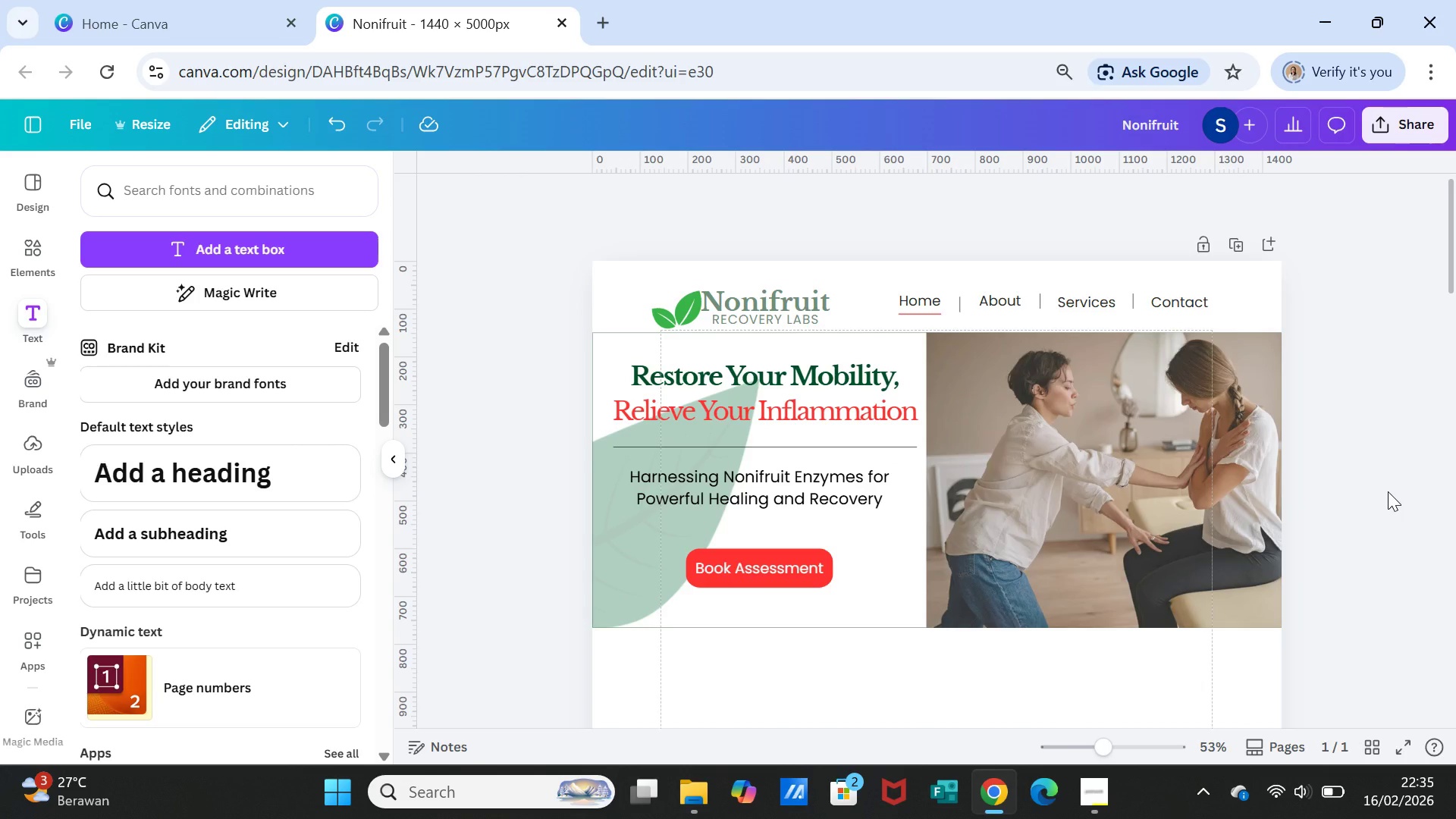 
wait(7.84)
 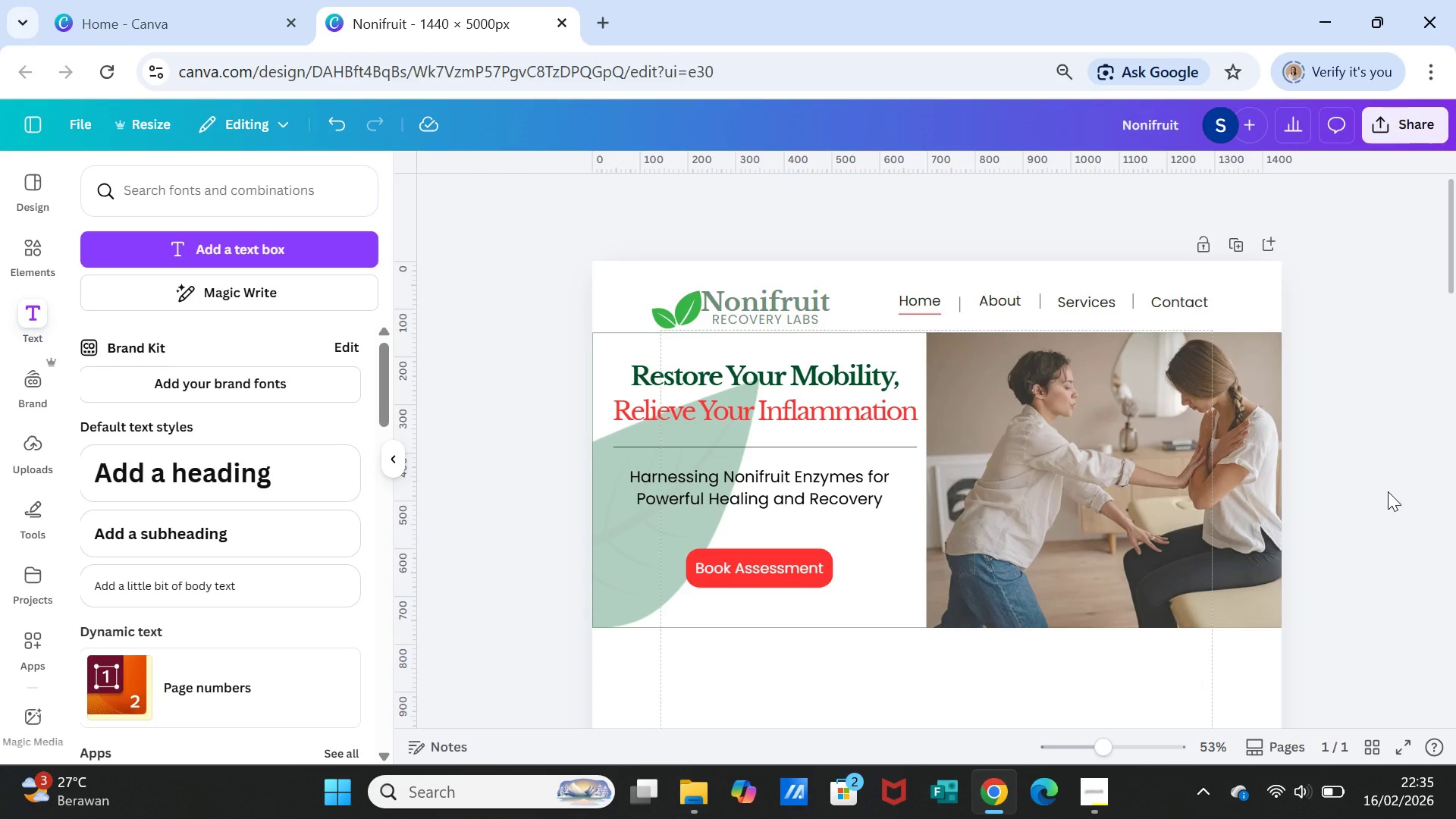 
left_click([680, 303])
 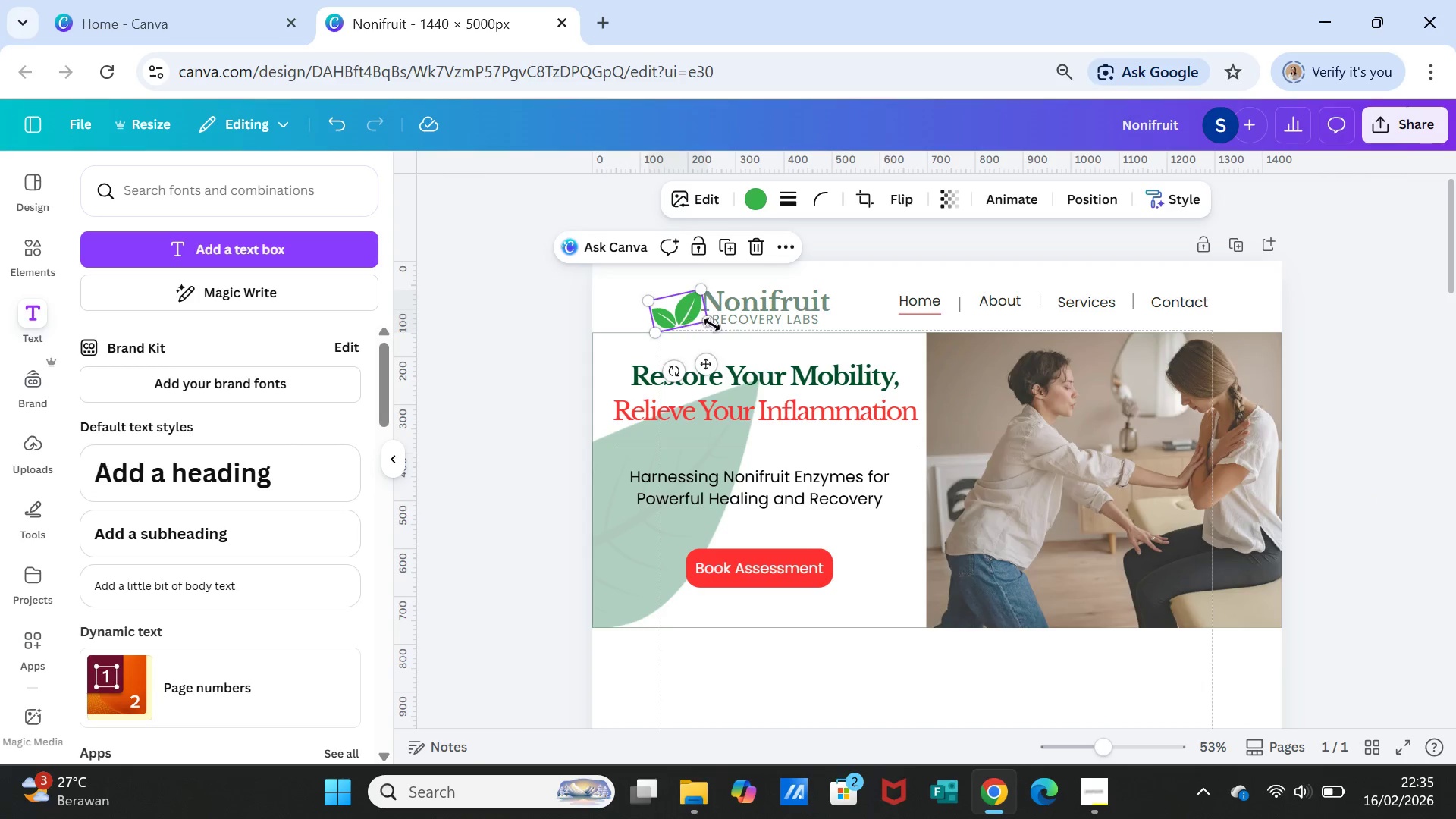 
hold_key(key=ShiftLeft, duration=3.02)
left_click([758, 296])
 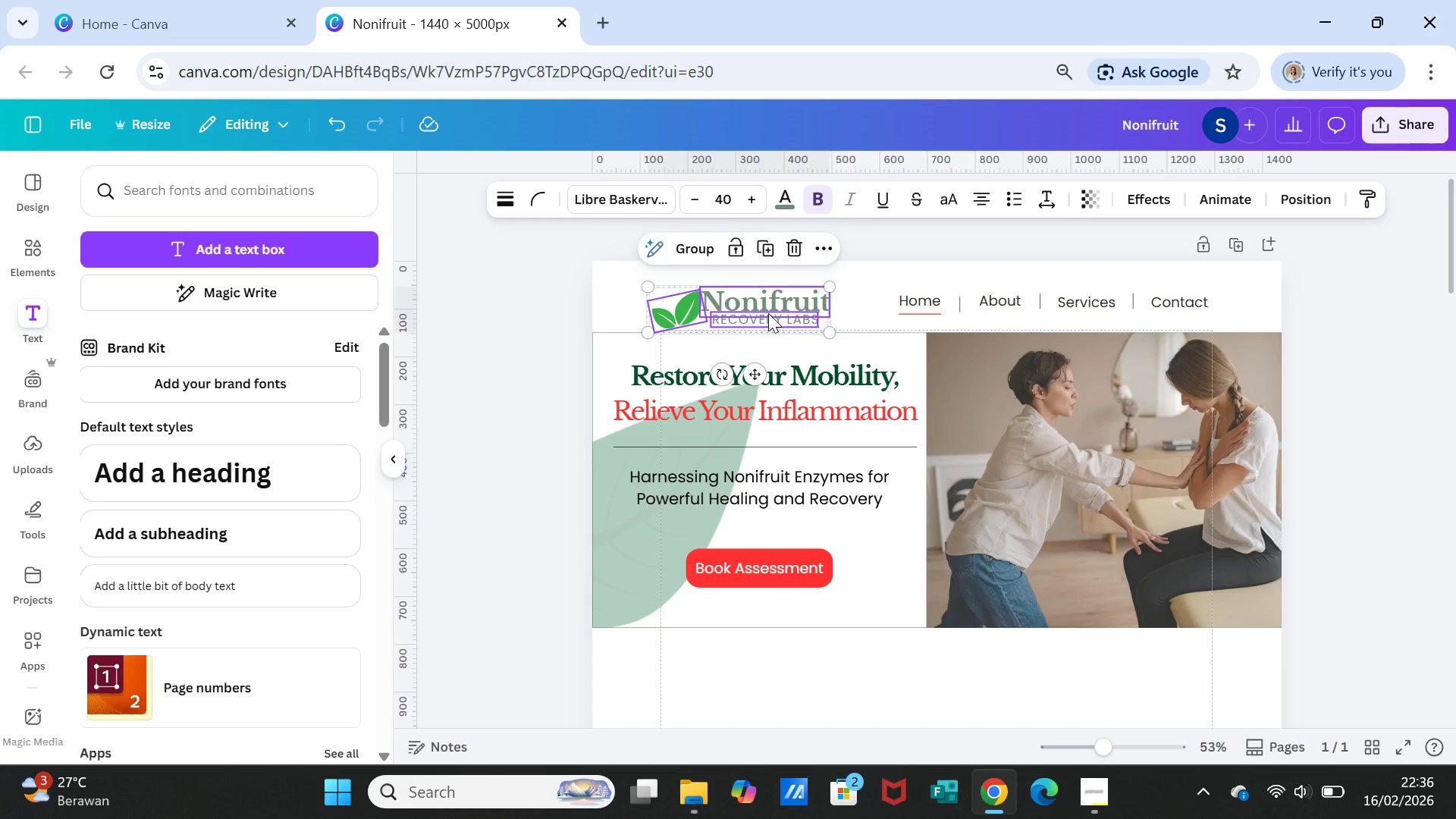 
left_click([768, 313])
 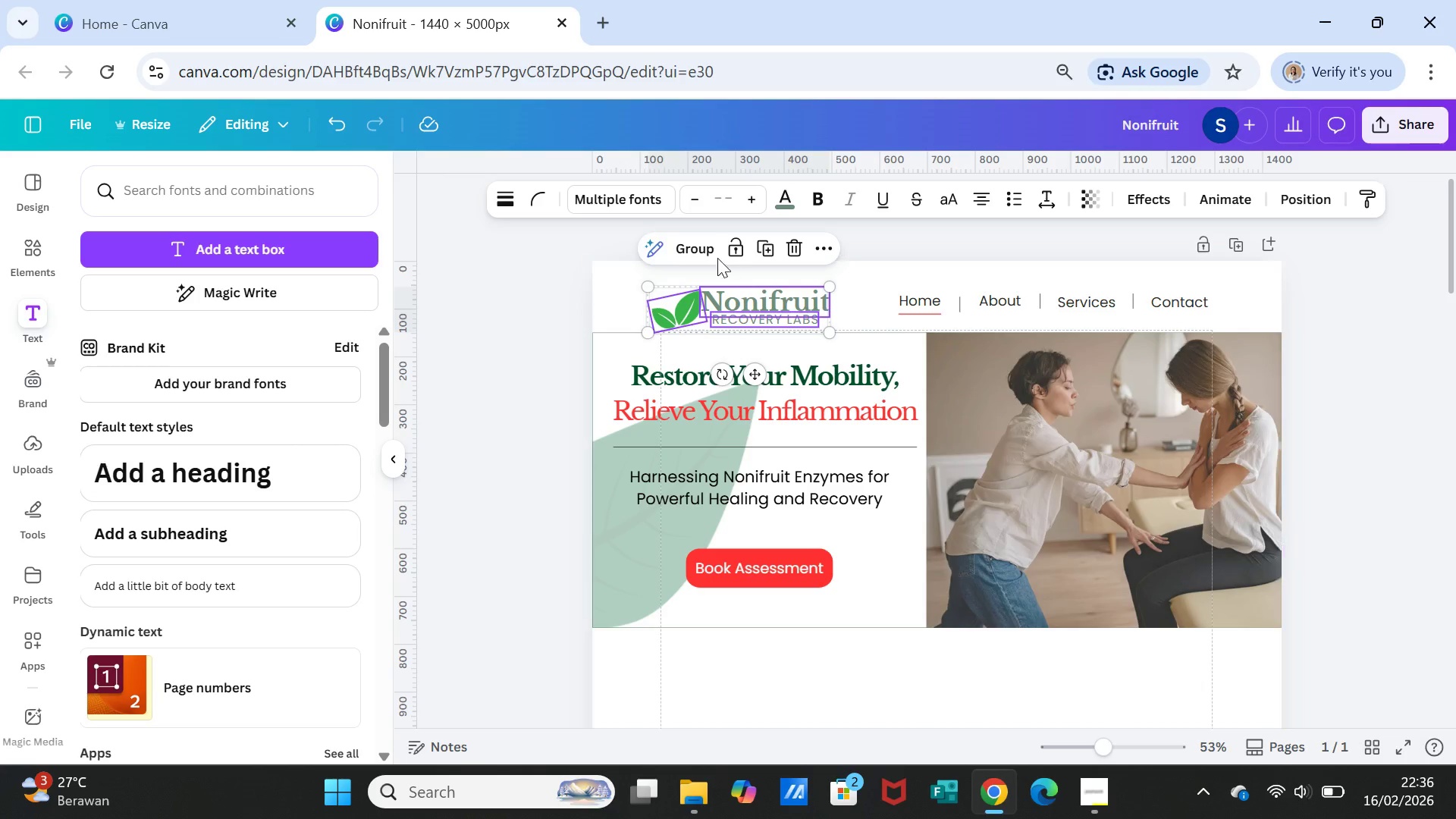 
left_click([695, 240])
 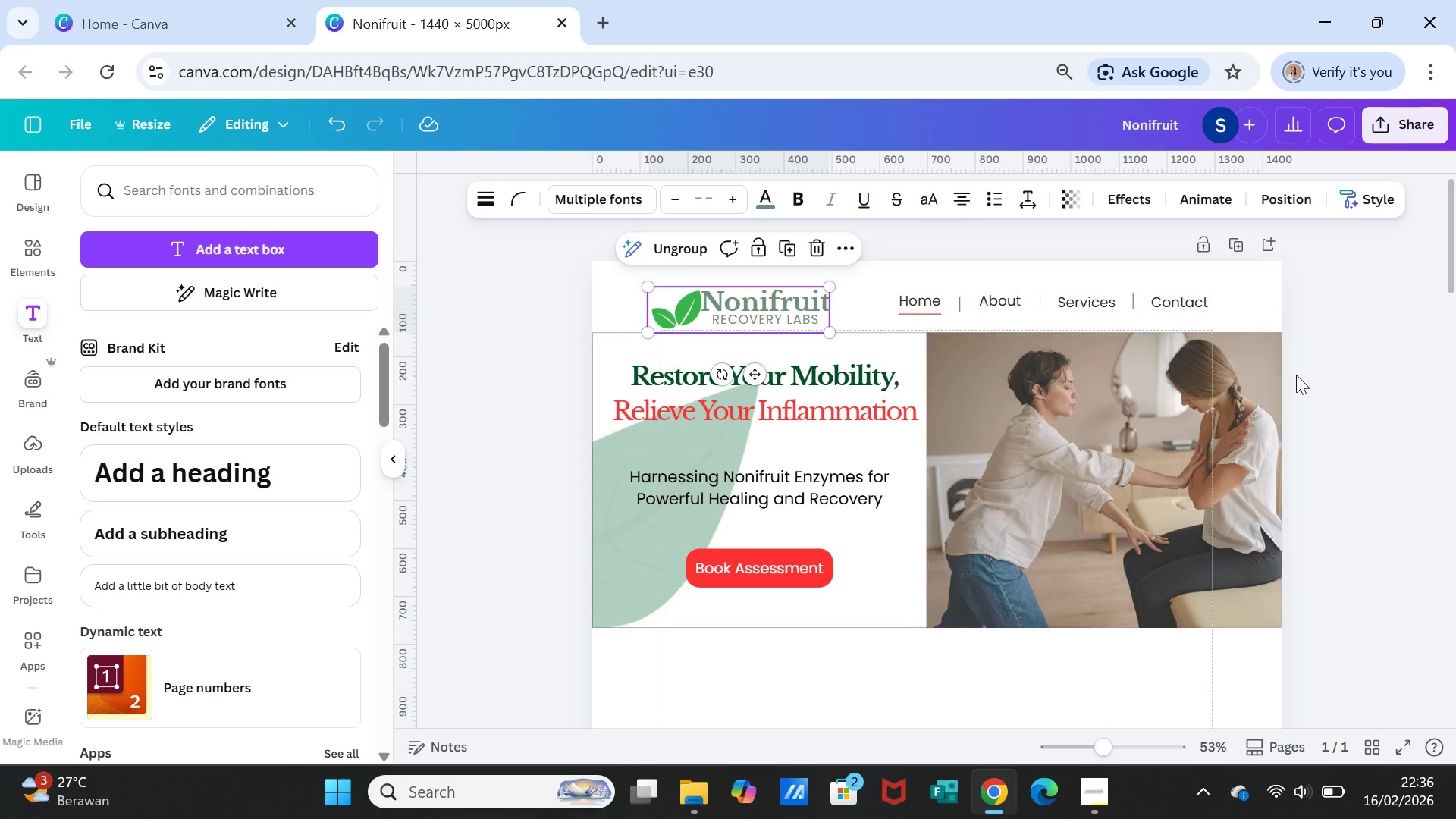 
left_click([1330, 387])
 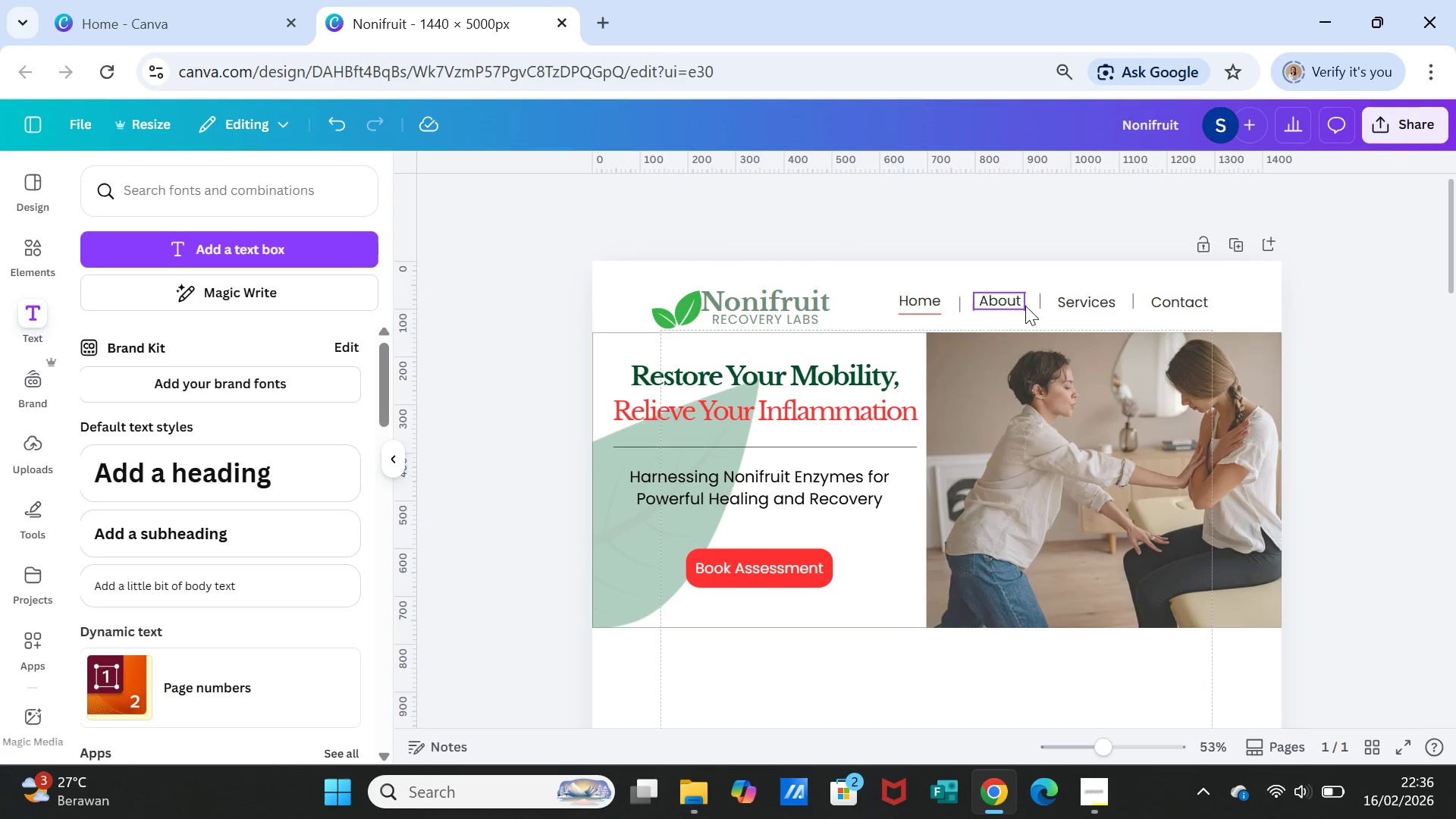 
wait(7.06)
 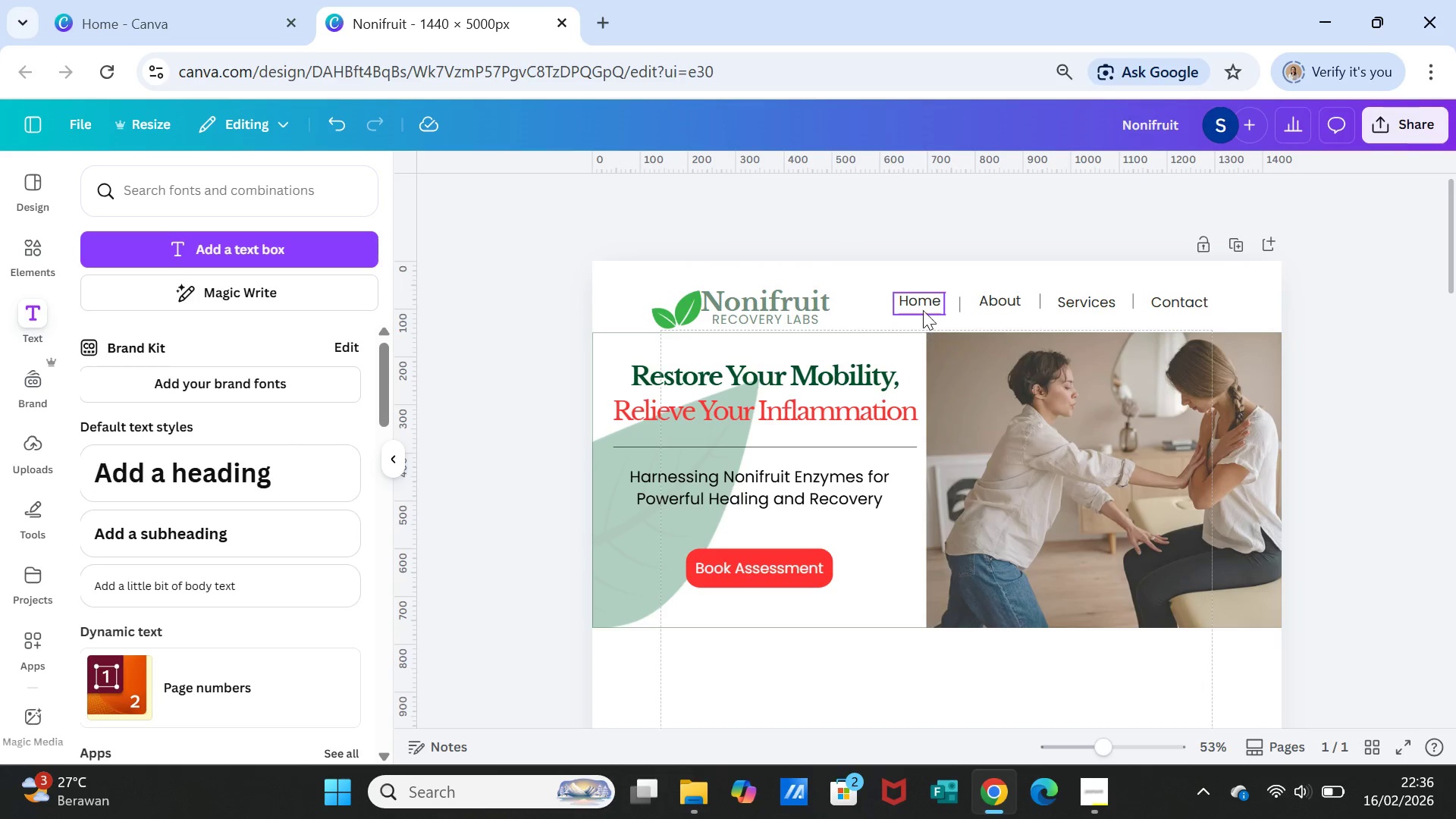 
left_click([956, 301])
 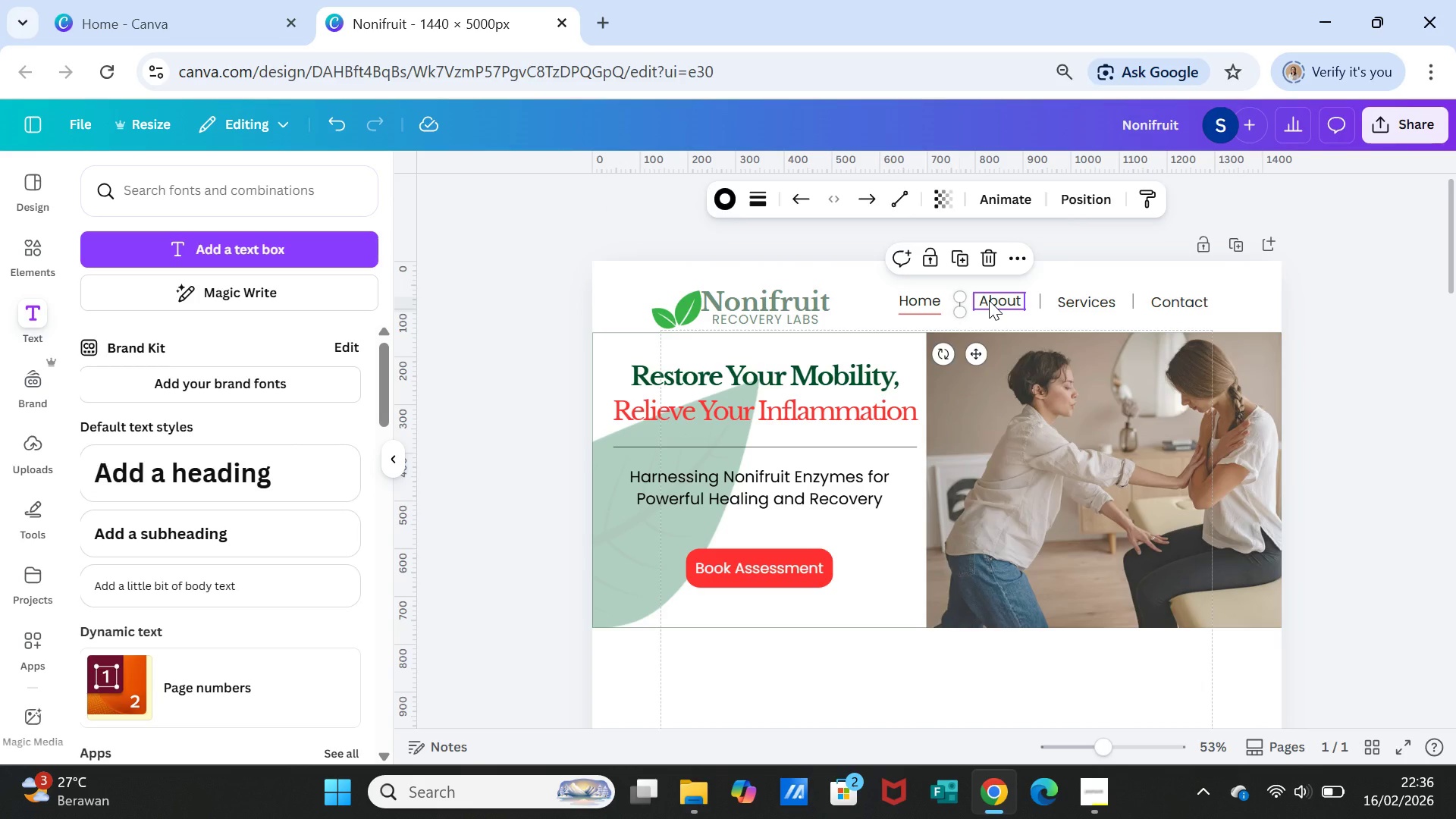 
hold_key(key=ShiftLeft, duration=1.03)
left_click([989, 300])
 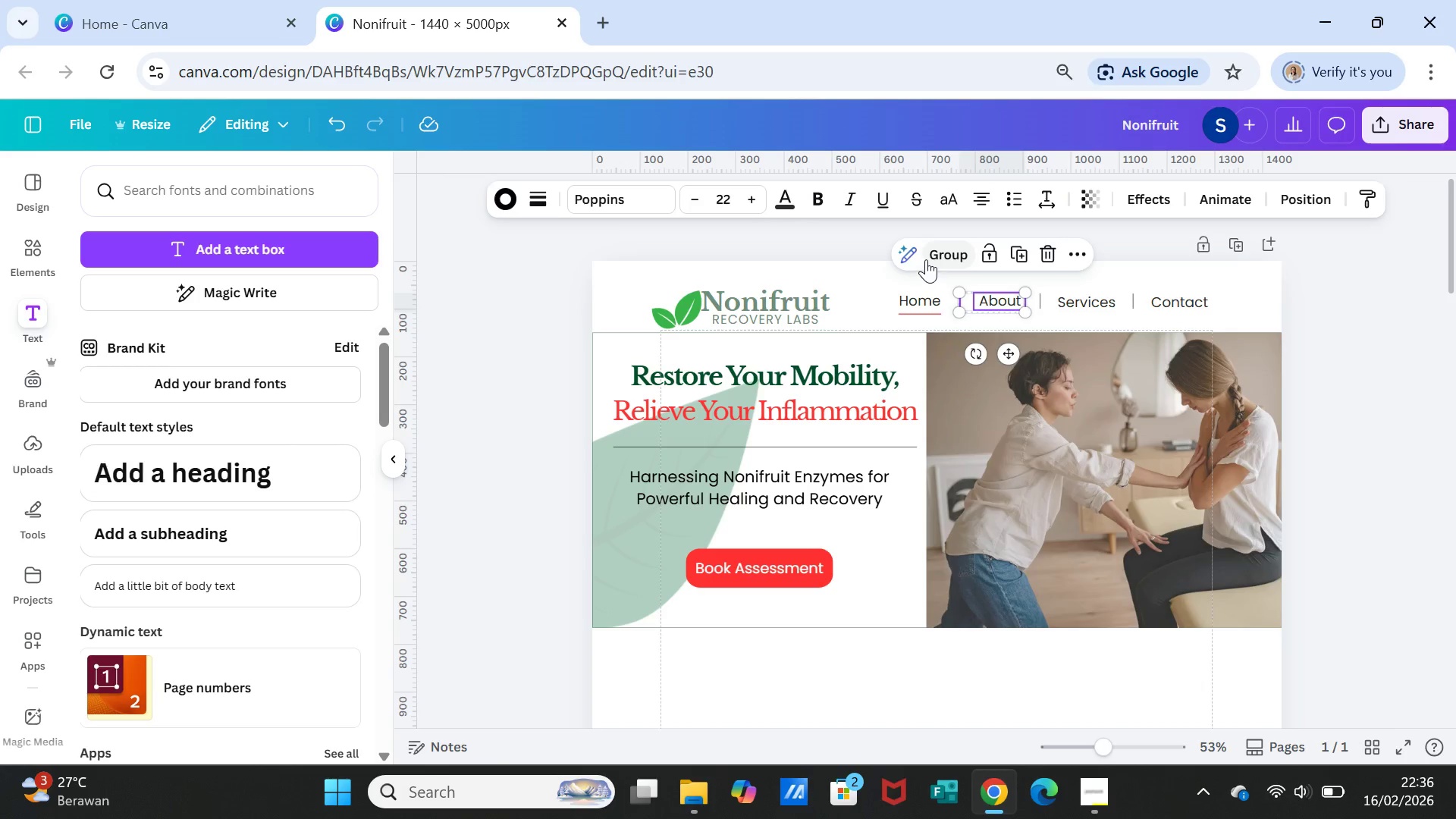 
left_click([933, 255])
 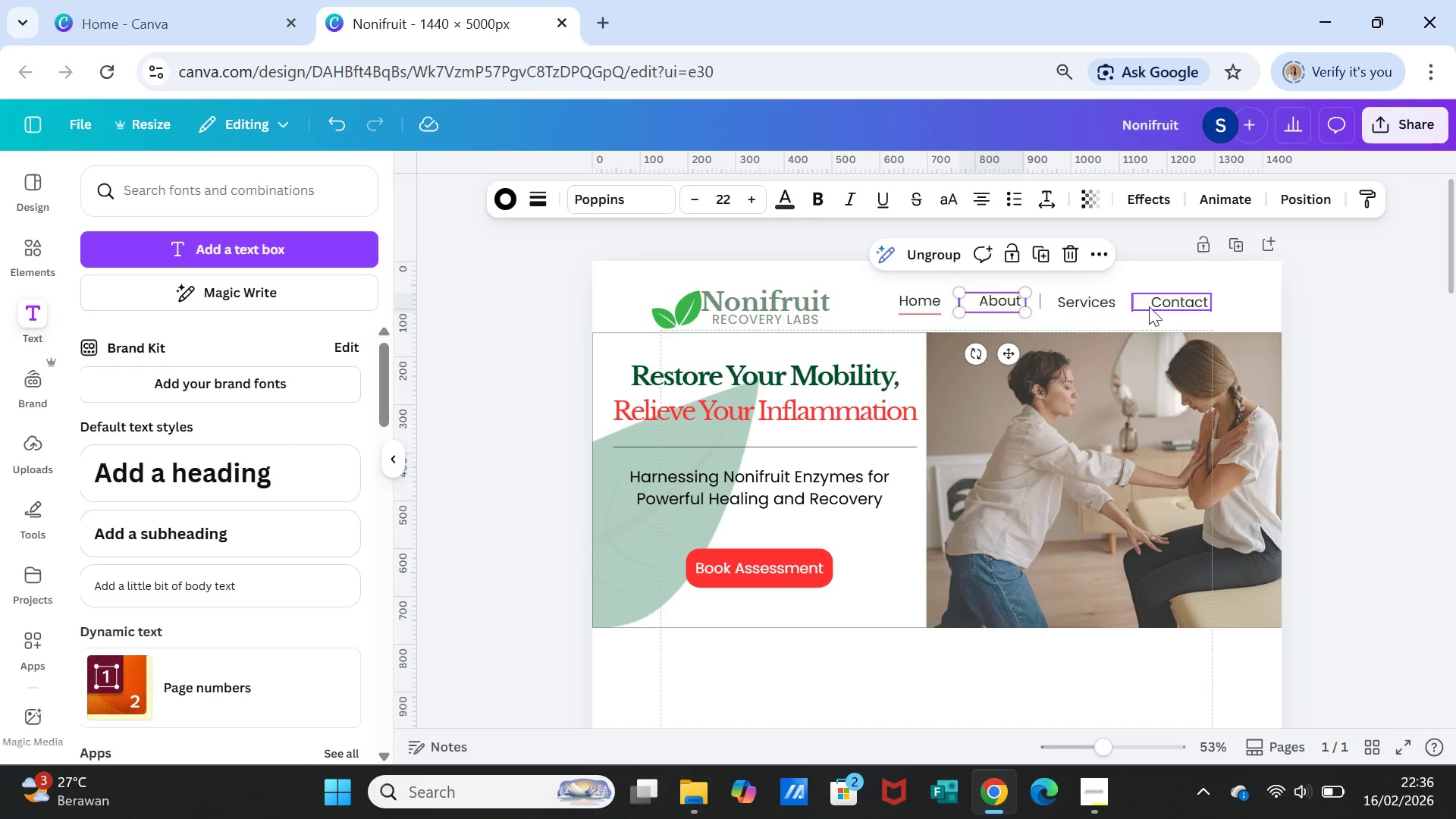 
left_click([1372, 376])
 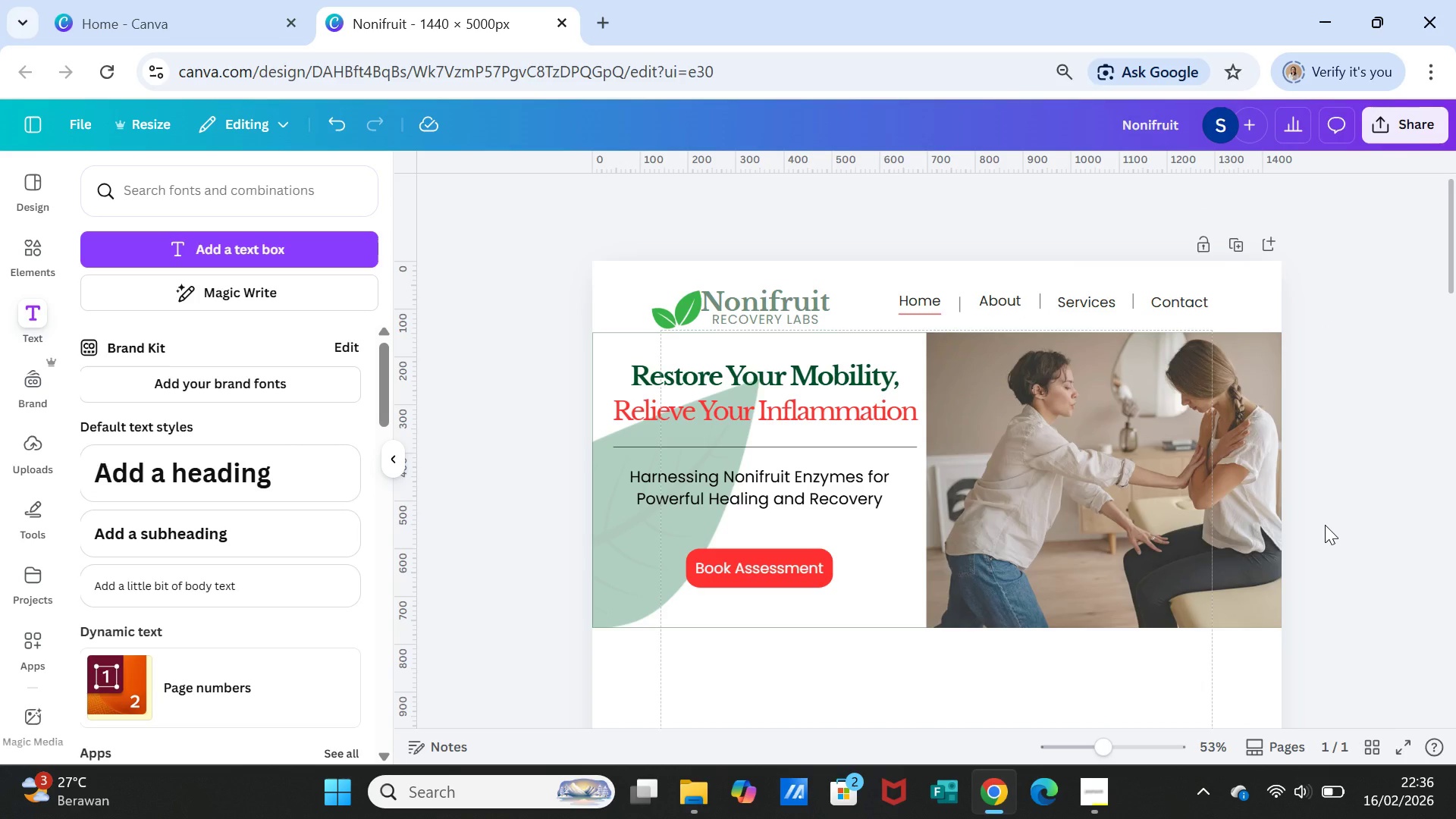 
scroll: coordinate [1325, 525], scroll_direction: down, amount: 1.0
 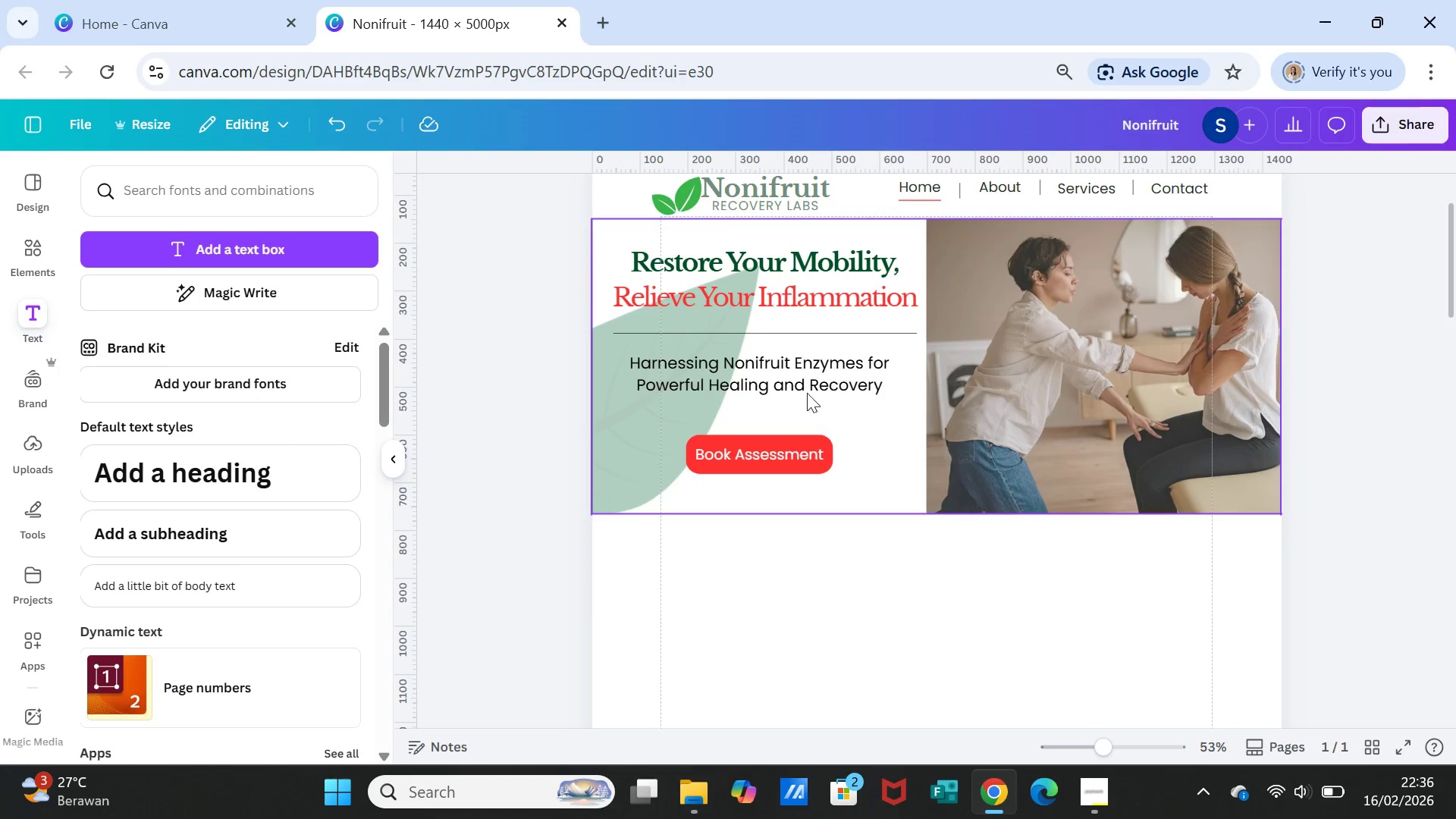 
left_click_drag(start_coordinate=[795, 378], to_coordinate=[798, 384])
 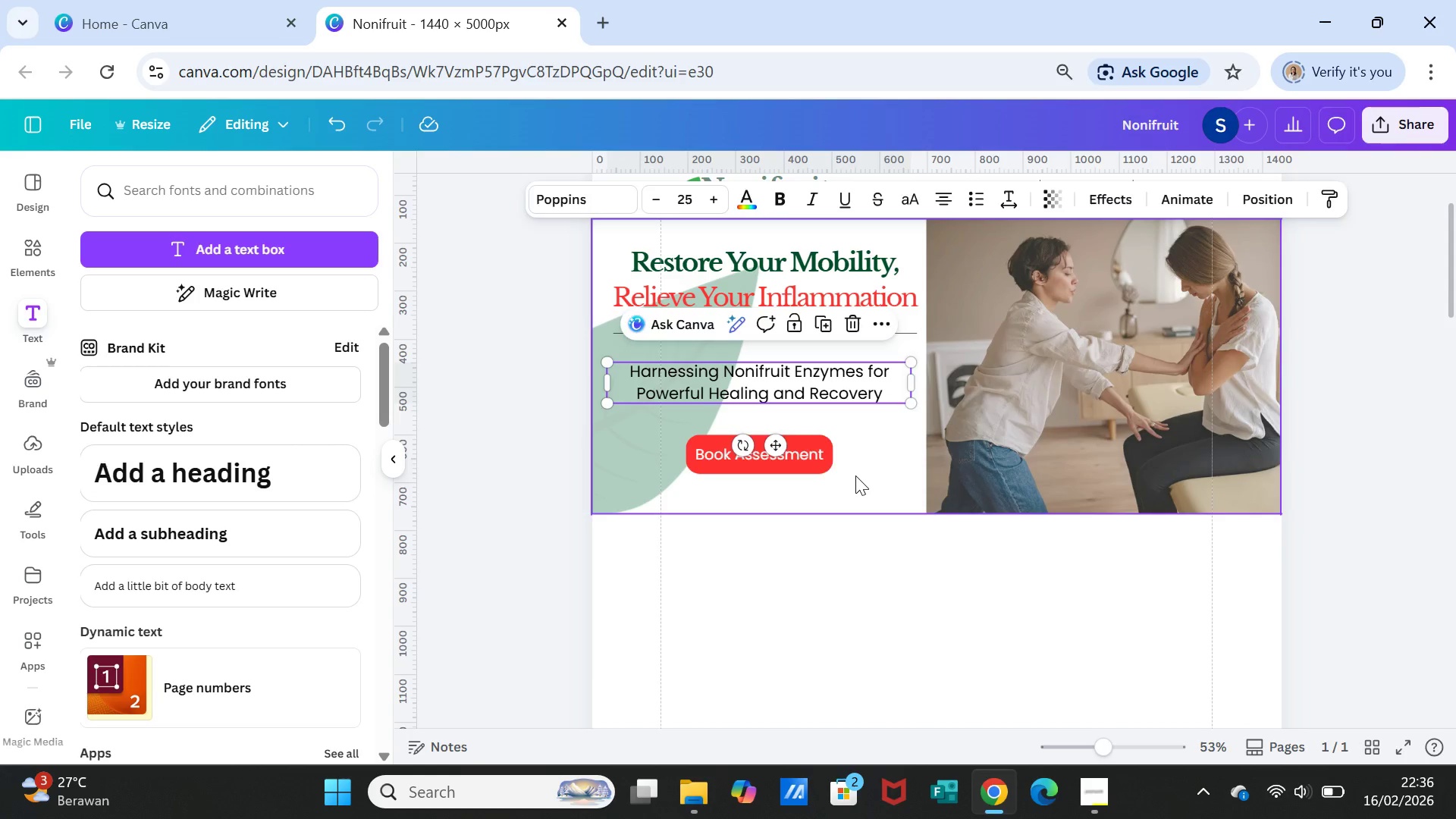 
left_click([855, 475])
 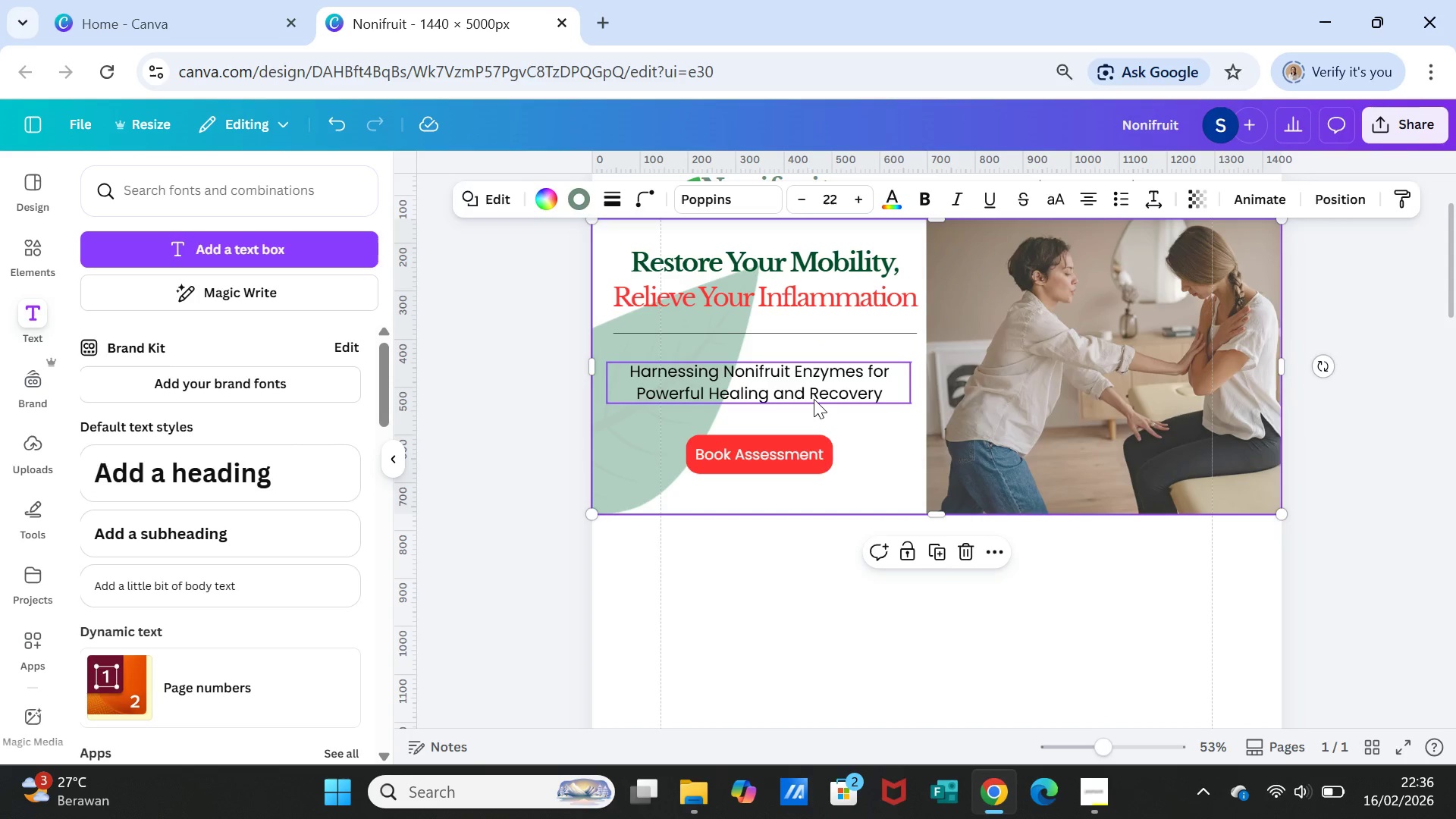 
left_click([814, 399])
 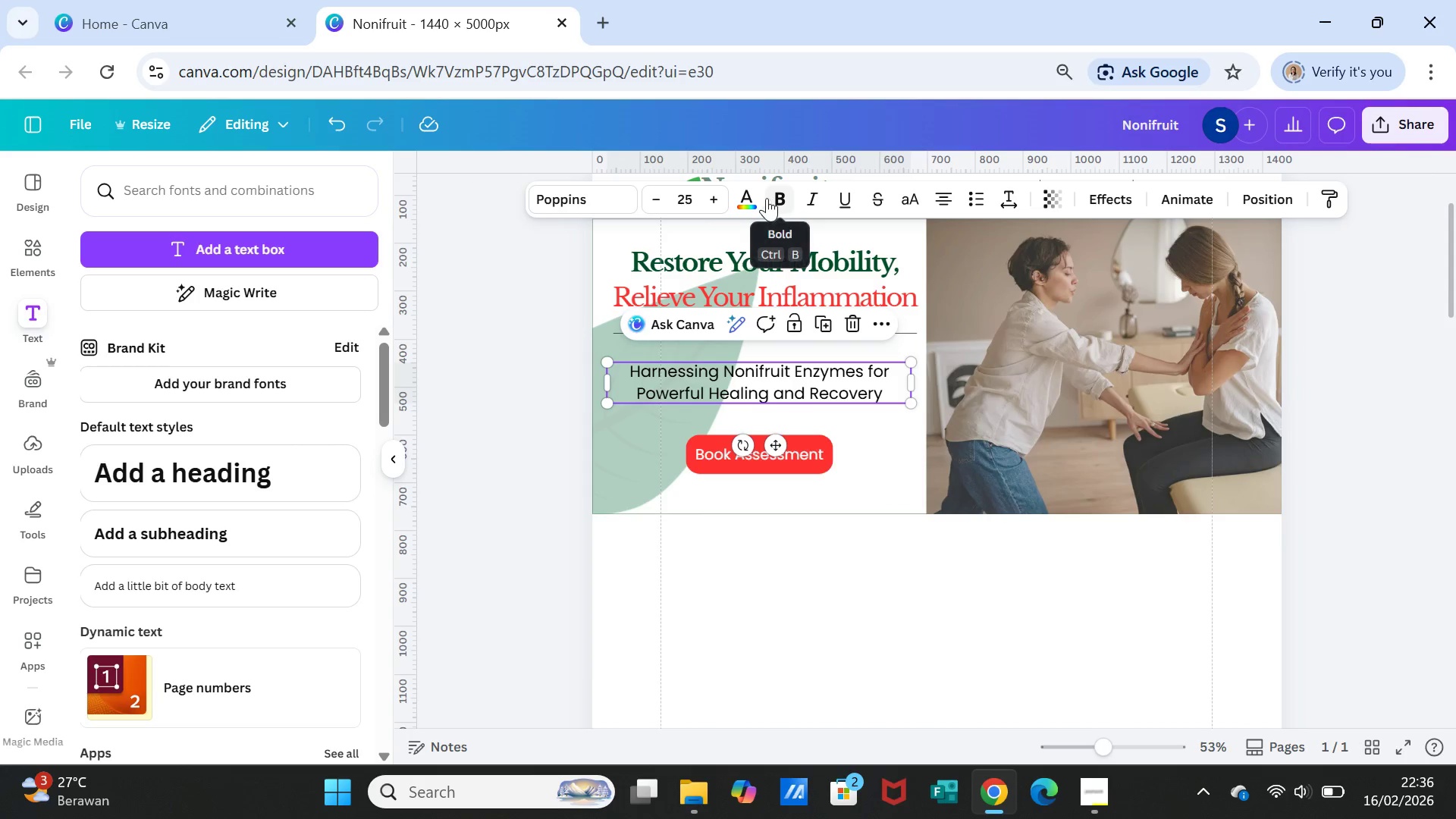 
left_click([755, 196])
 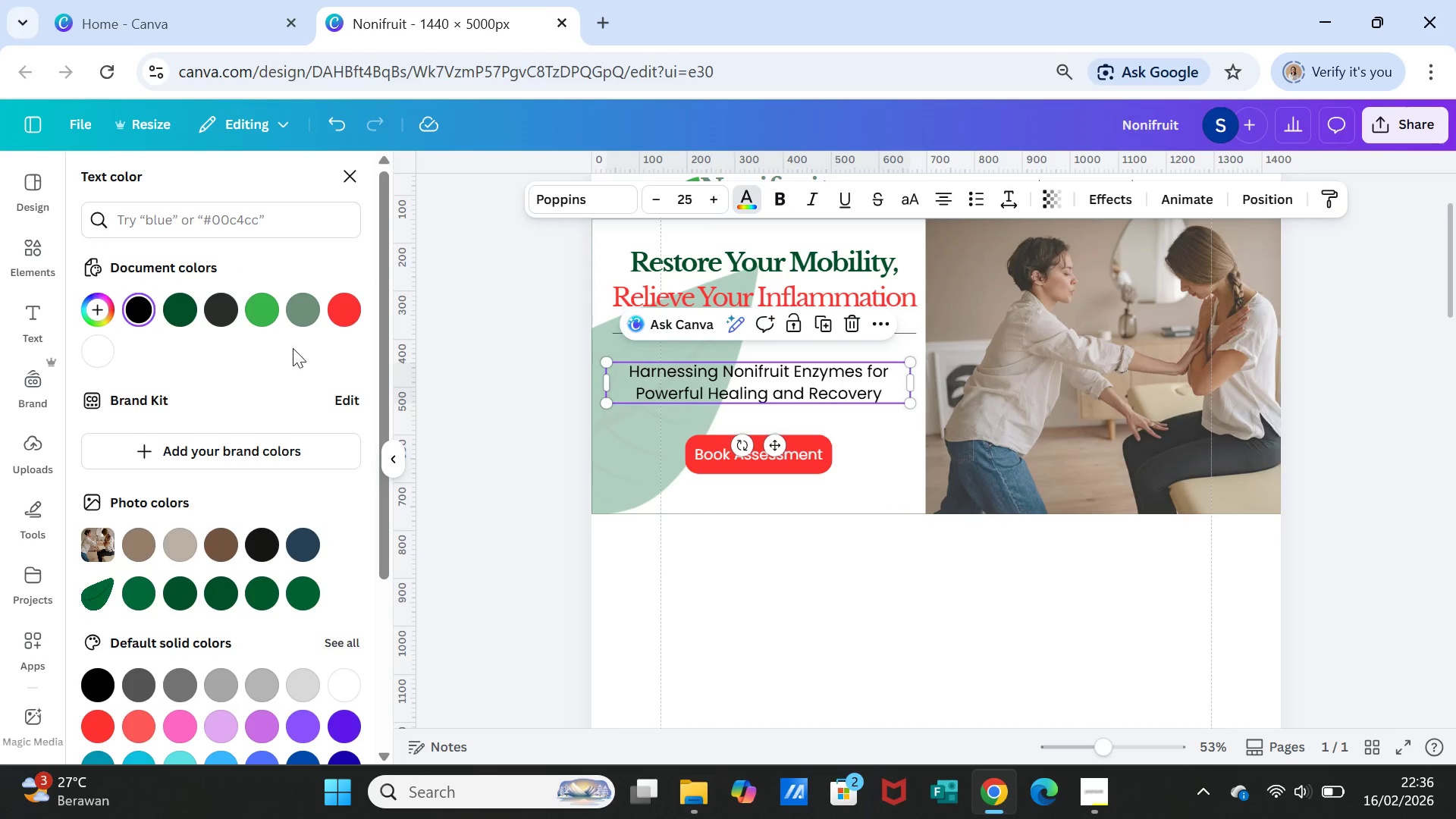 
mouse_move([183, 306])
 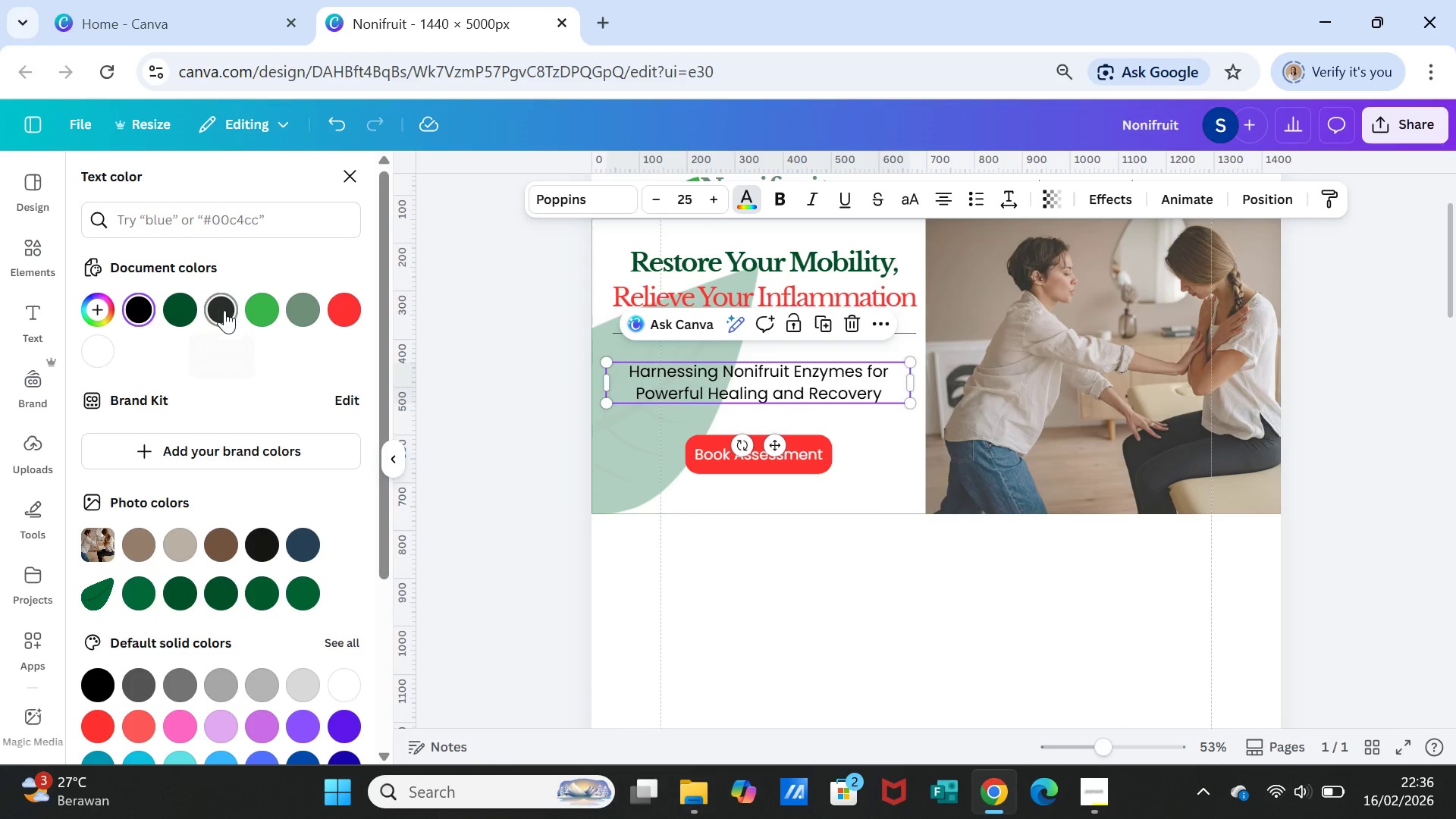 
left_click([225, 311])
 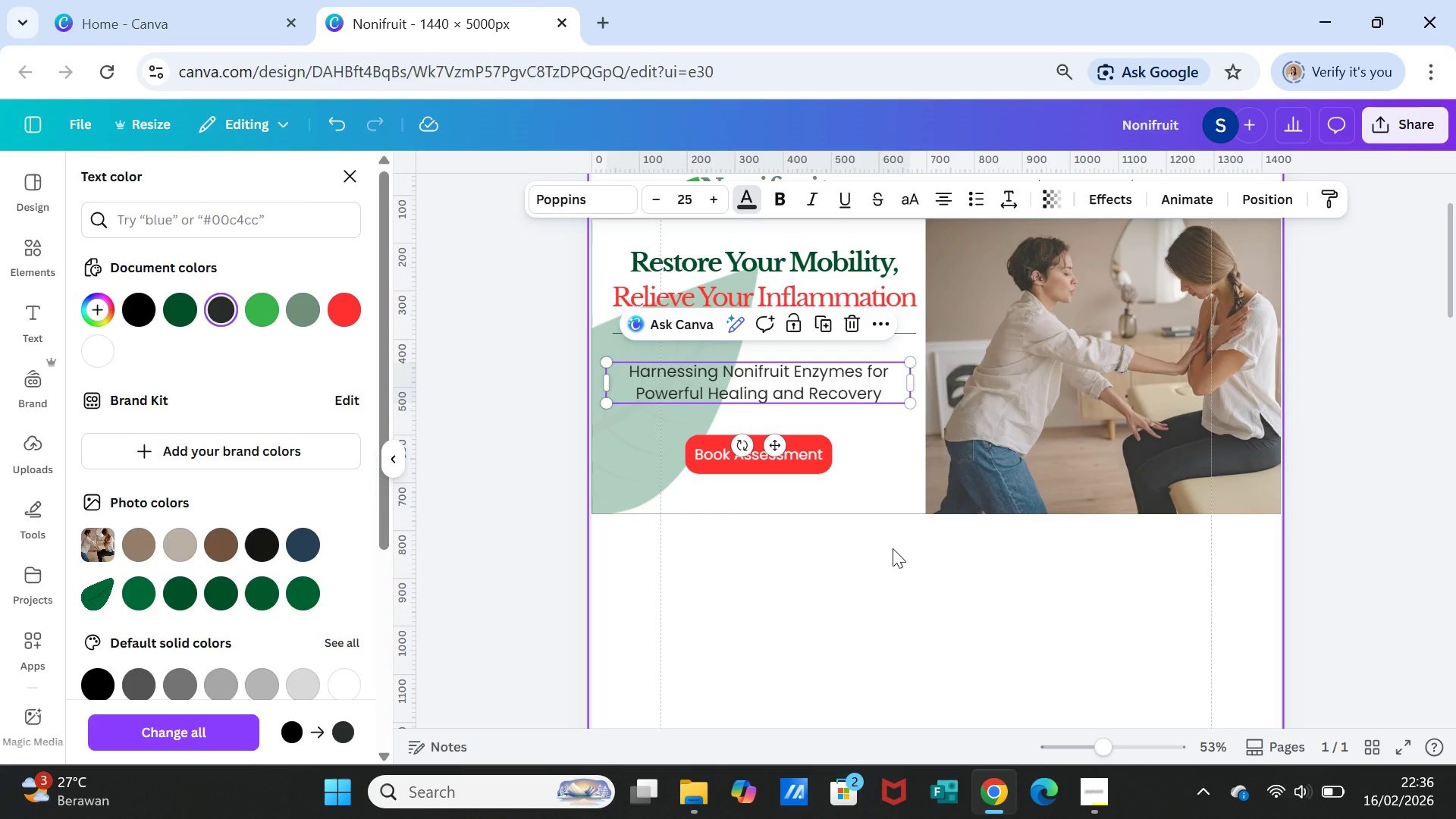 
left_click([912, 566])
 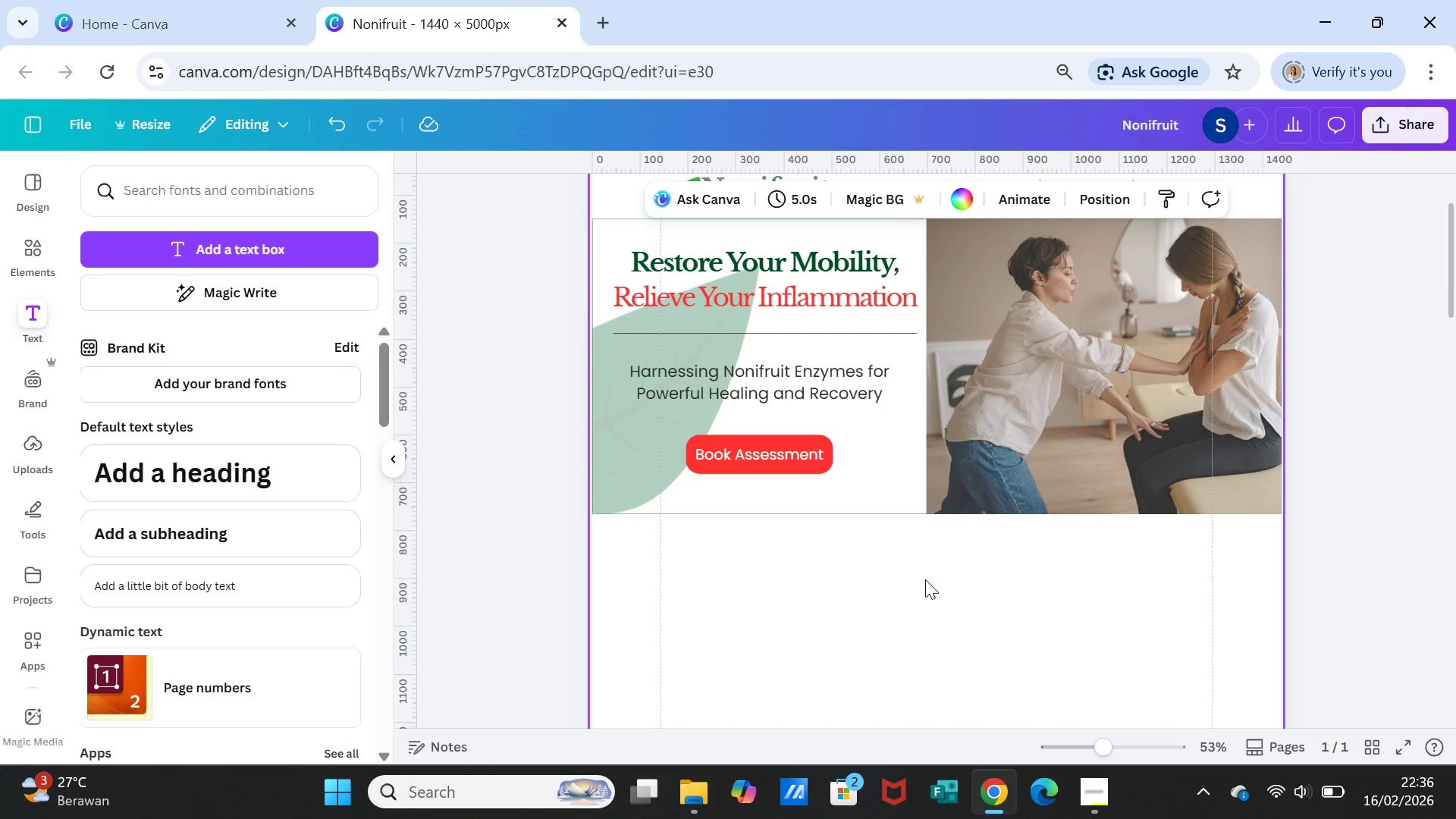 
scroll: coordinate [925, 579], scroll_direction: up, amount: 1.0
 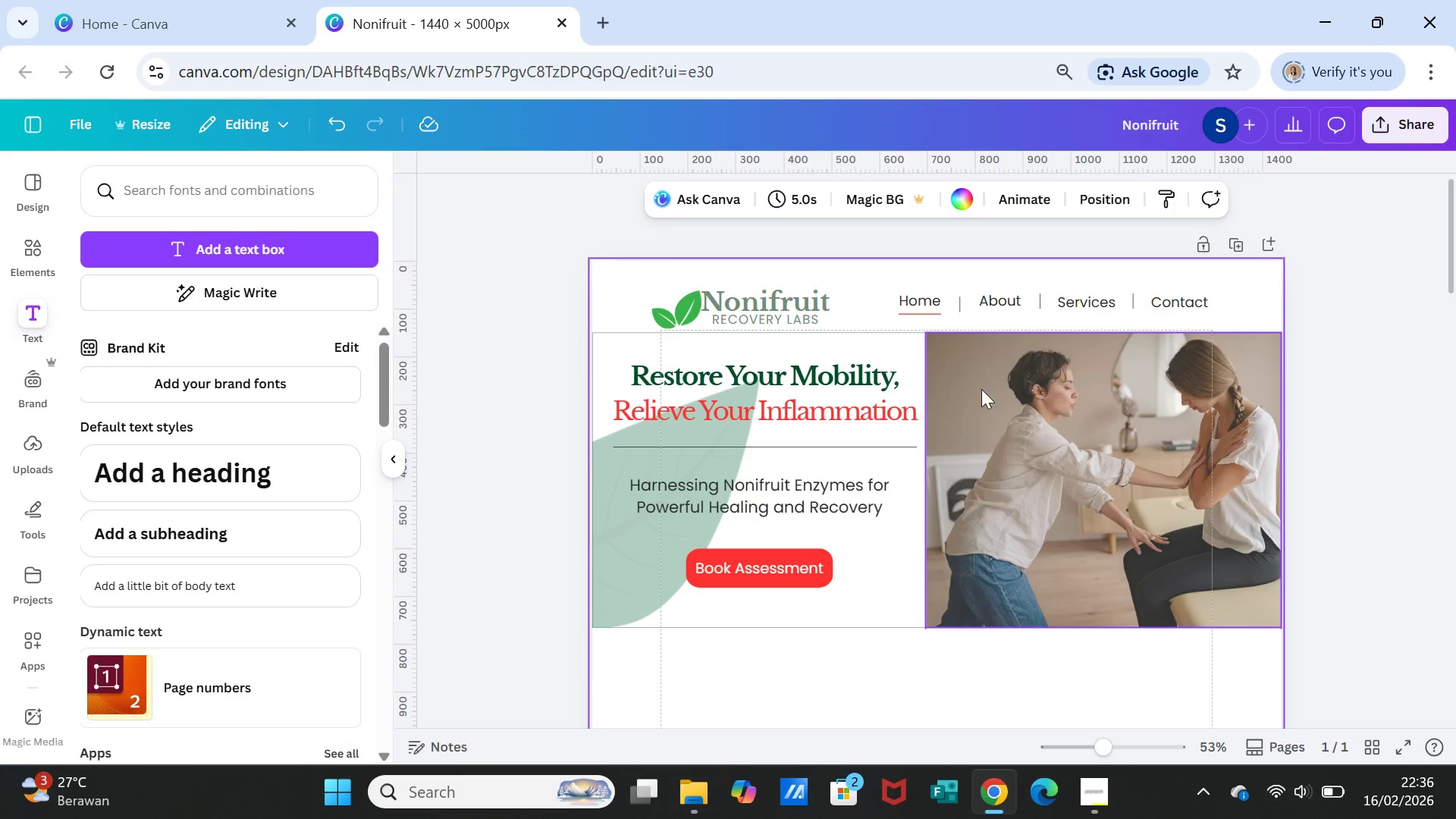 
left_click([921, 293])
 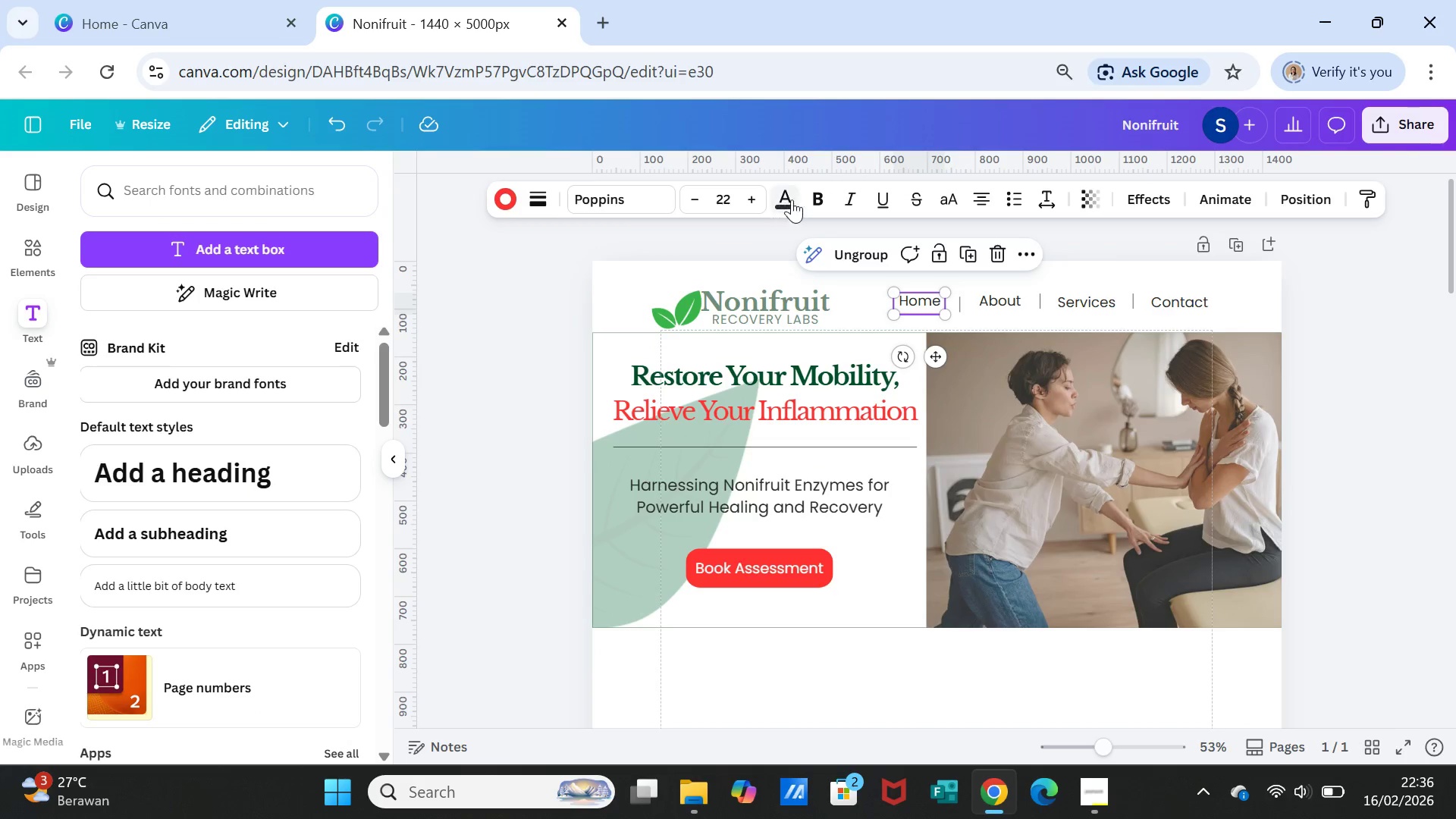 
left_click([792, 199])
 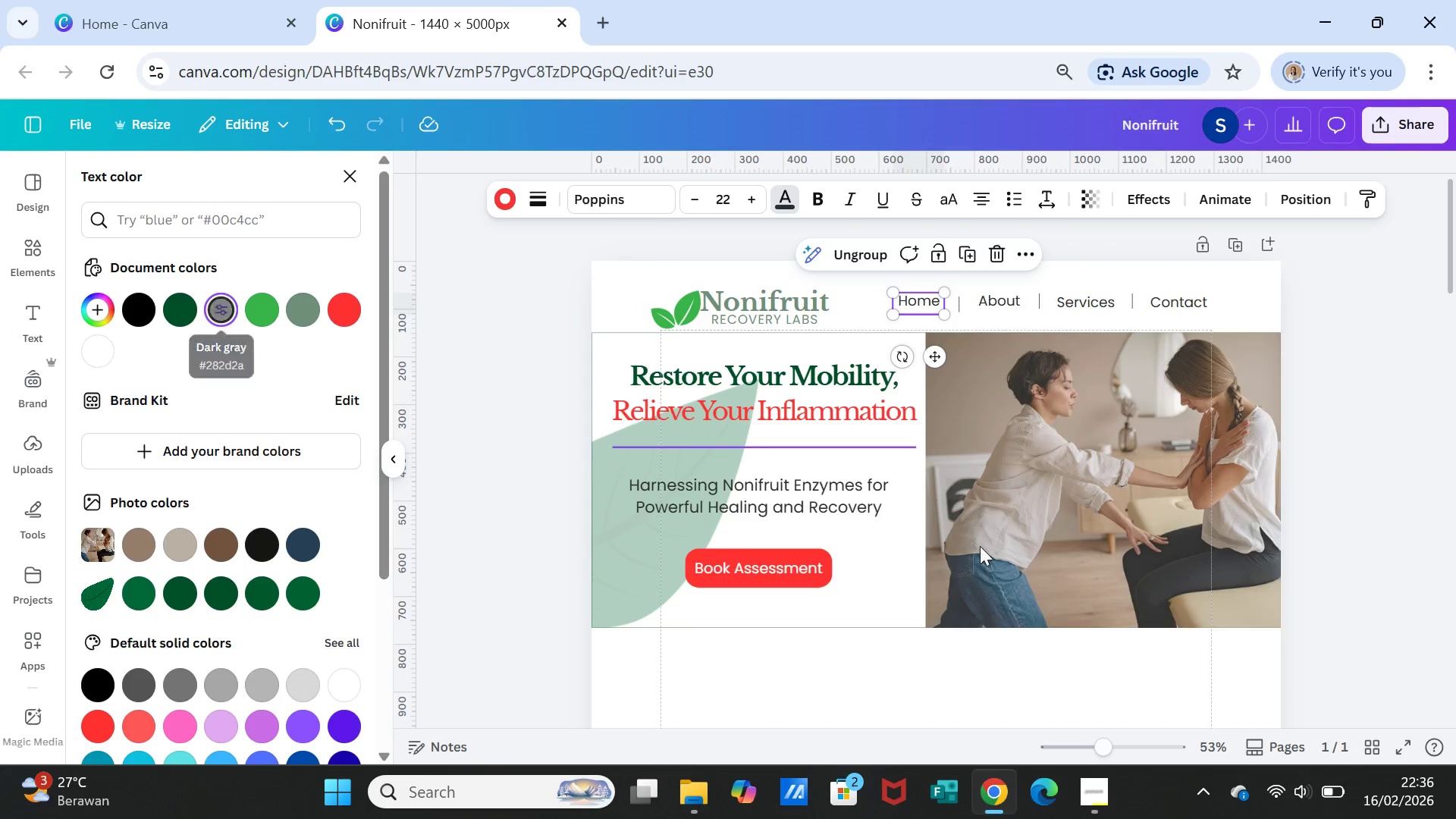 
left_click([1018, 695])
 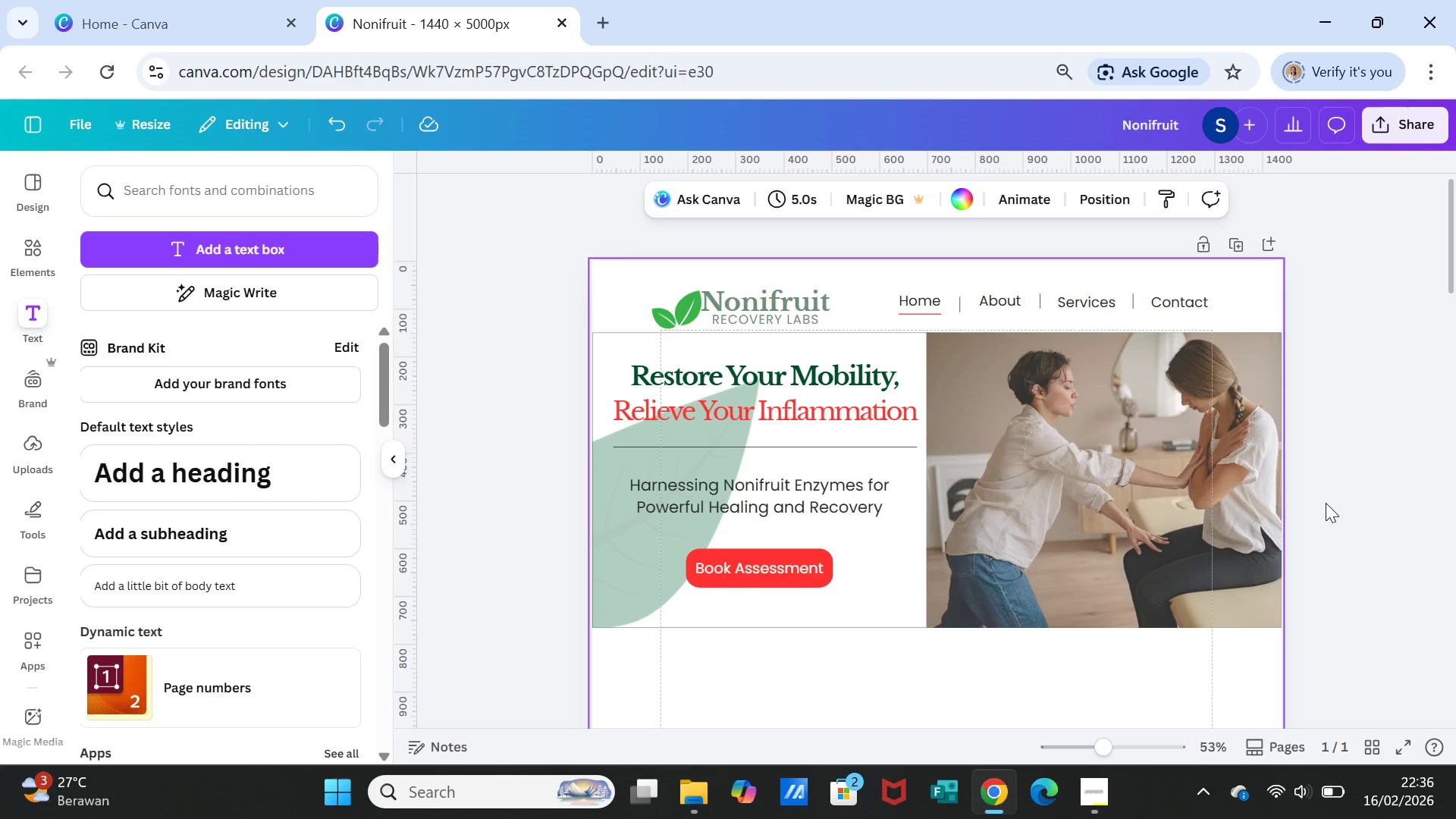 
left_click([1326, 503])
 